 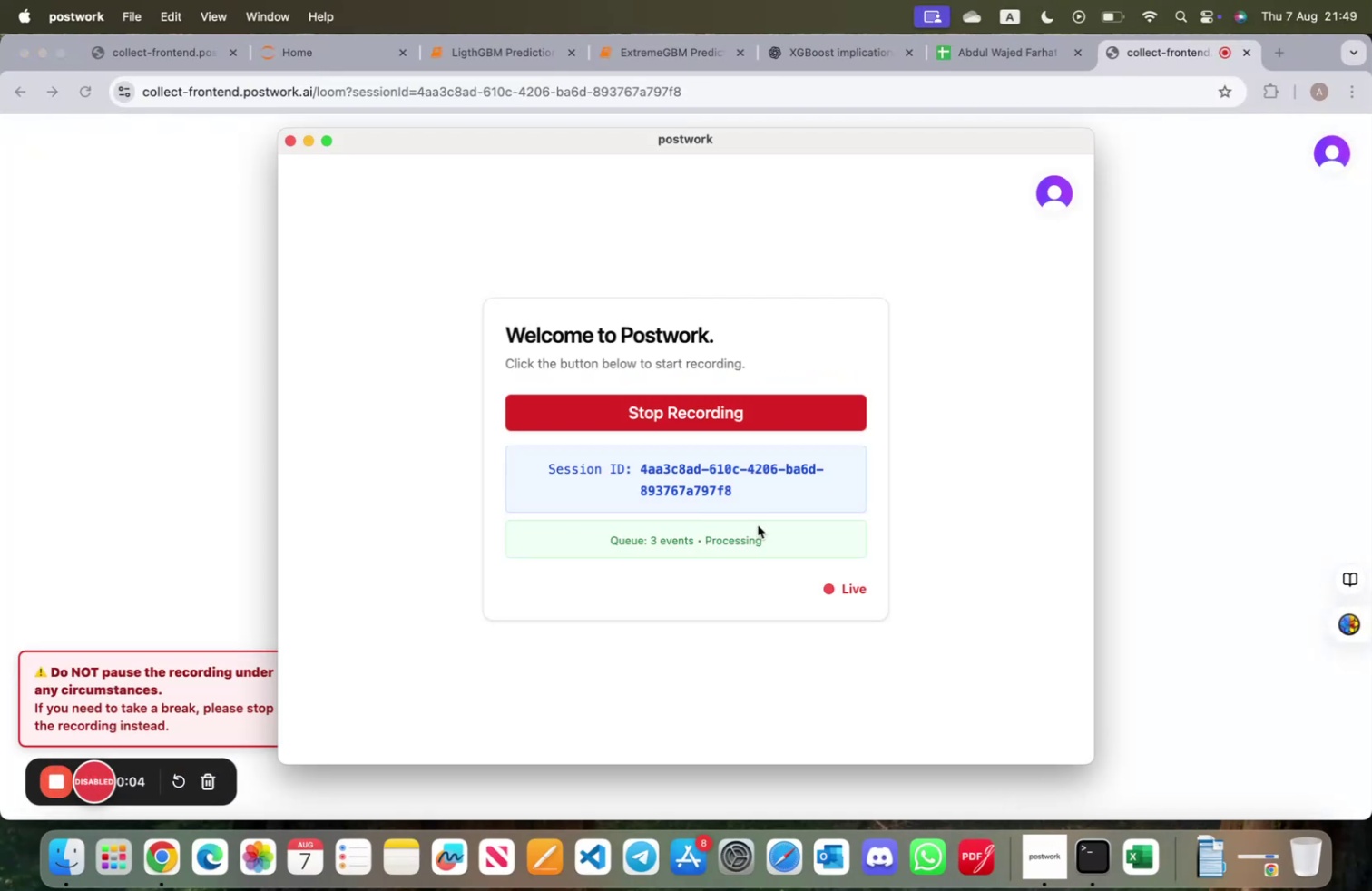 
left_click([1180, 550])
 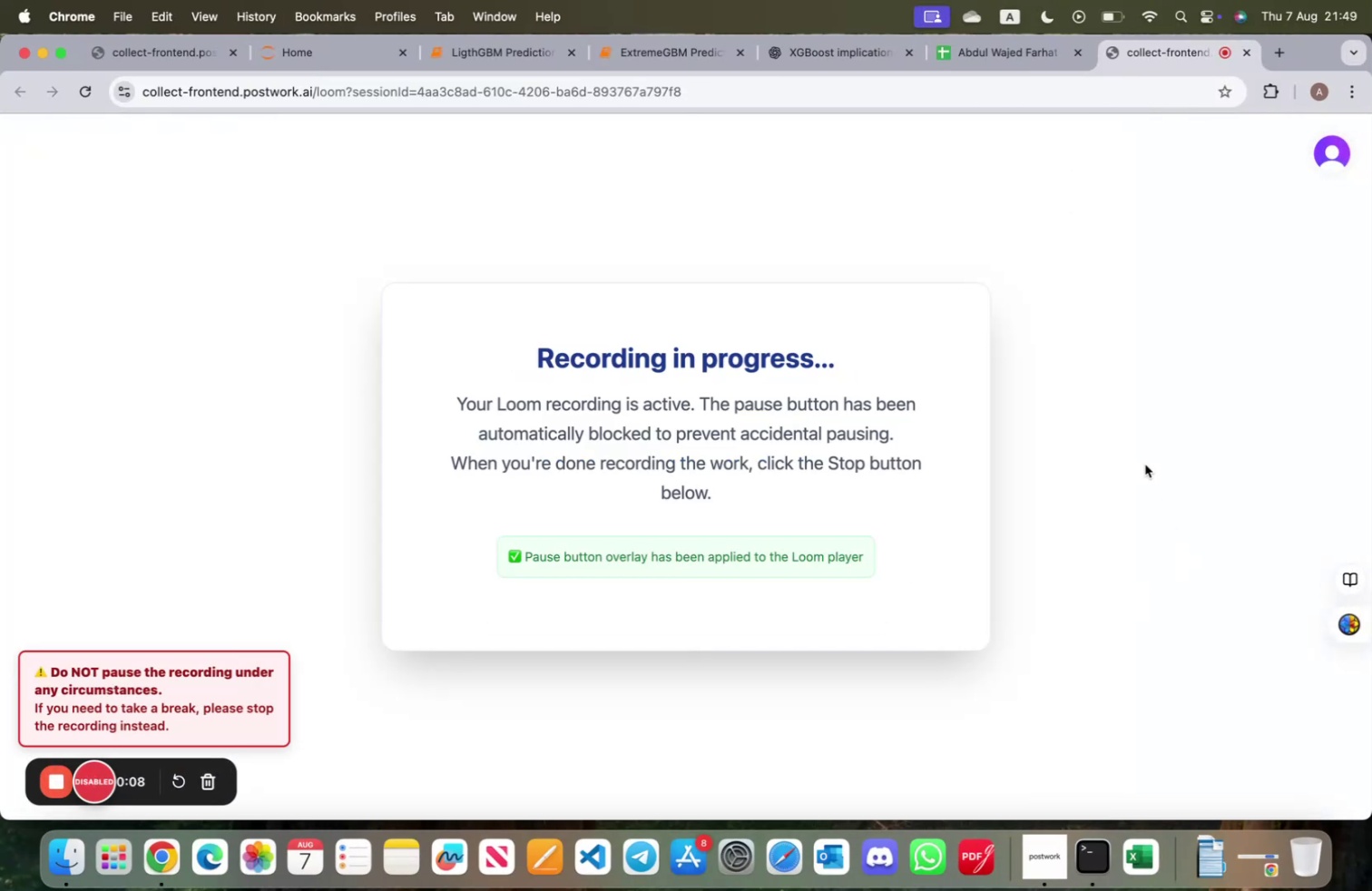 
wait(8.12)
 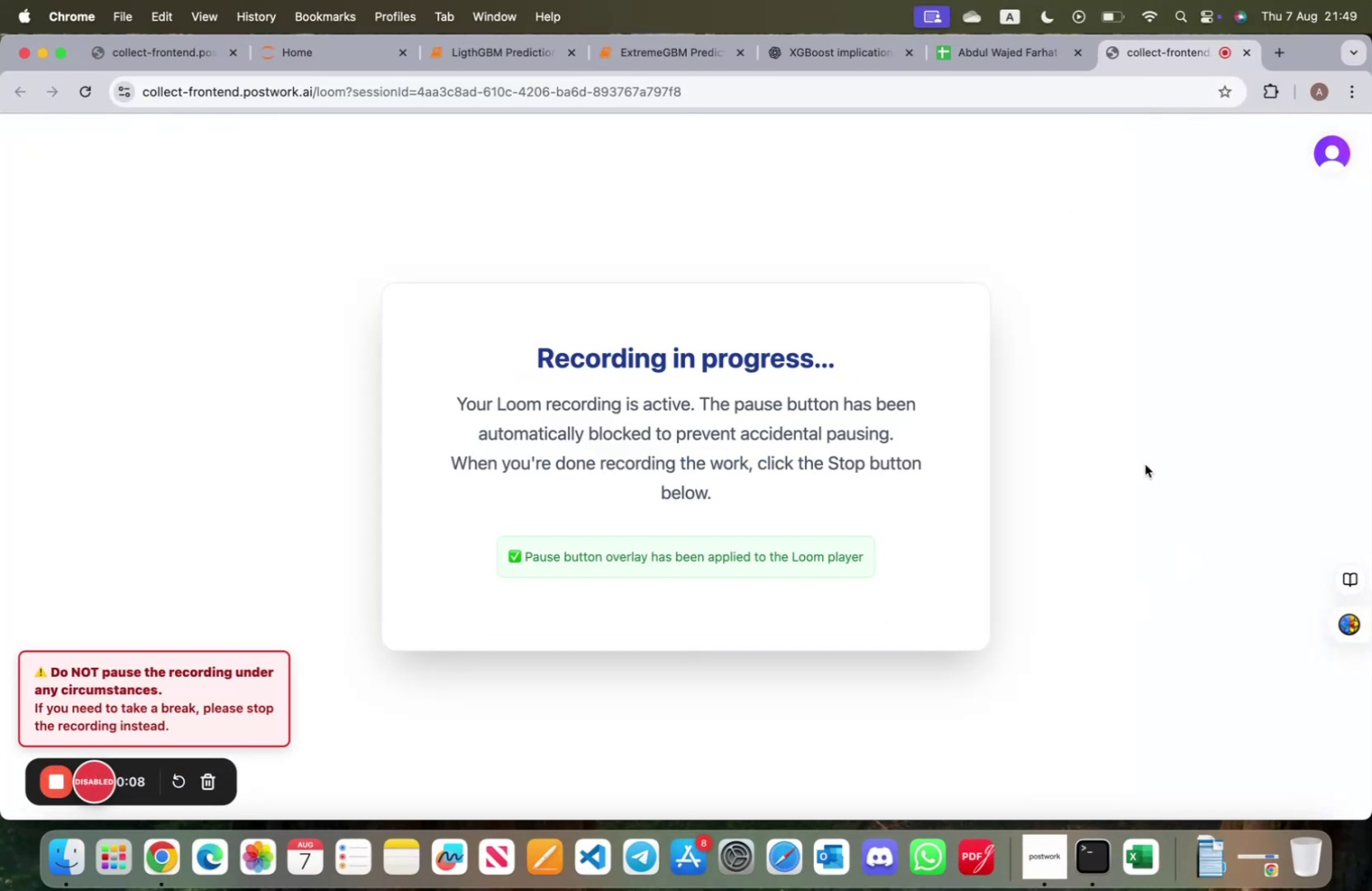 
left_click([471, 61])
 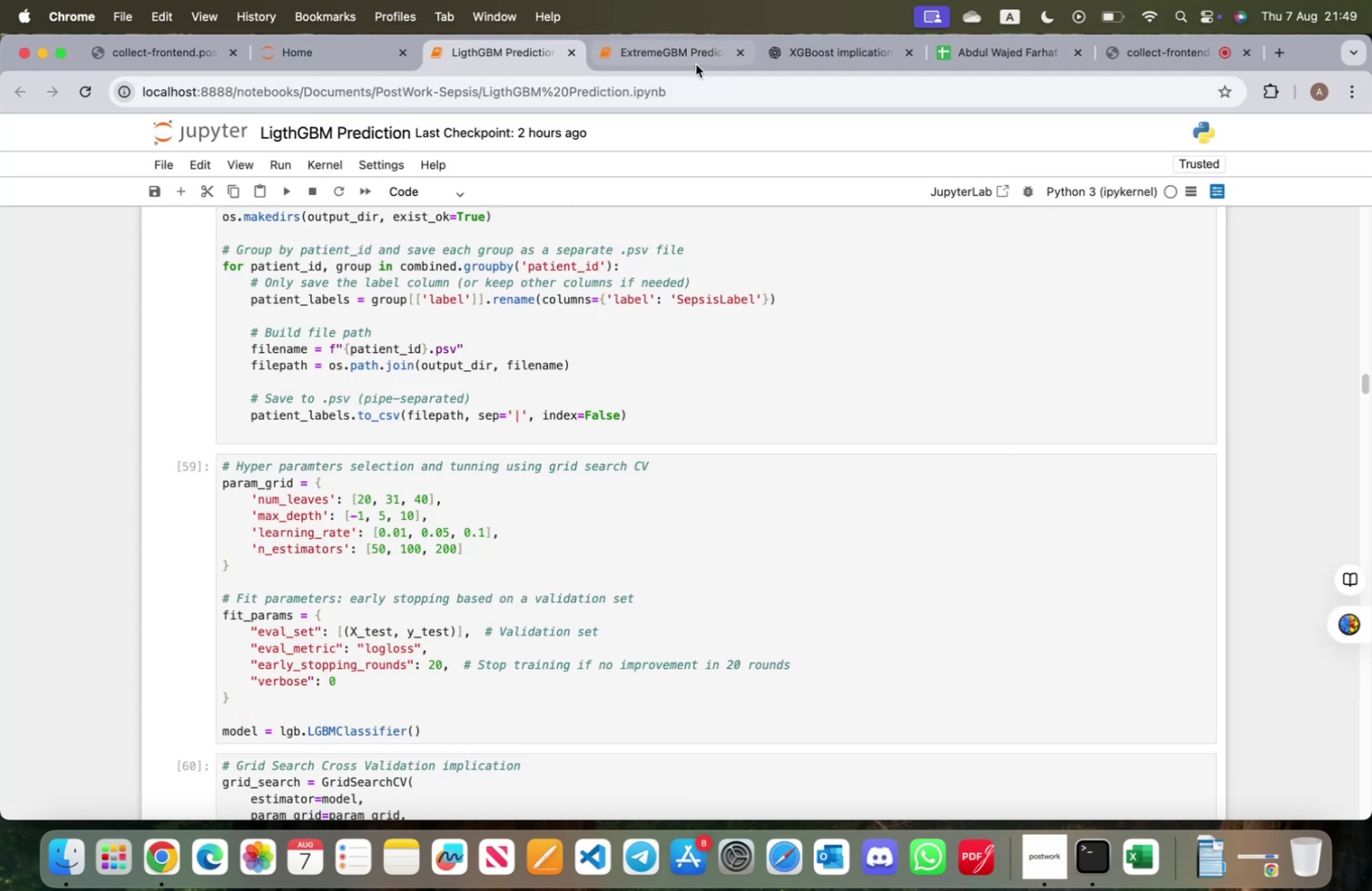 
left_click([682, 55])
 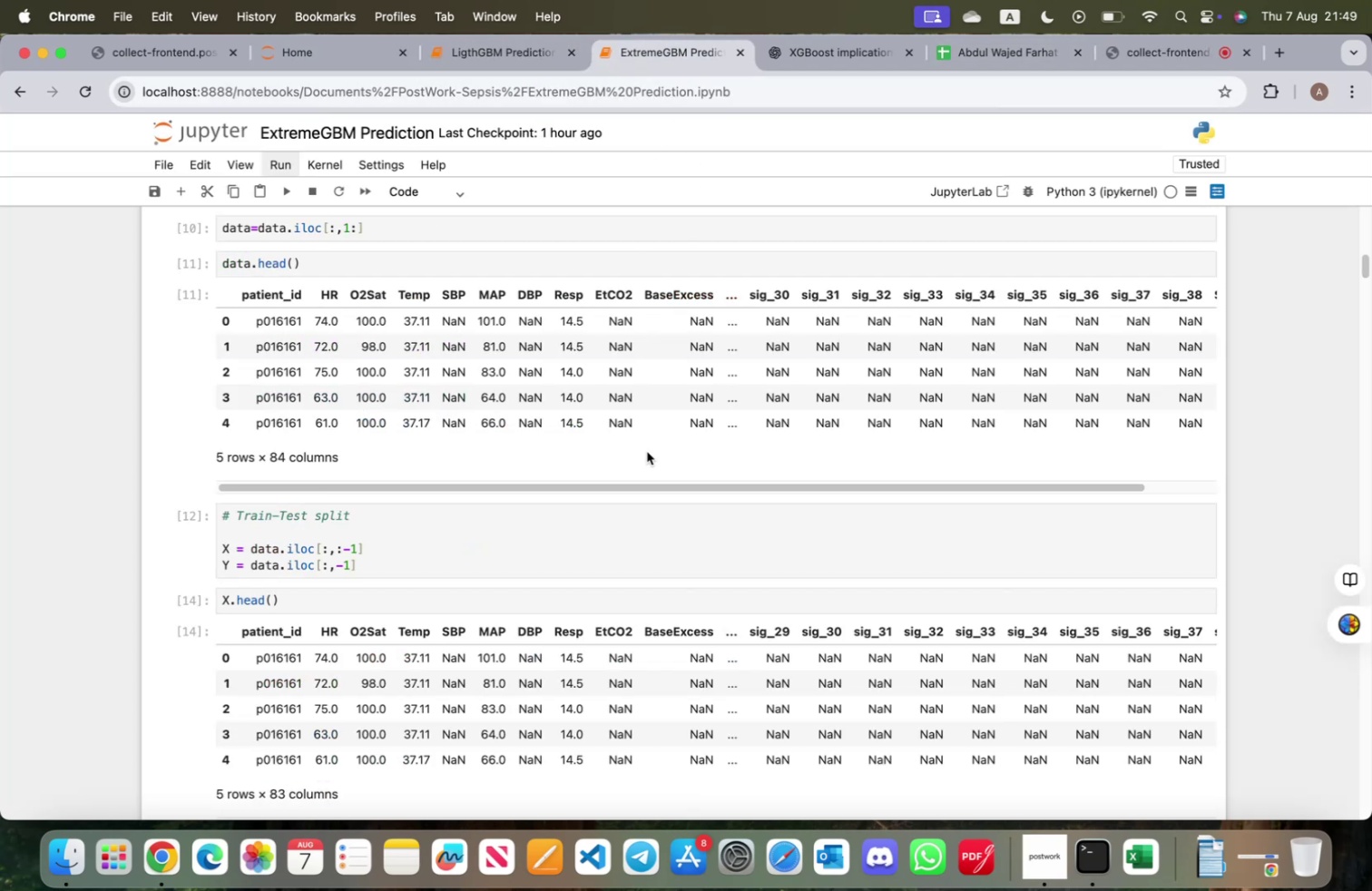 
scroll: coordinate [583, 568], scroll_direction: down, amount: 45.0
 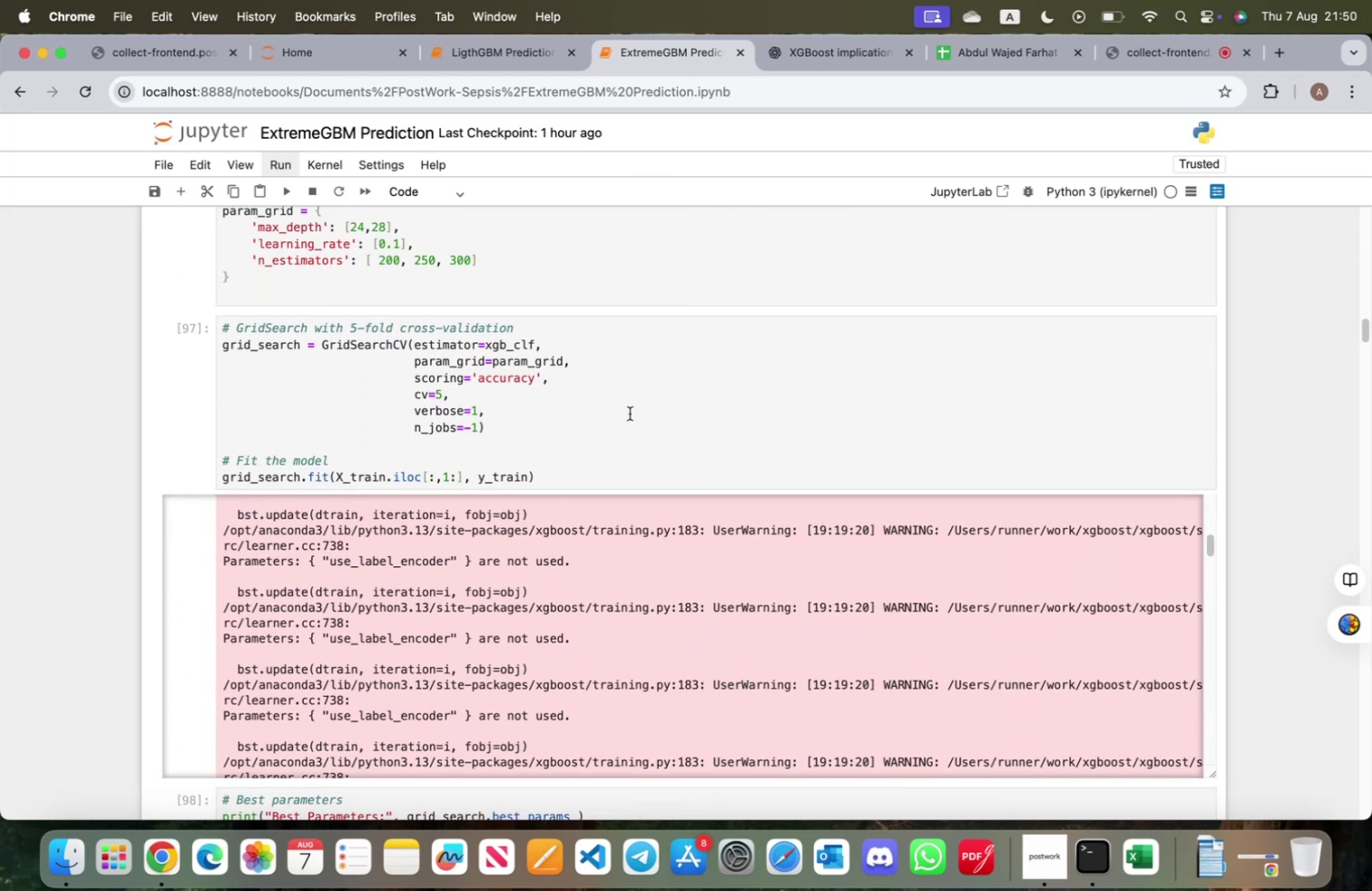 
scroll: coordinate [628, 415], scroll_direction: up, amount: 3.0
 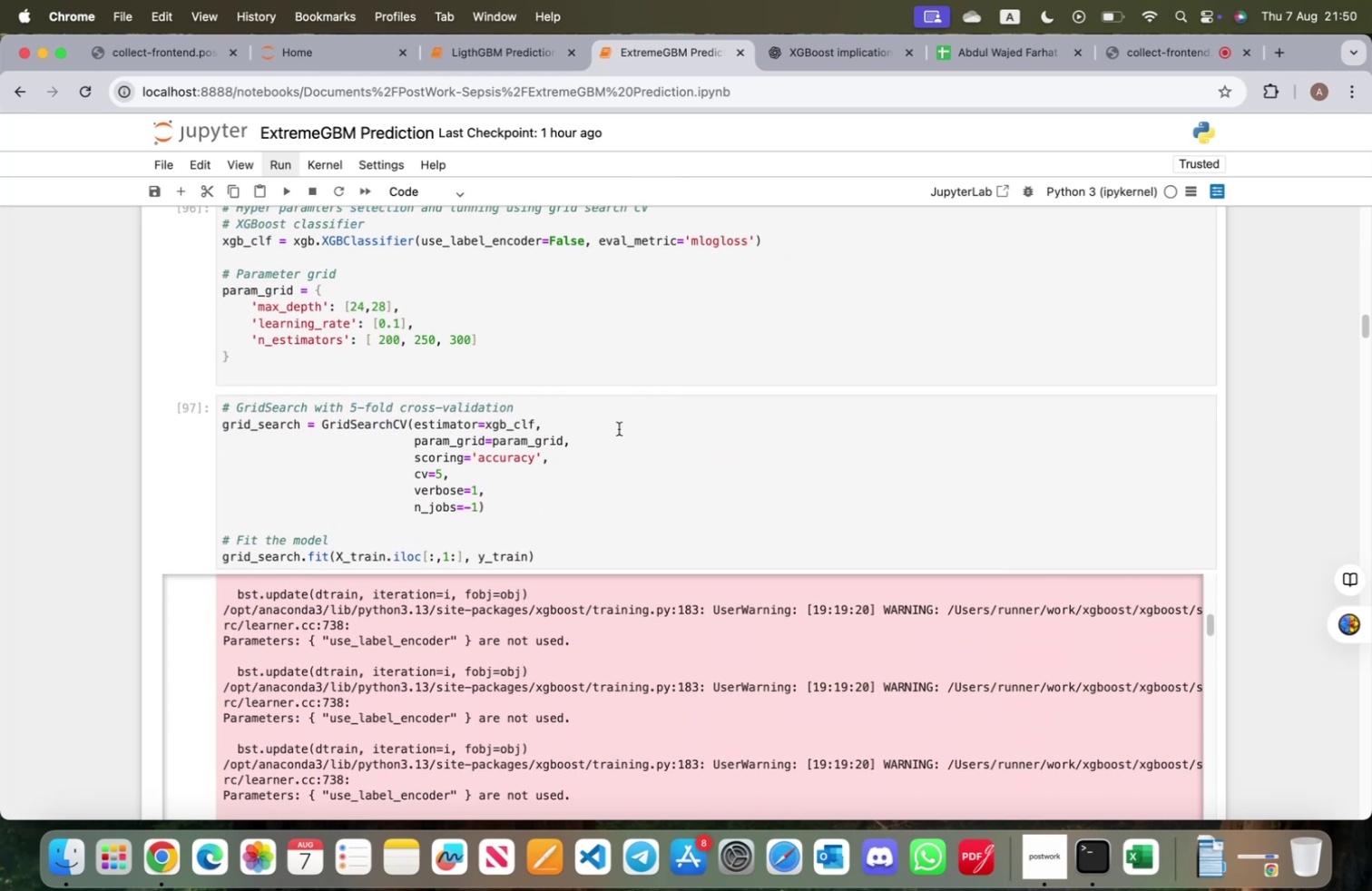 
scroll: coordinate [647, 638], scroll_direction: down, amount: 12.0
 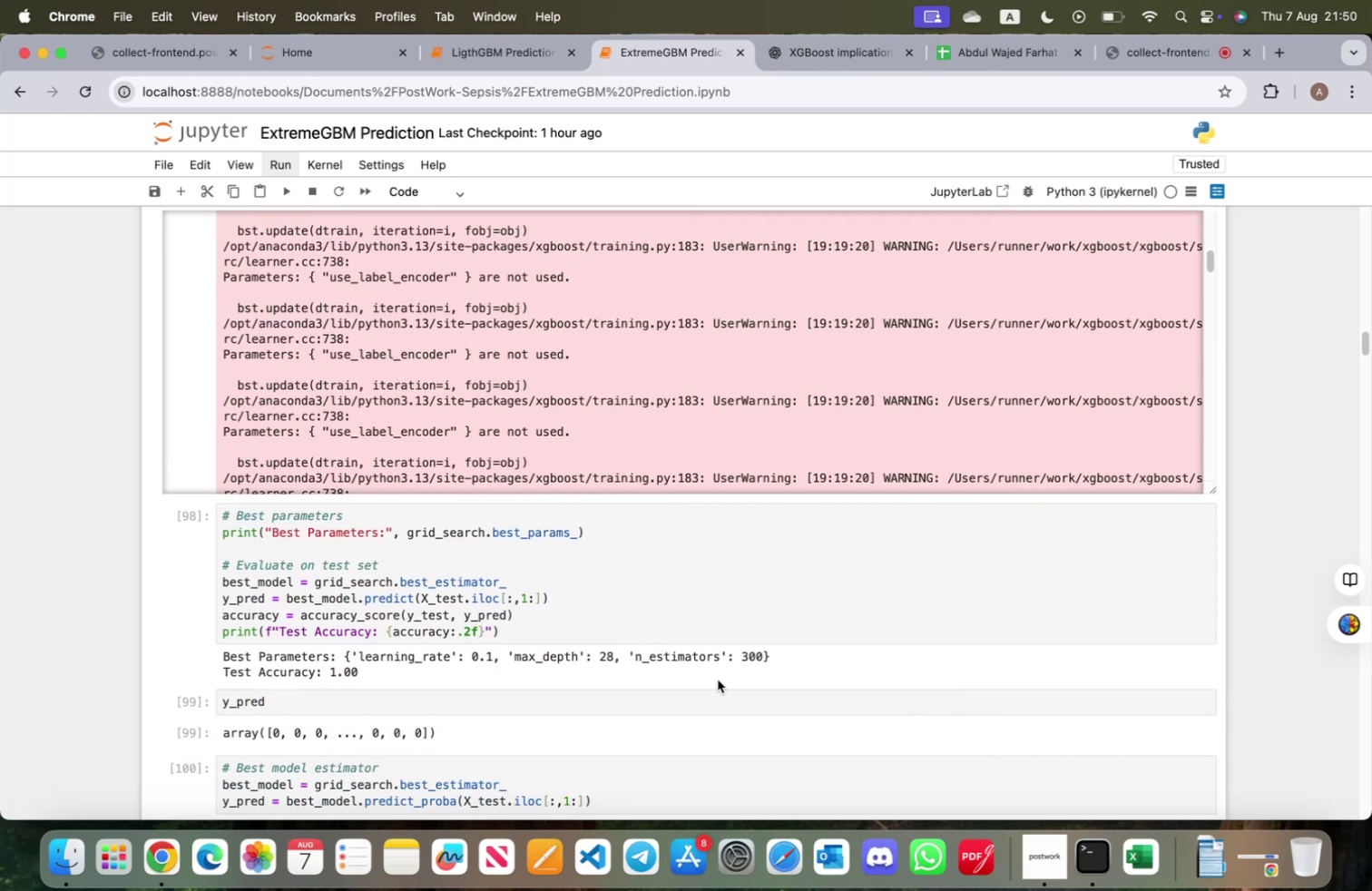 
scroll: coordinate [718, 679], scroll_direction: up, amount: 16.0
 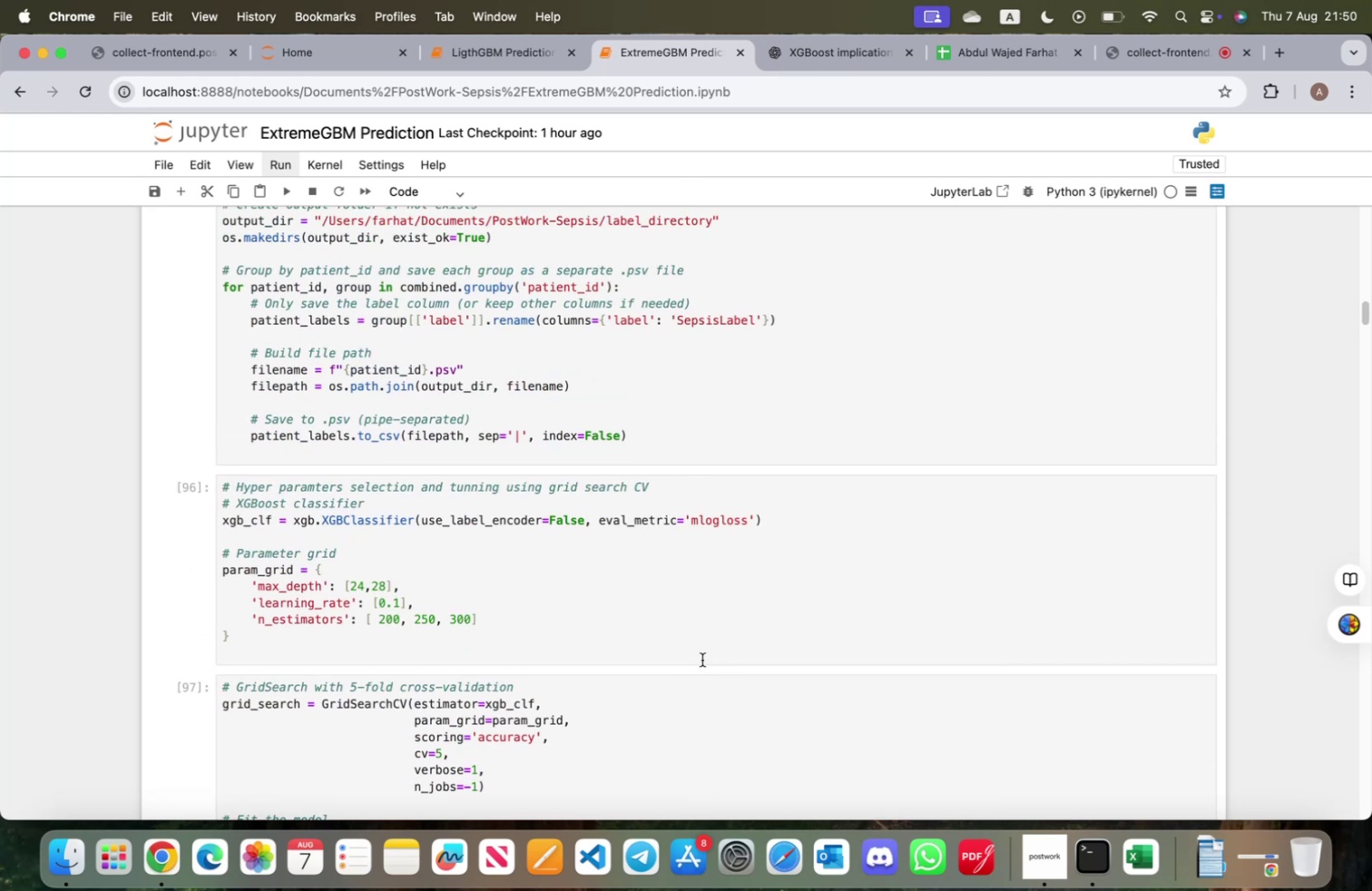 
scroll: coordinate [703, 661], scroll_direction: down, amount: 9.0
 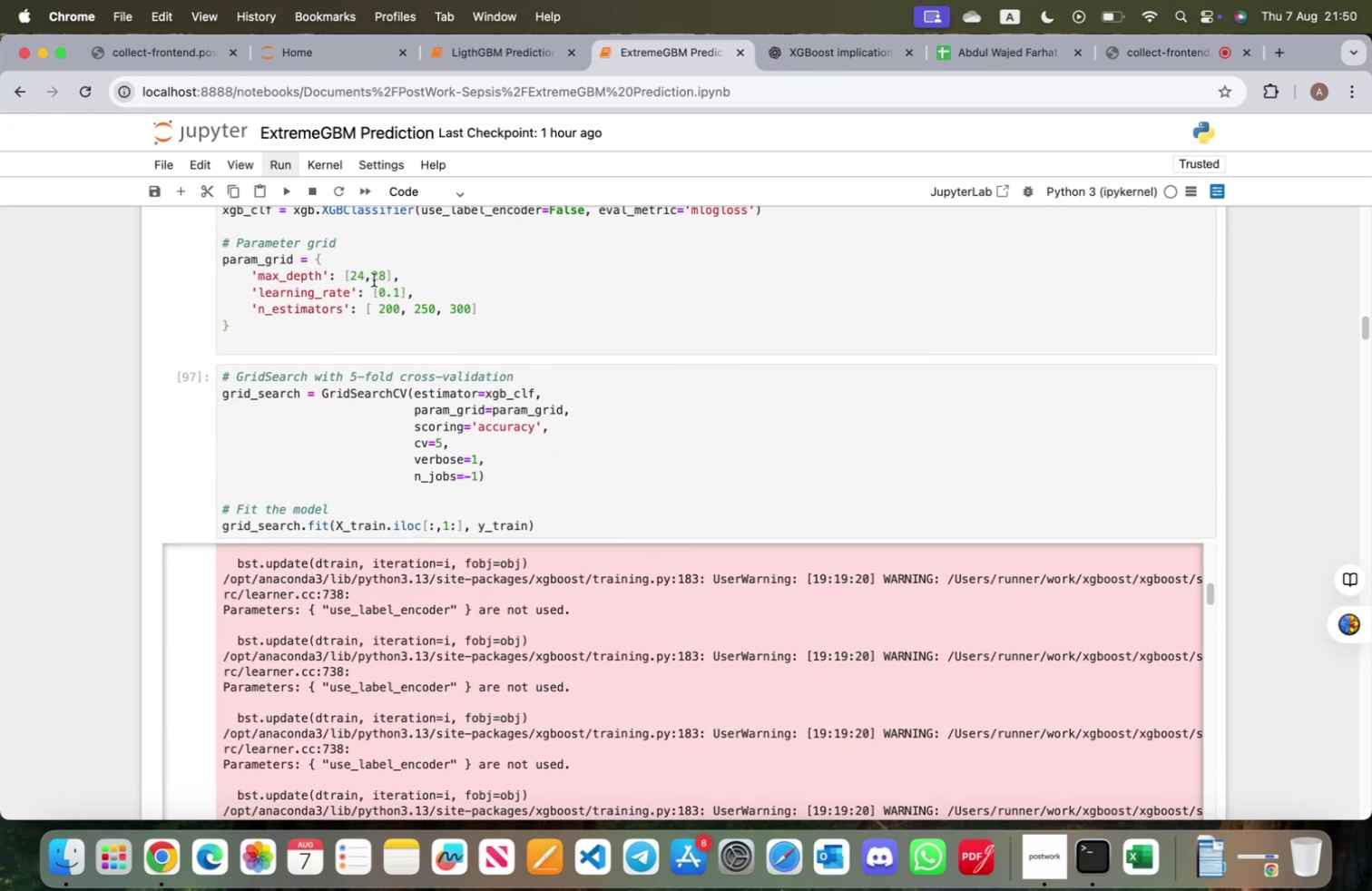 
left_click([372, 277])
 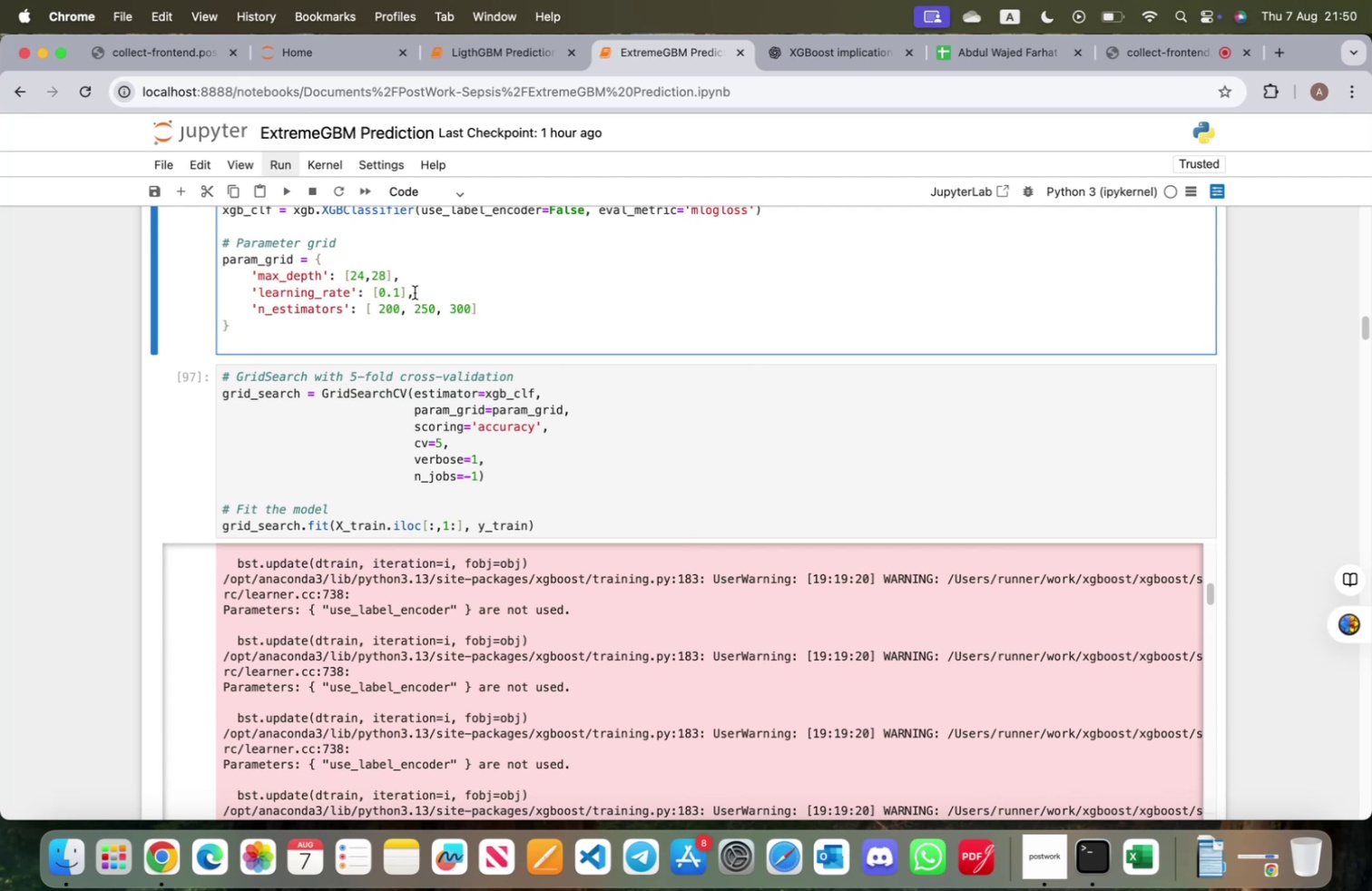 
key(Backspace)
 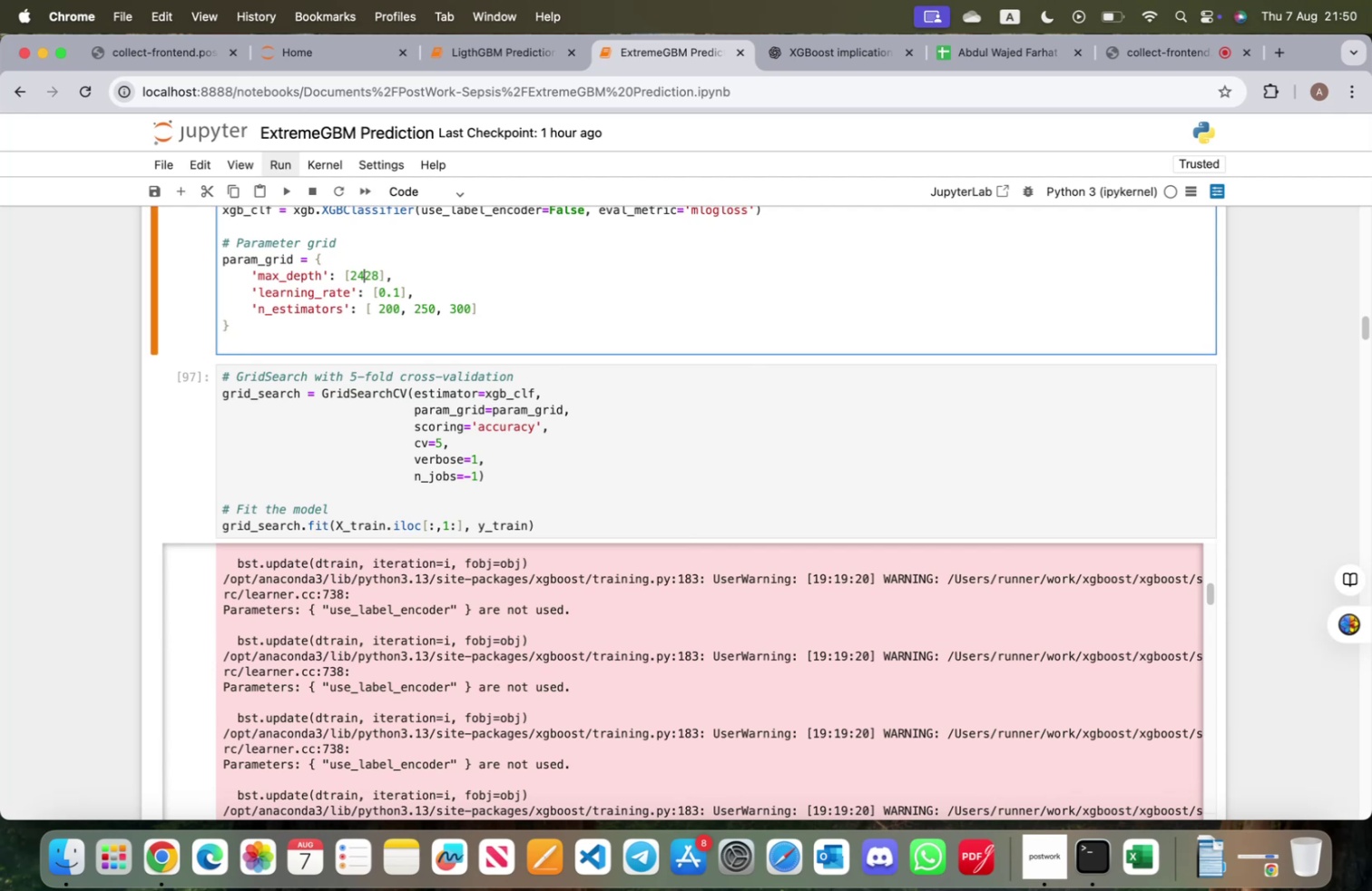 
key(Backspace)
 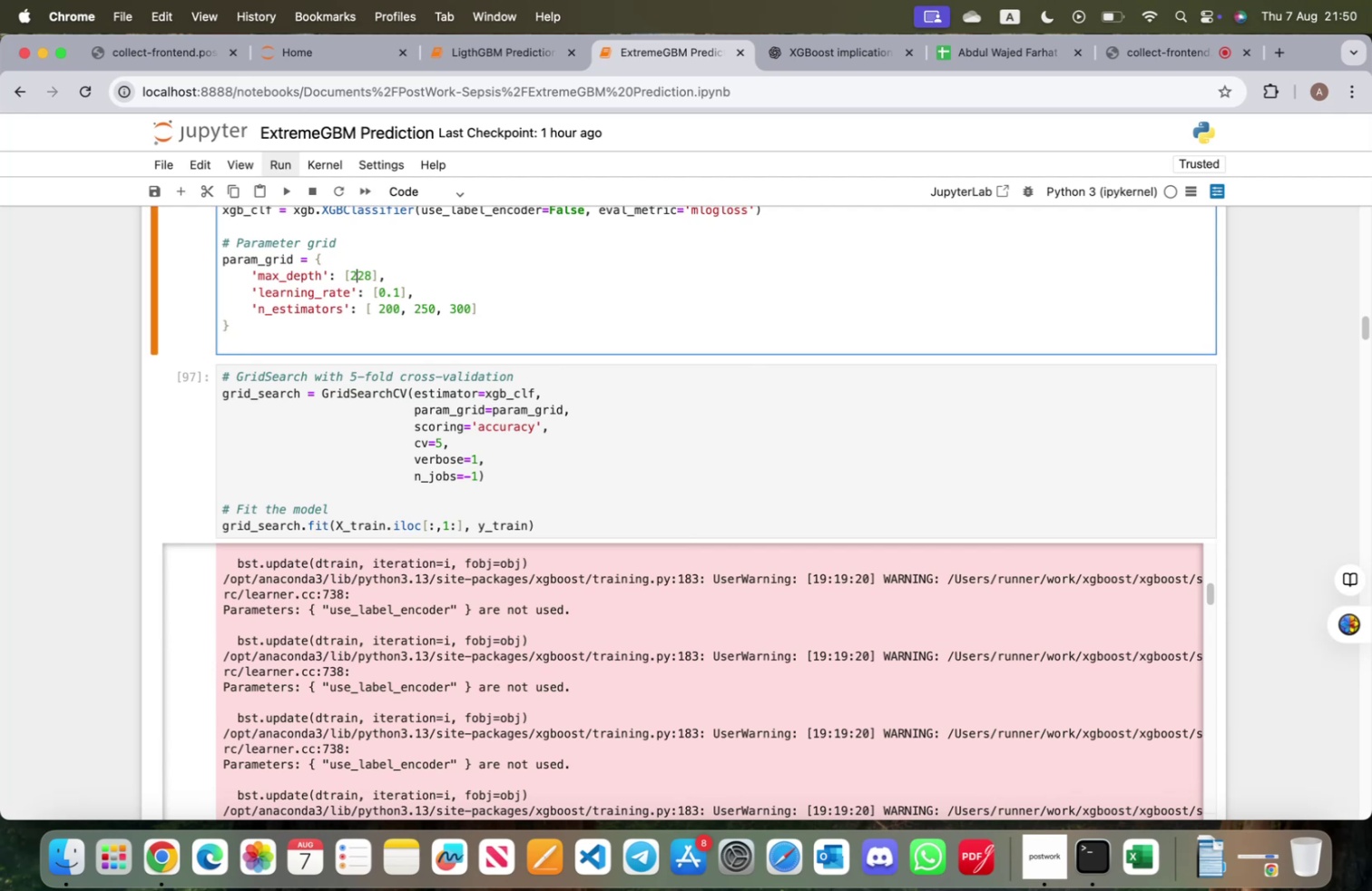 
key(Backspace)
 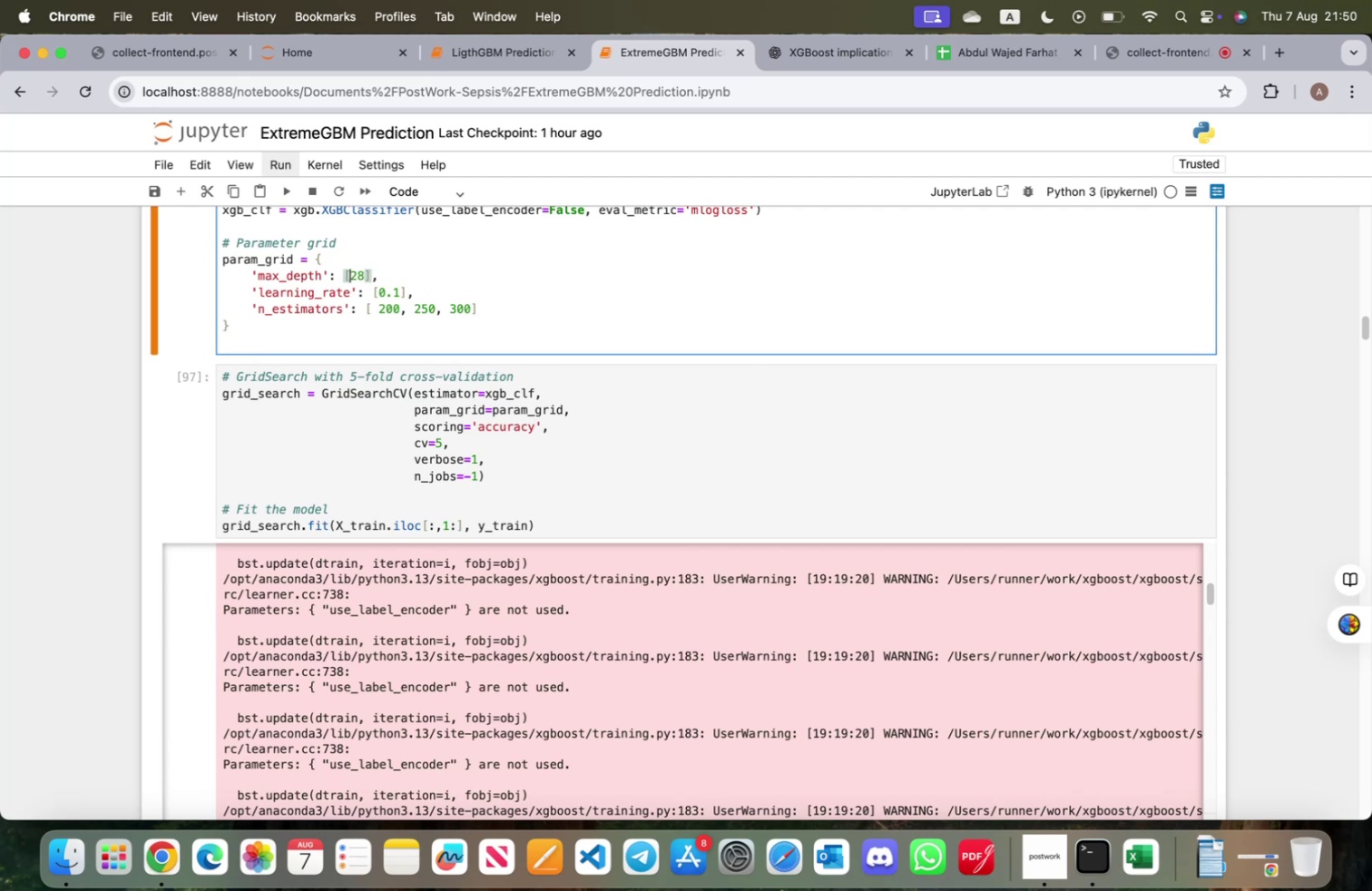 
key(ArrowRight)
 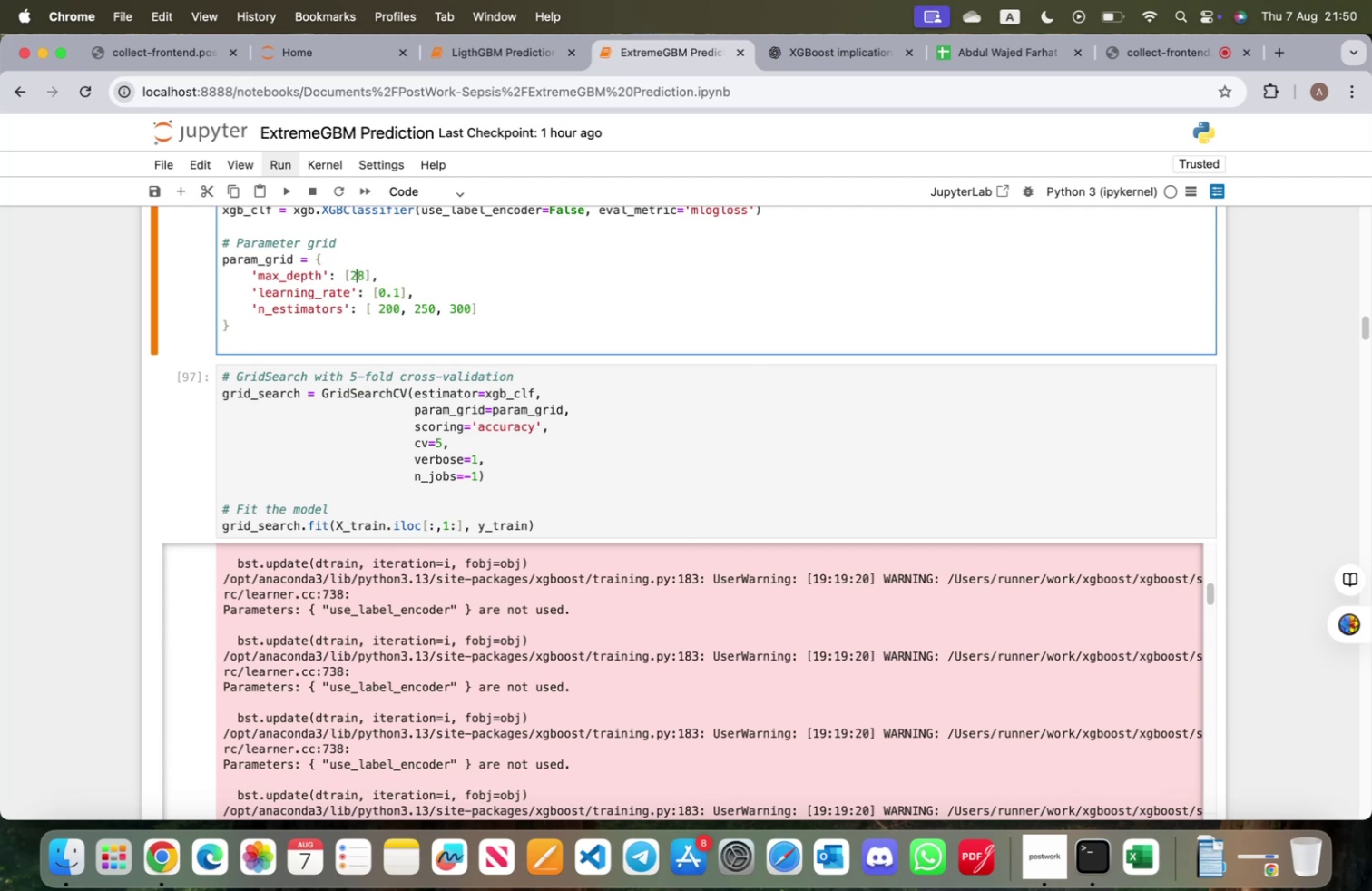 
key(ArrowDown)
 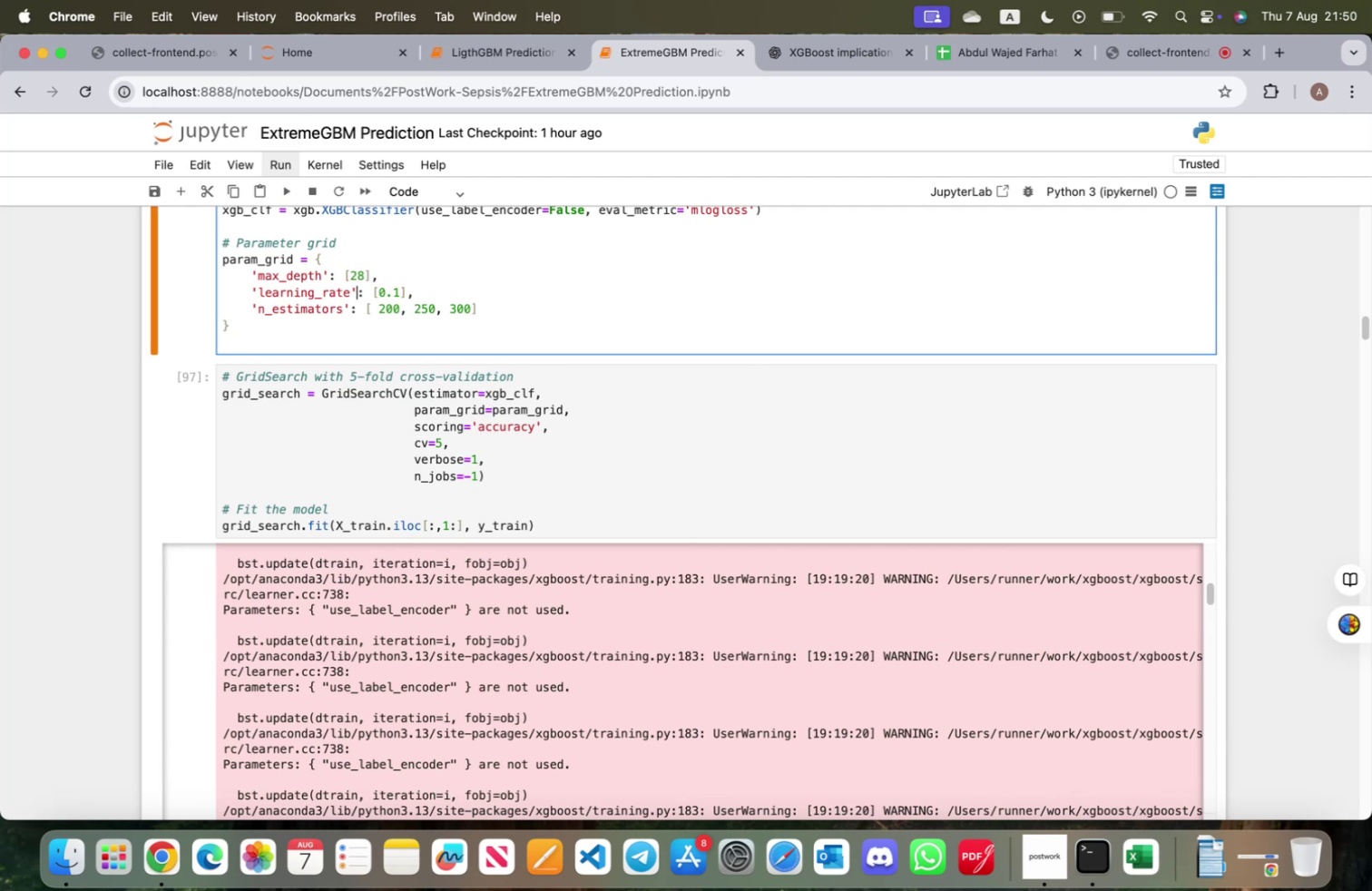 
hold_key(key=ArrowRight, duration=0.76)
 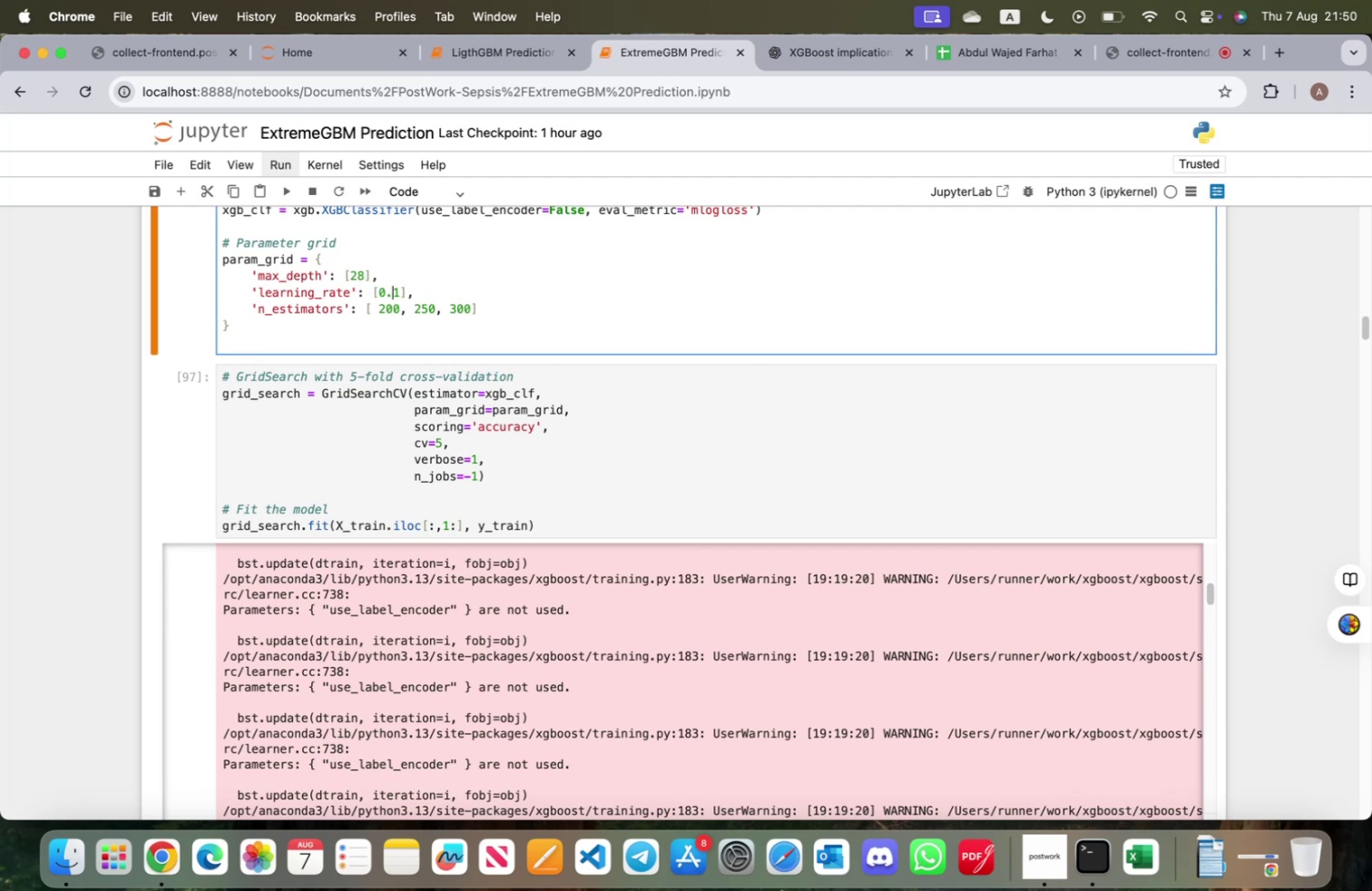 
key(ArrowDown)
 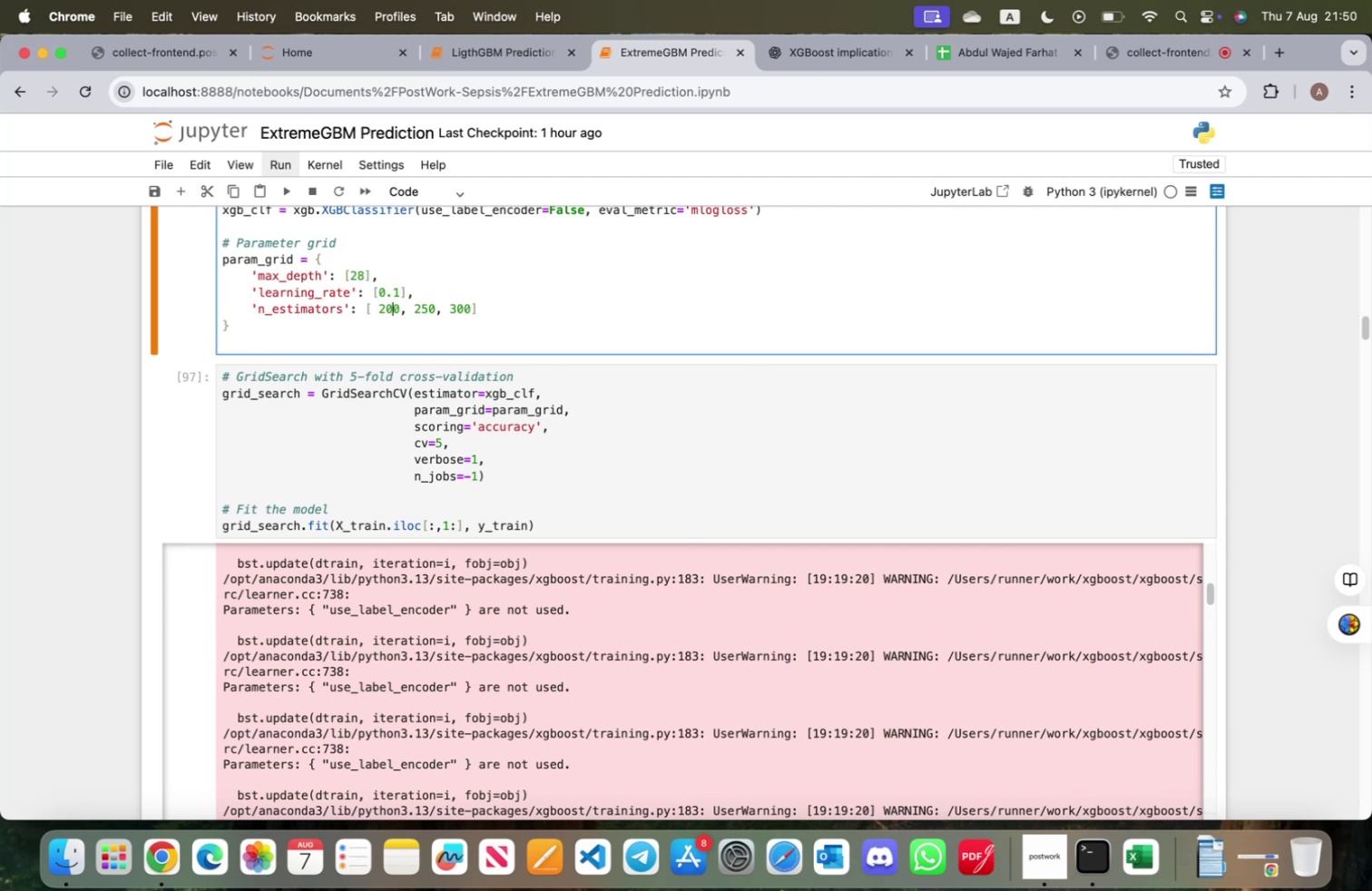 
hold_key(key=ArrowRight, duration=0.84)
 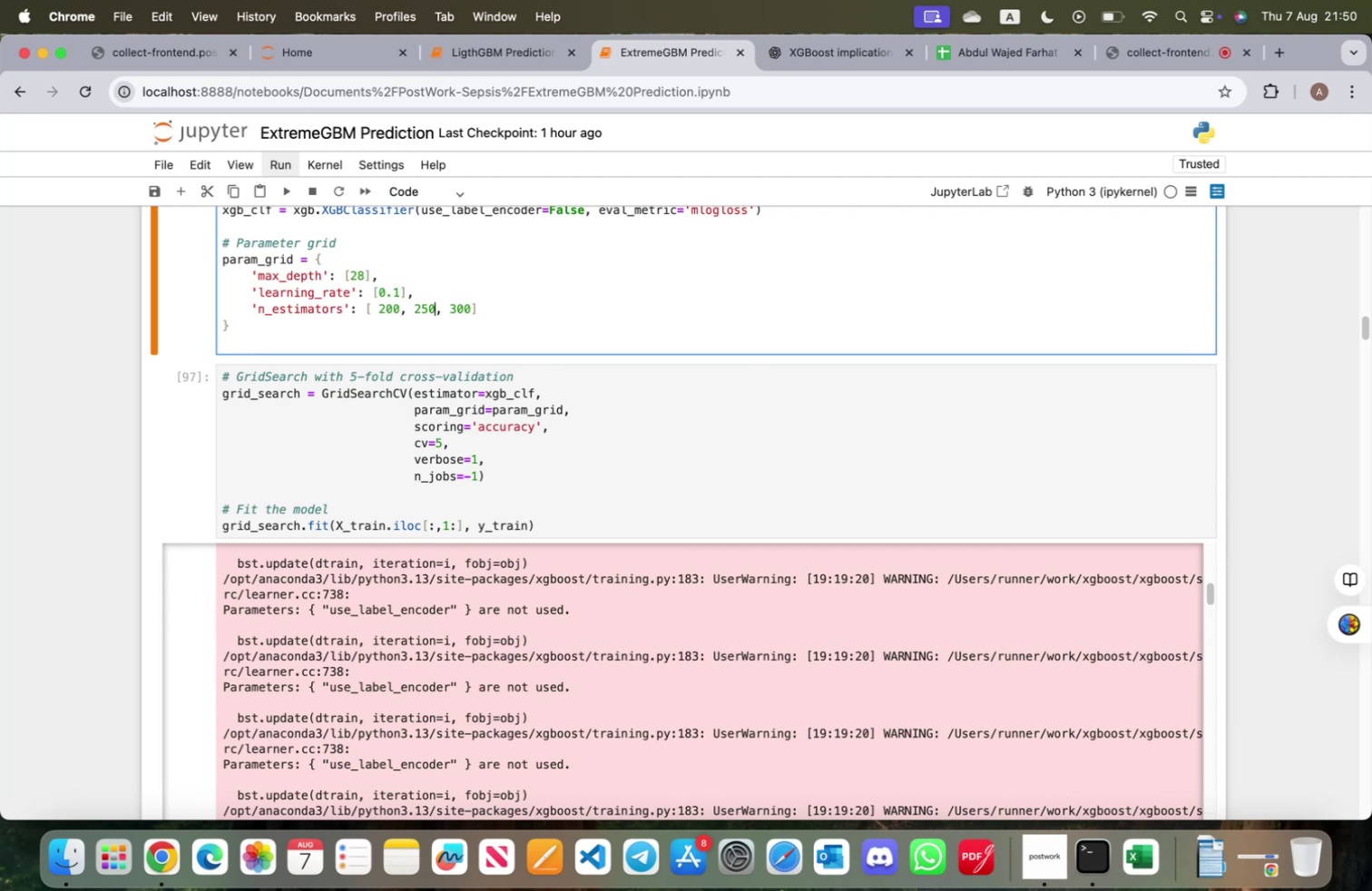 
key(ArrowRight)
 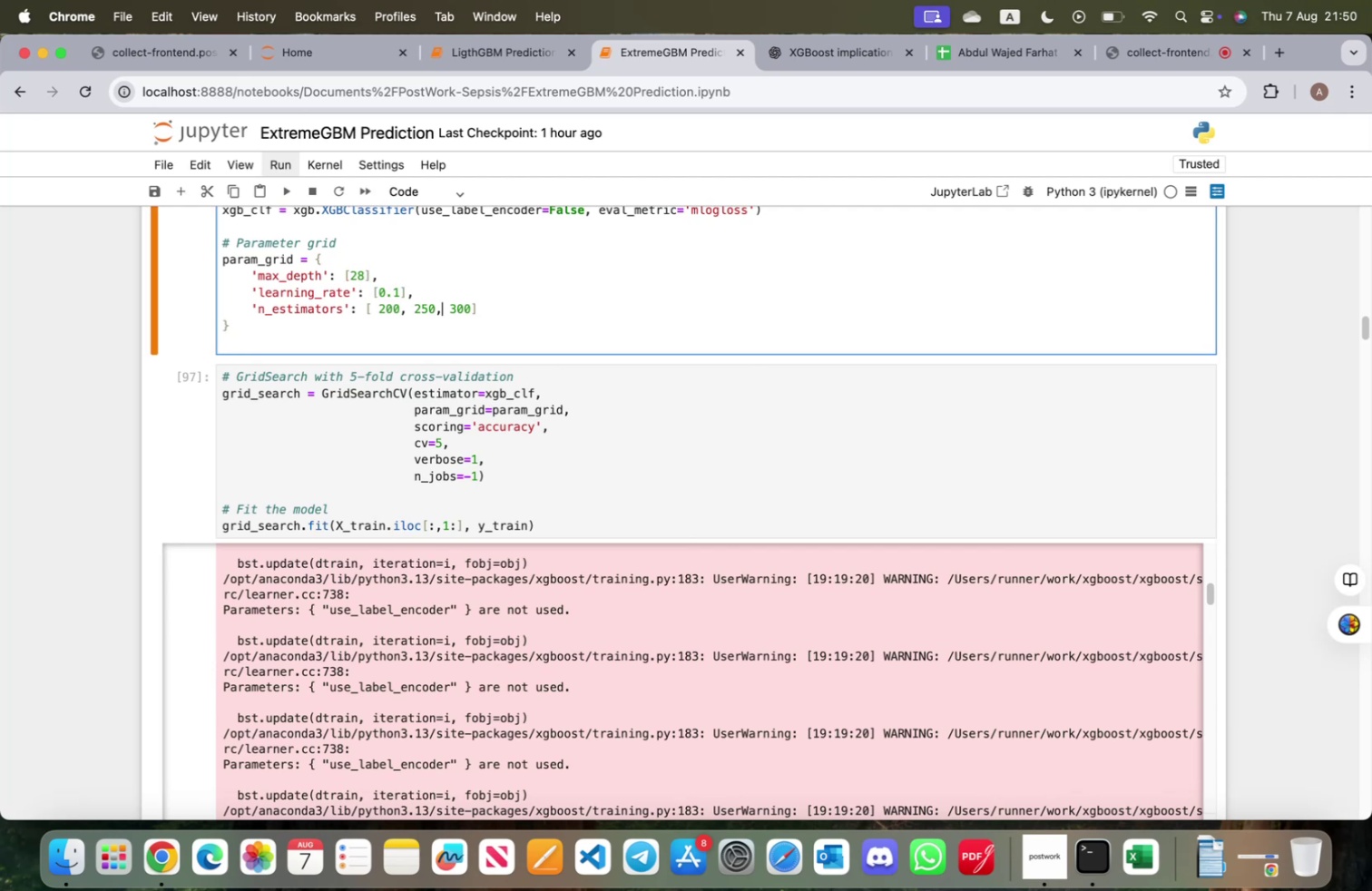 
key(ArrowRight)
 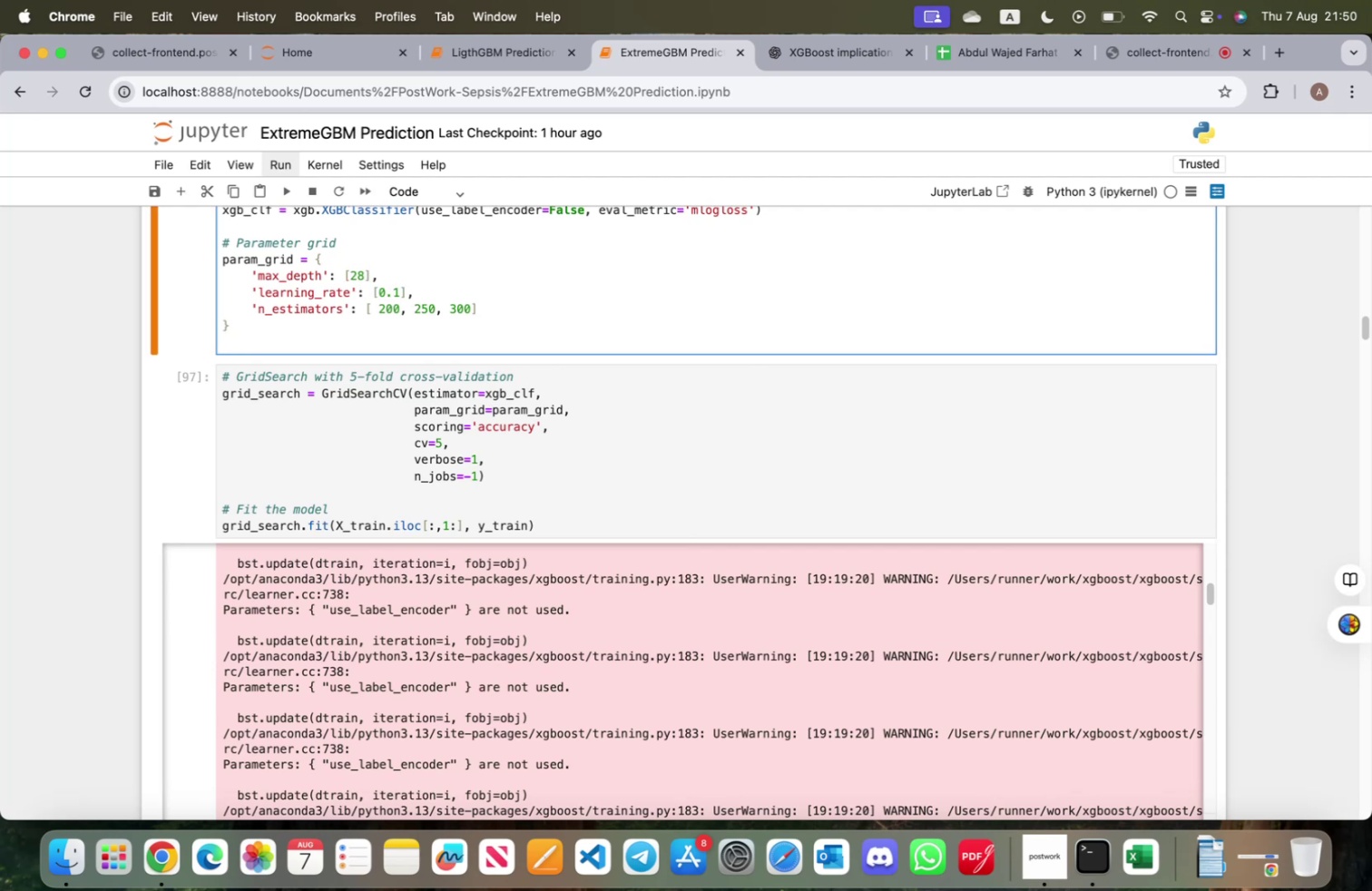 
hold_key(key=Backspace, duration=0.84)
 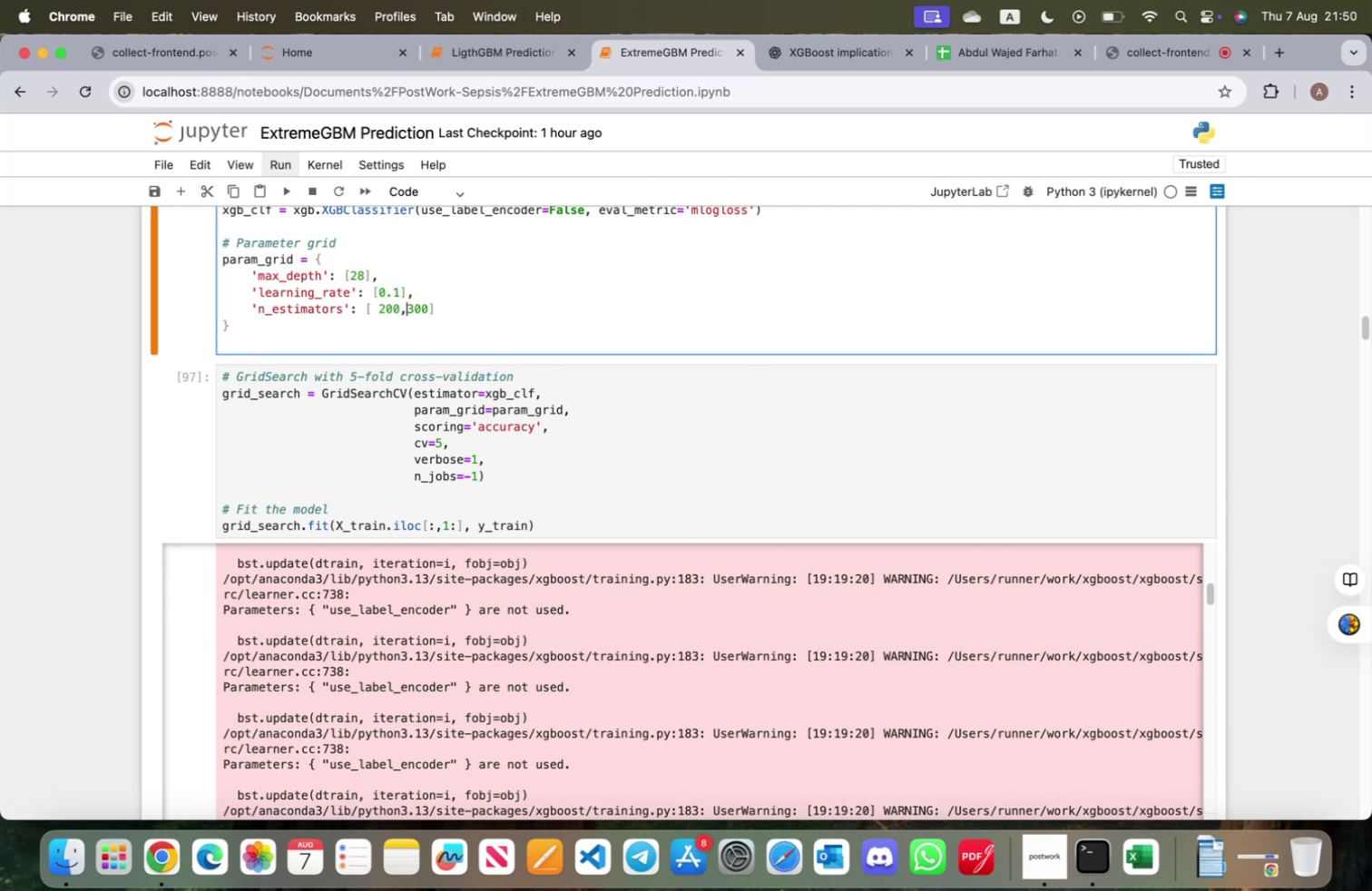 
key(Backspace)
 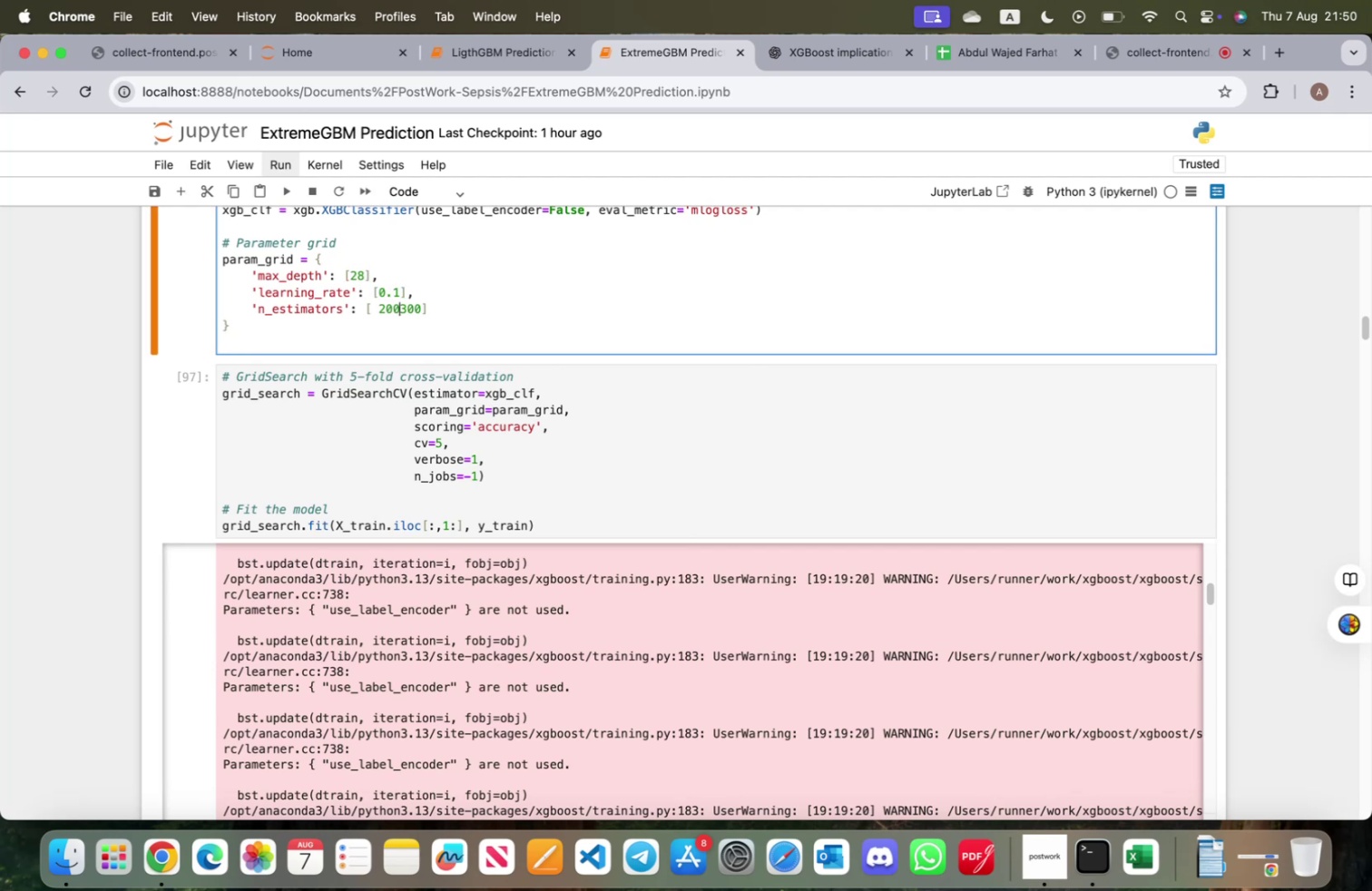 
key(Backspace)
 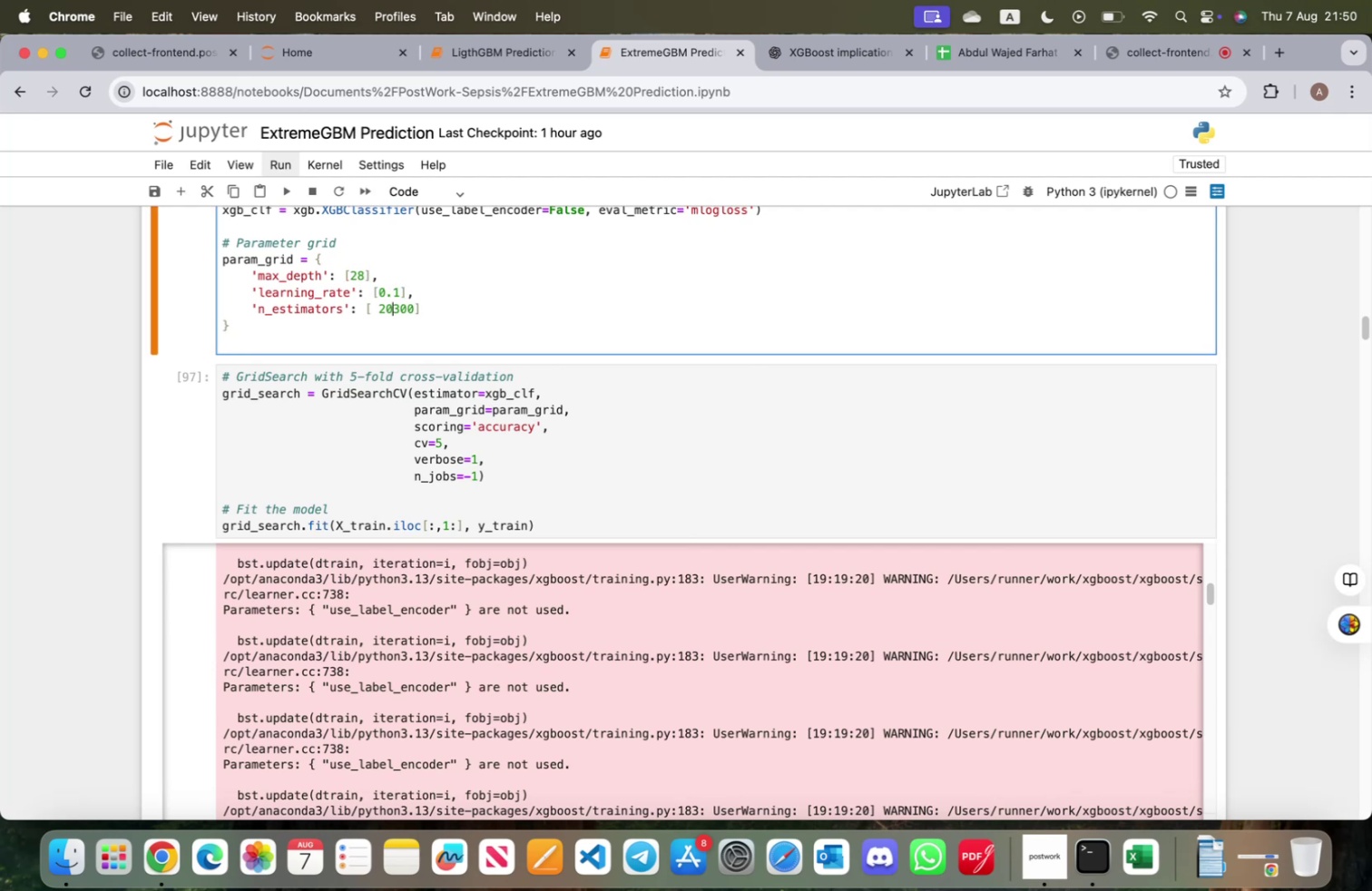 
key(Backspace)
 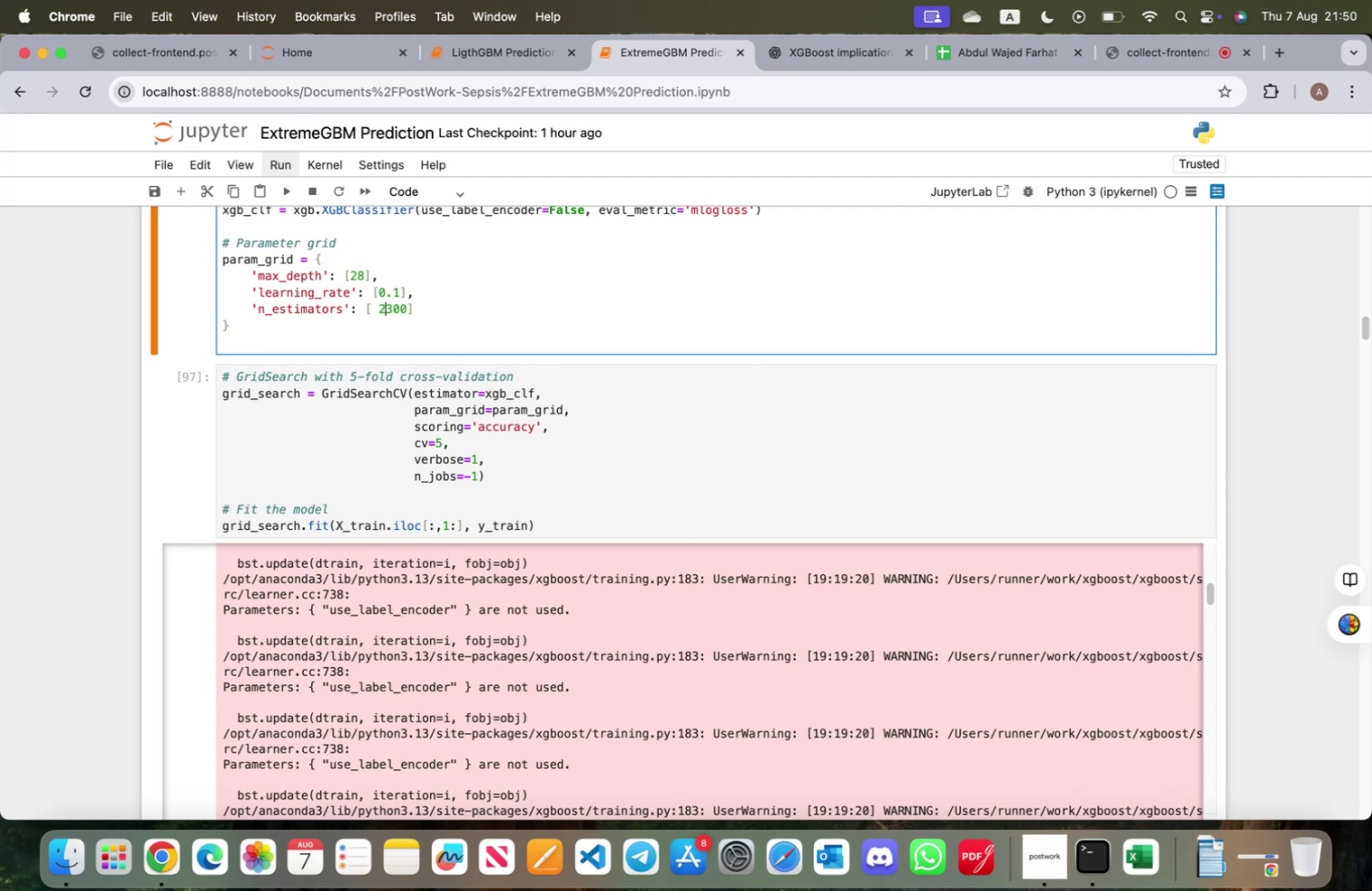 
key(Backspace)
 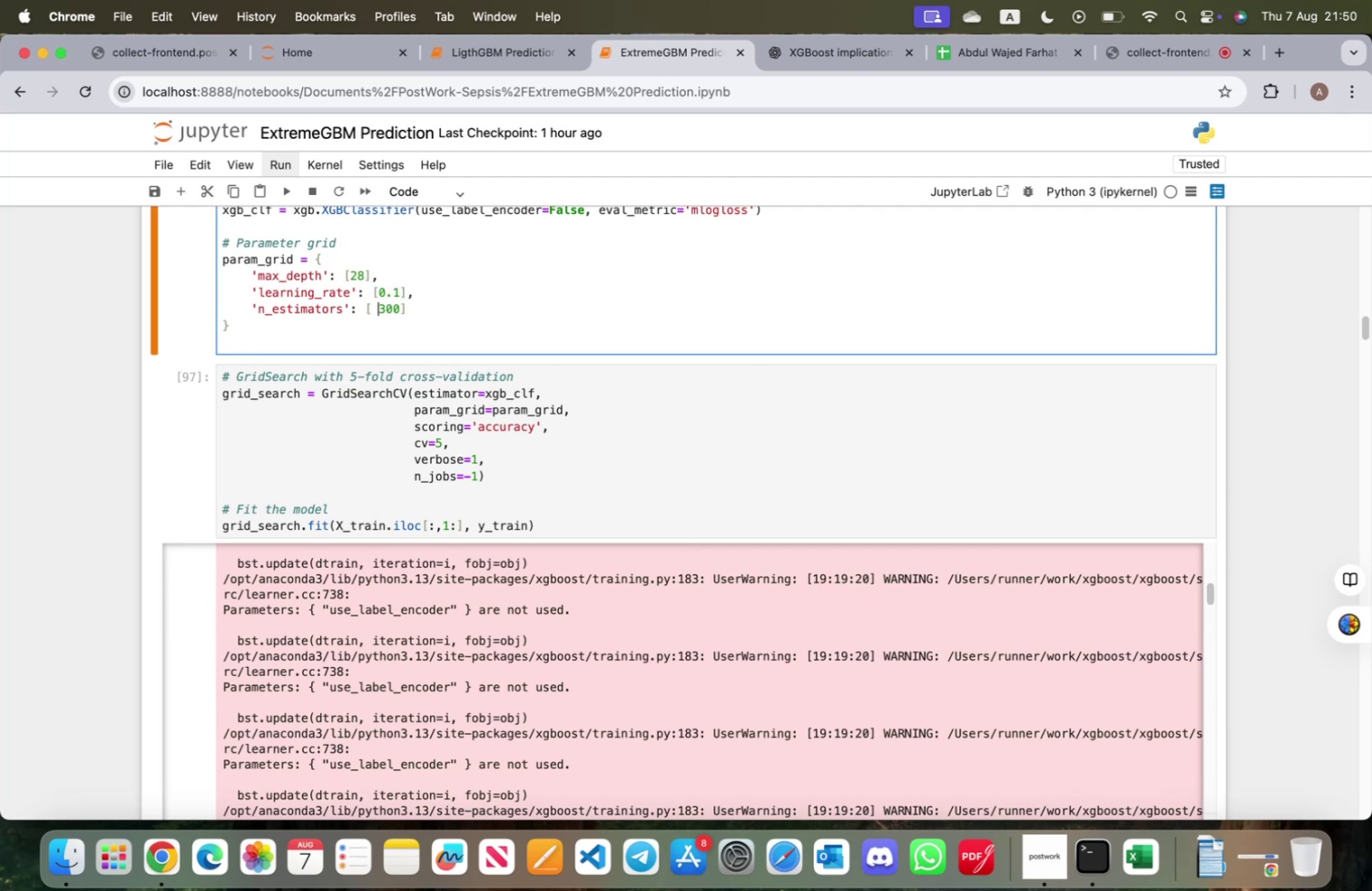 
key(ArrowRight)
 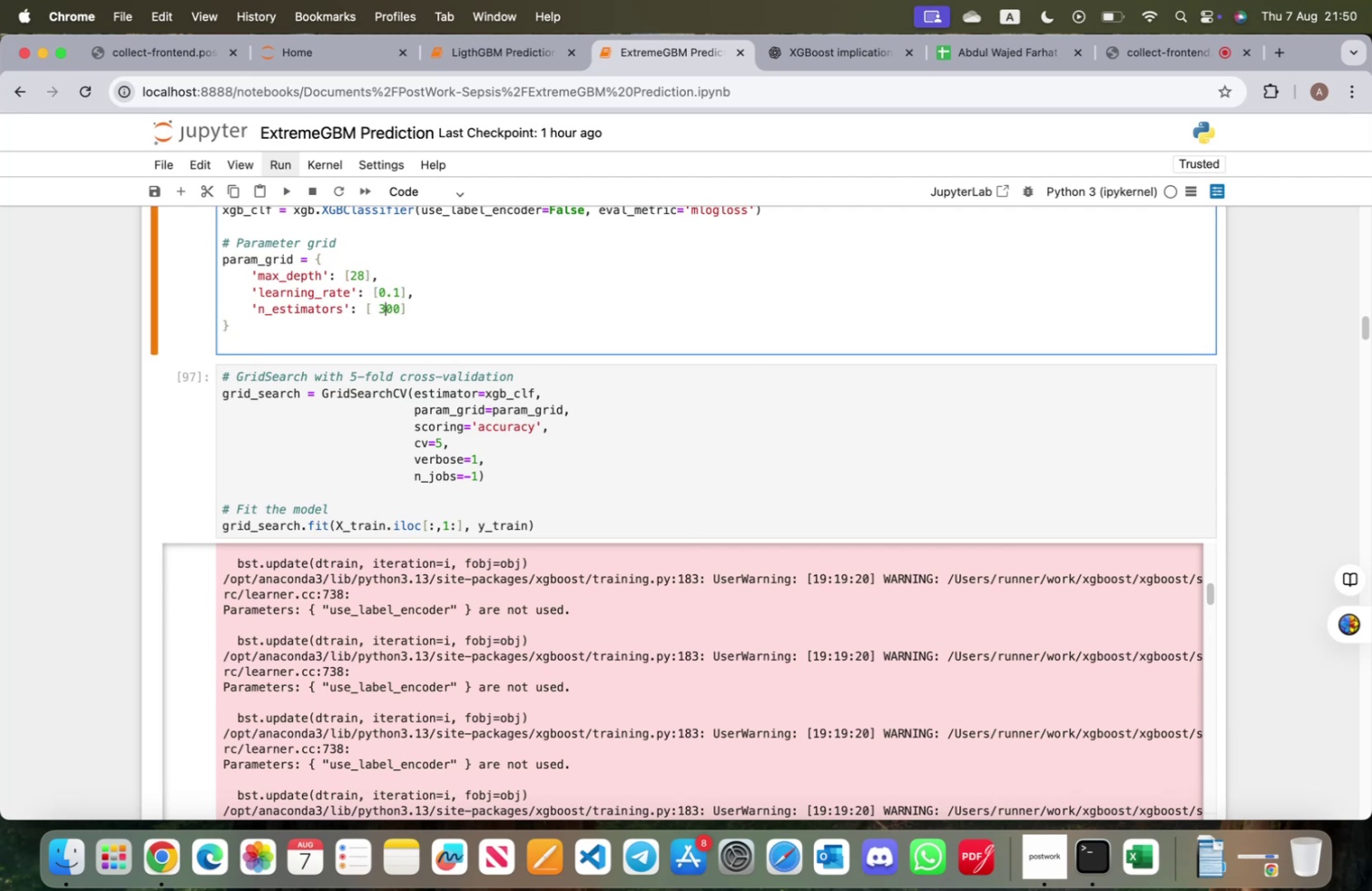 
key(ArrowRight)
 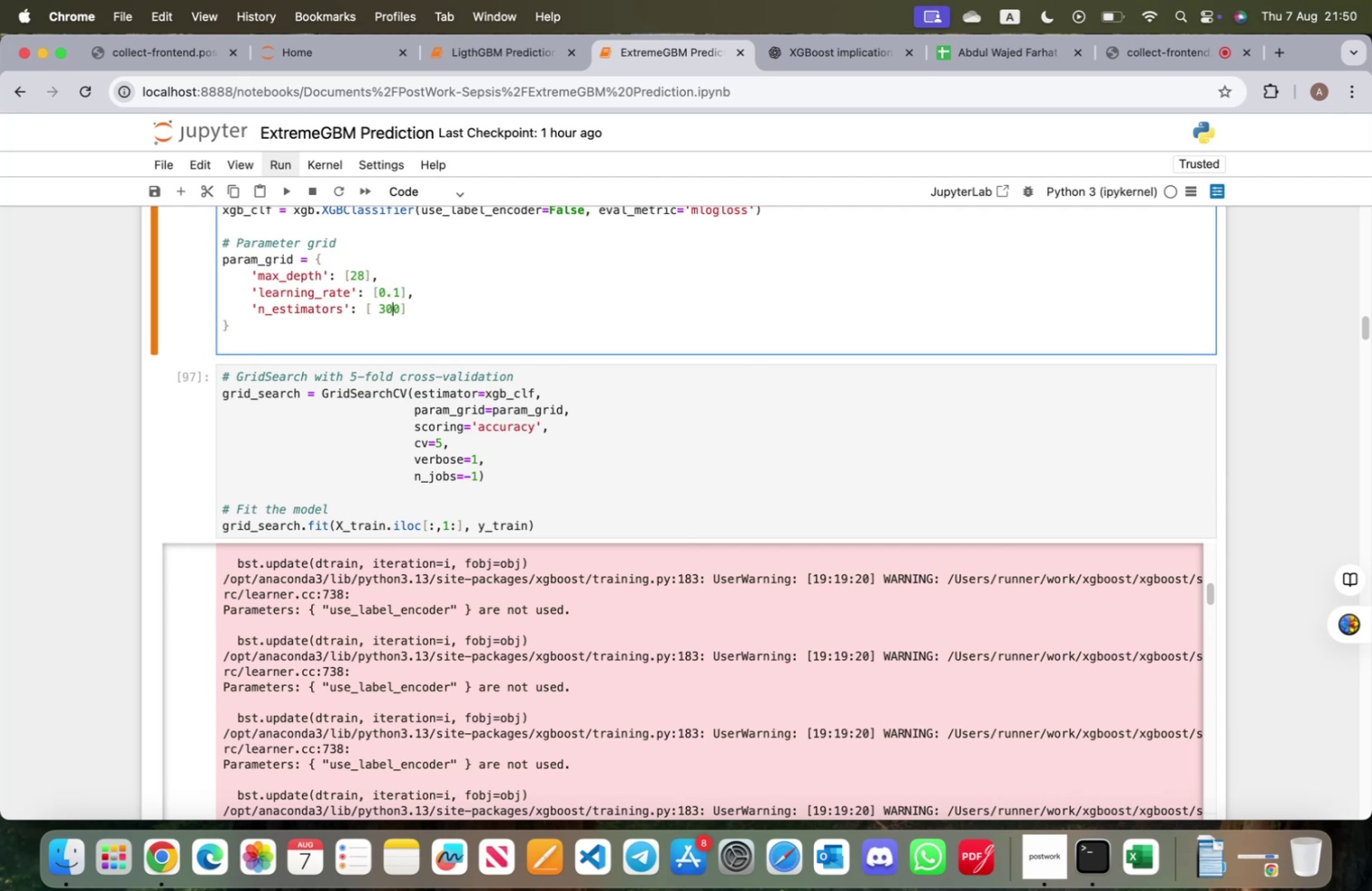 
key(ArrowRight)
 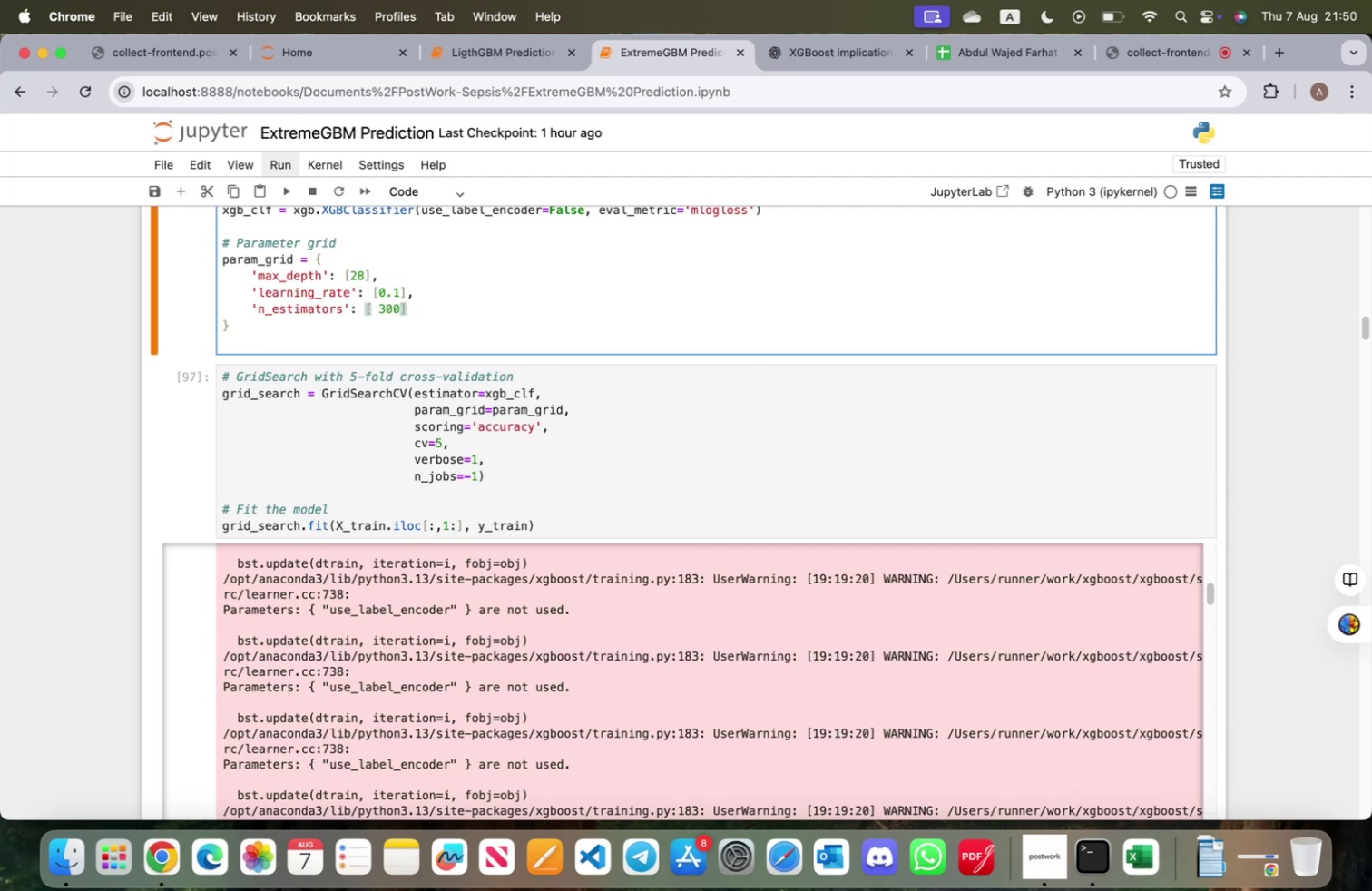 
type(, 400)
 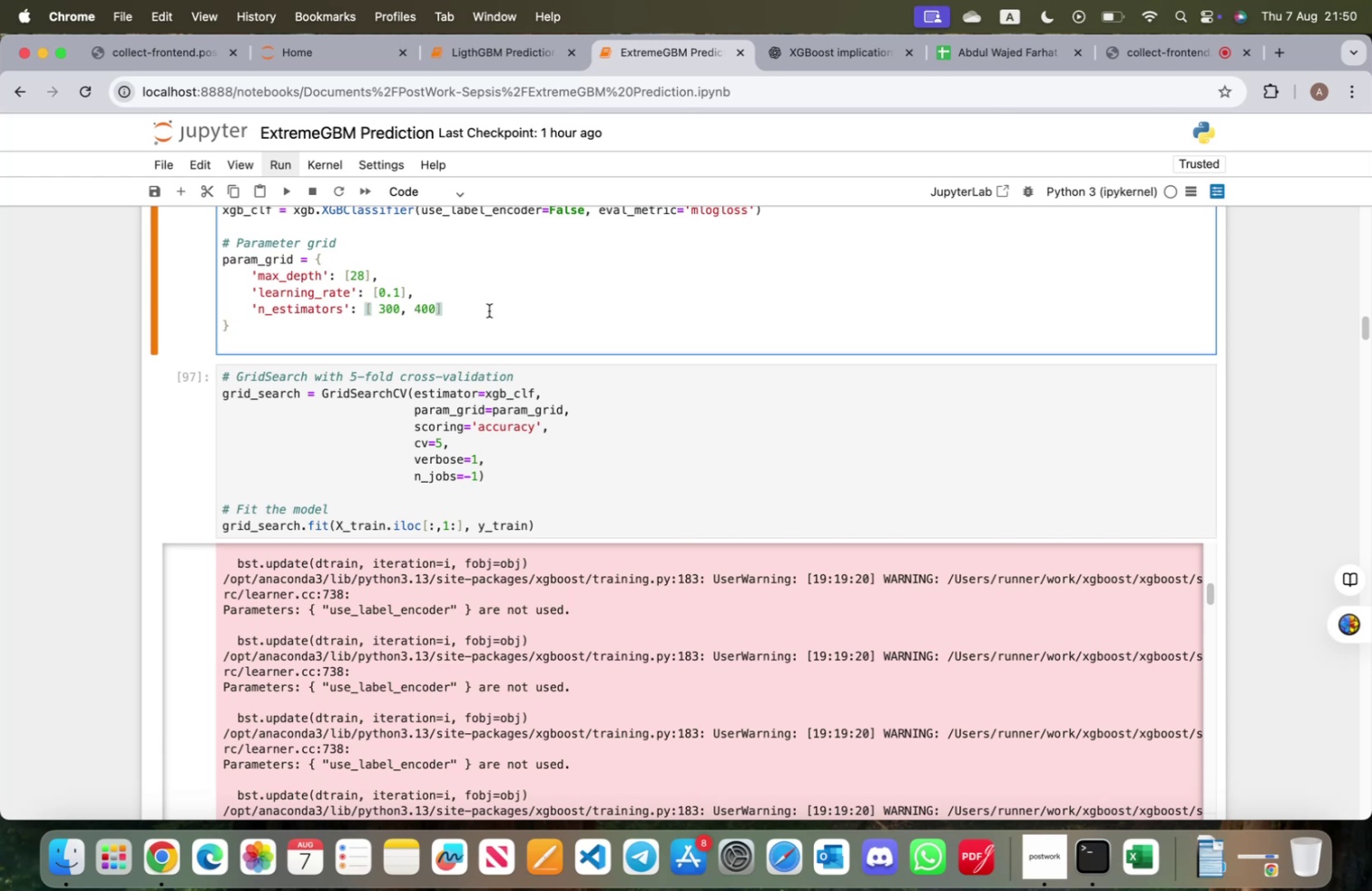 
left_click([400, 293])
 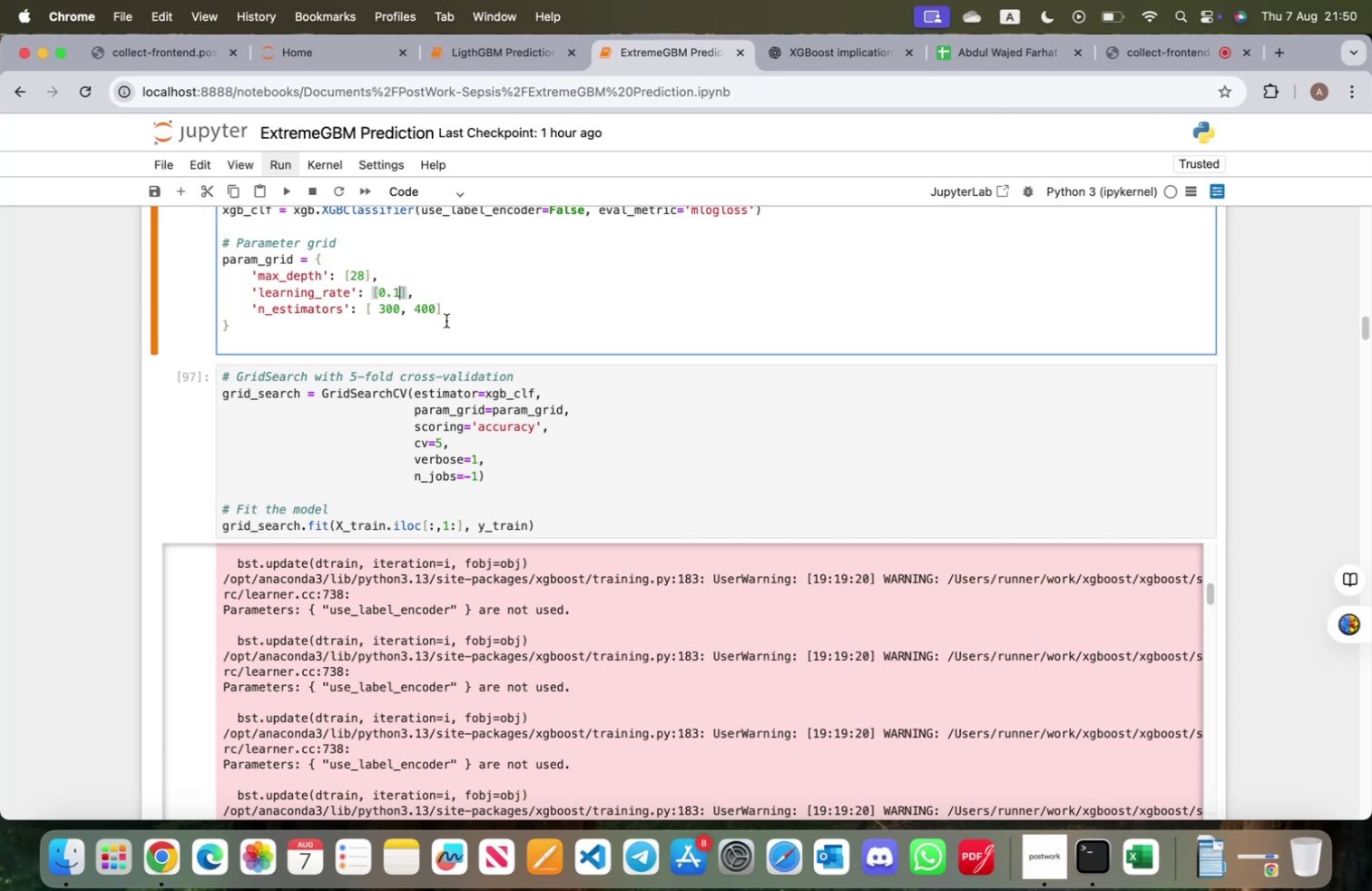 
type(, 0.15)
 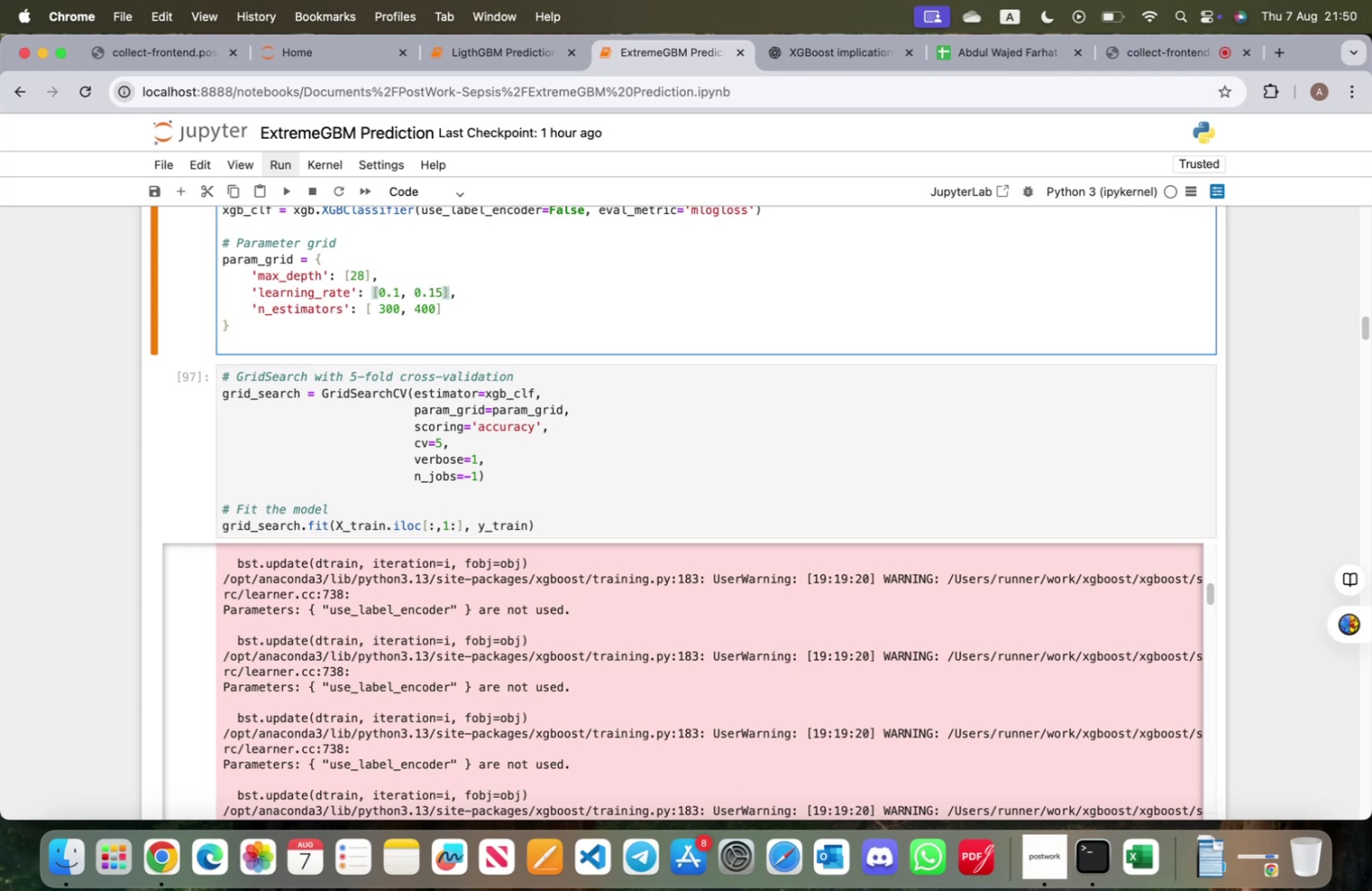 
wait(10.49)
 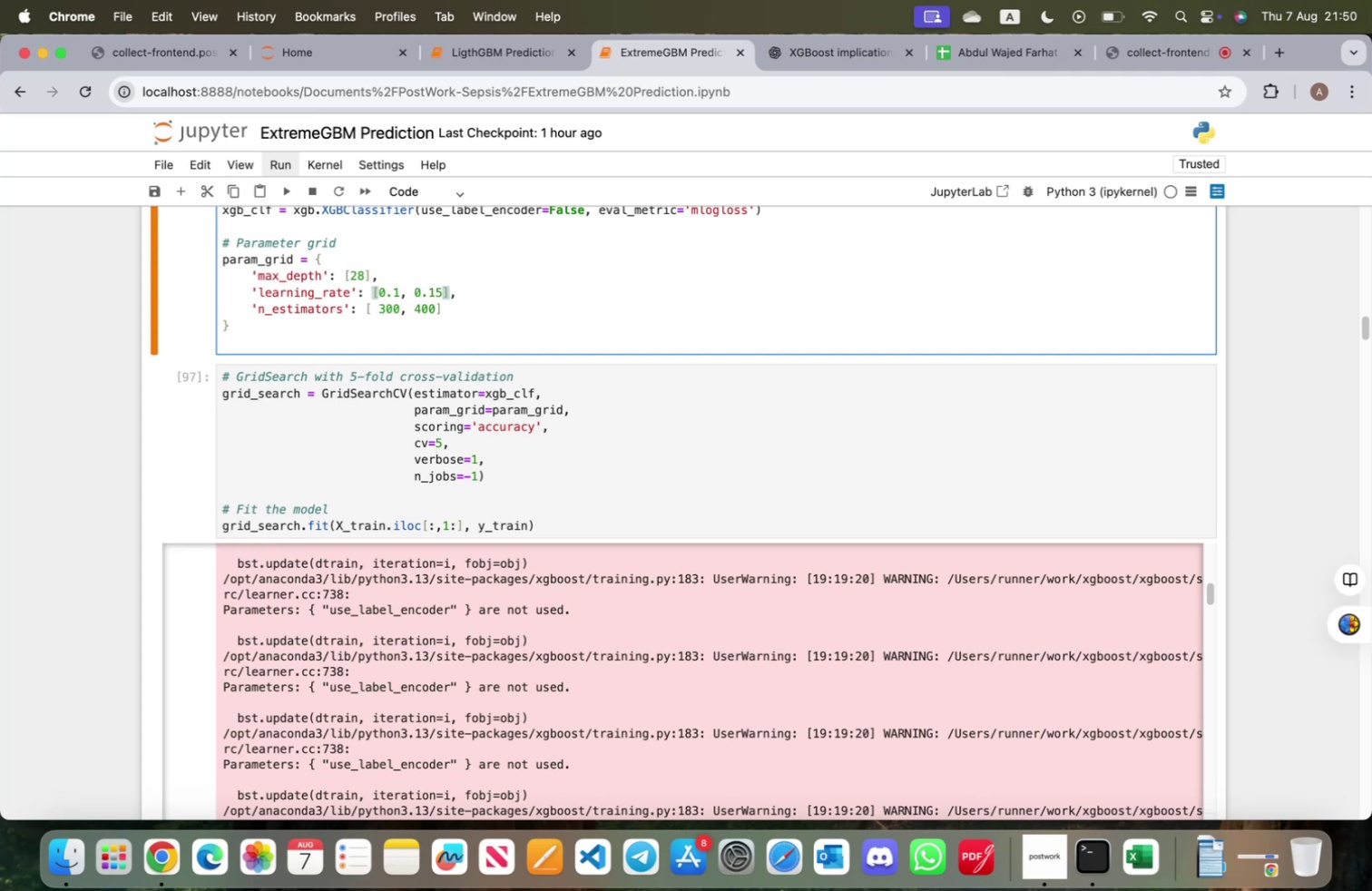 
left_click([443, 445])
 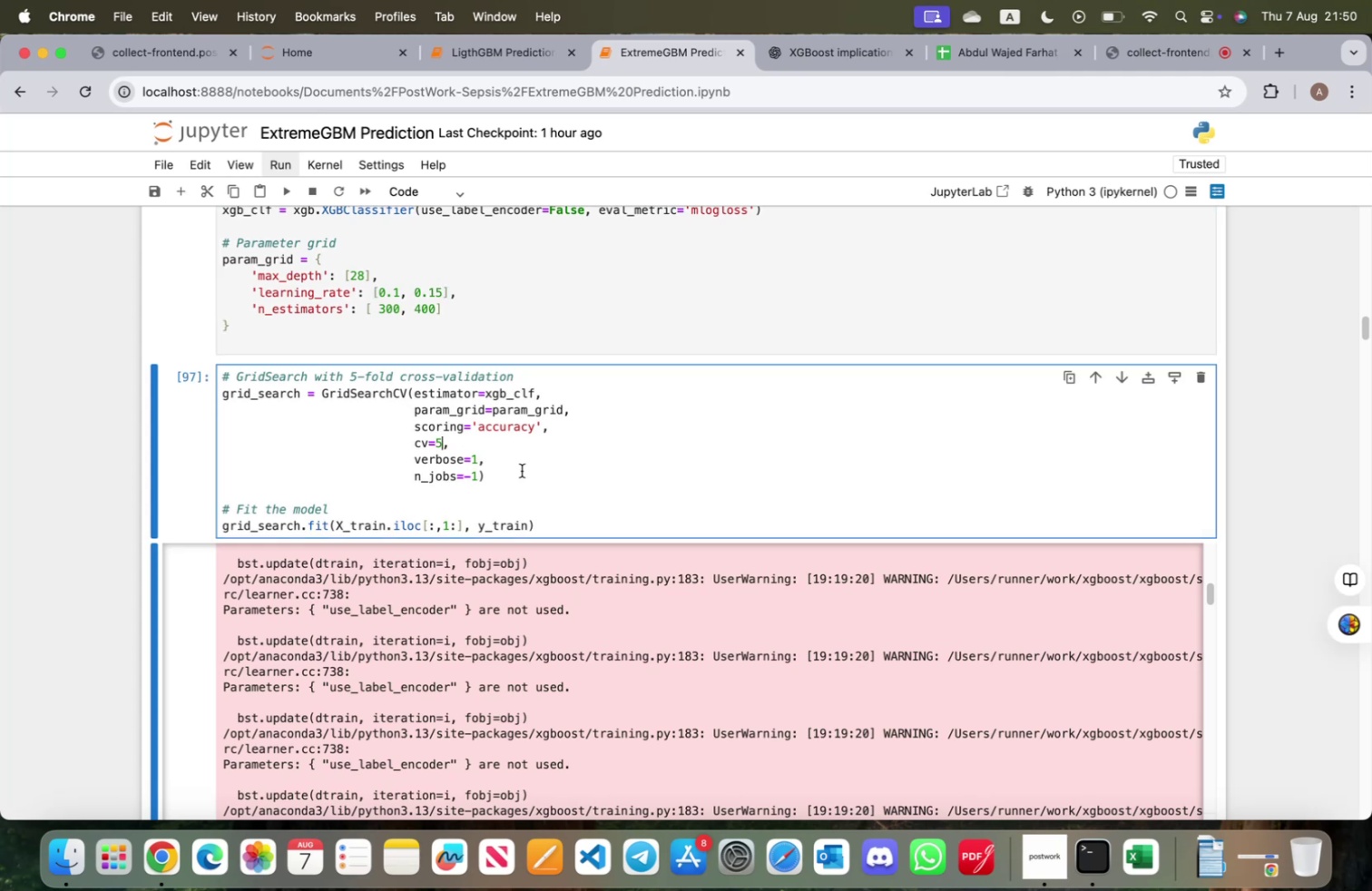 
wait(6.67)
 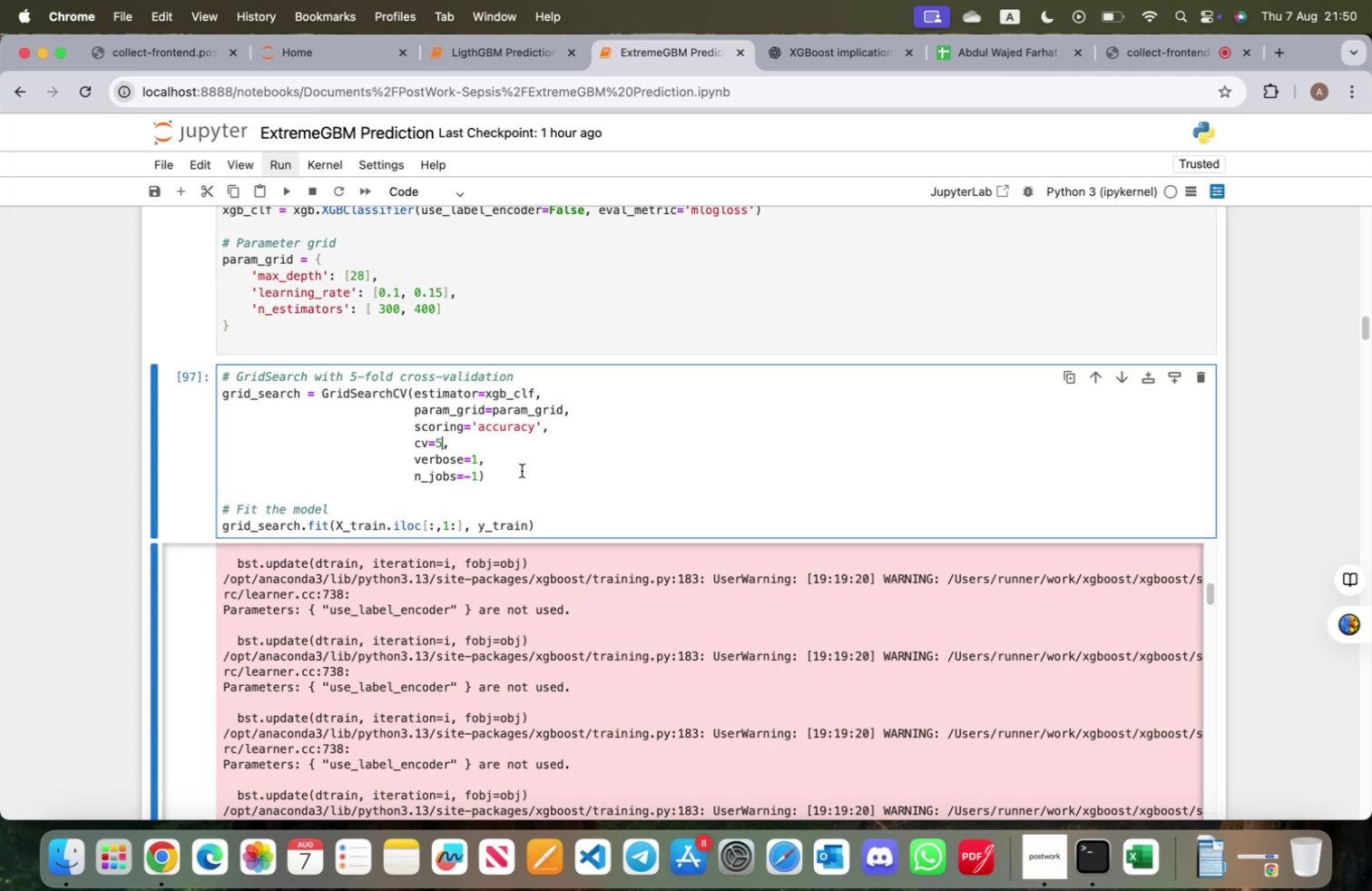 
key(Backspace)
type(10)
 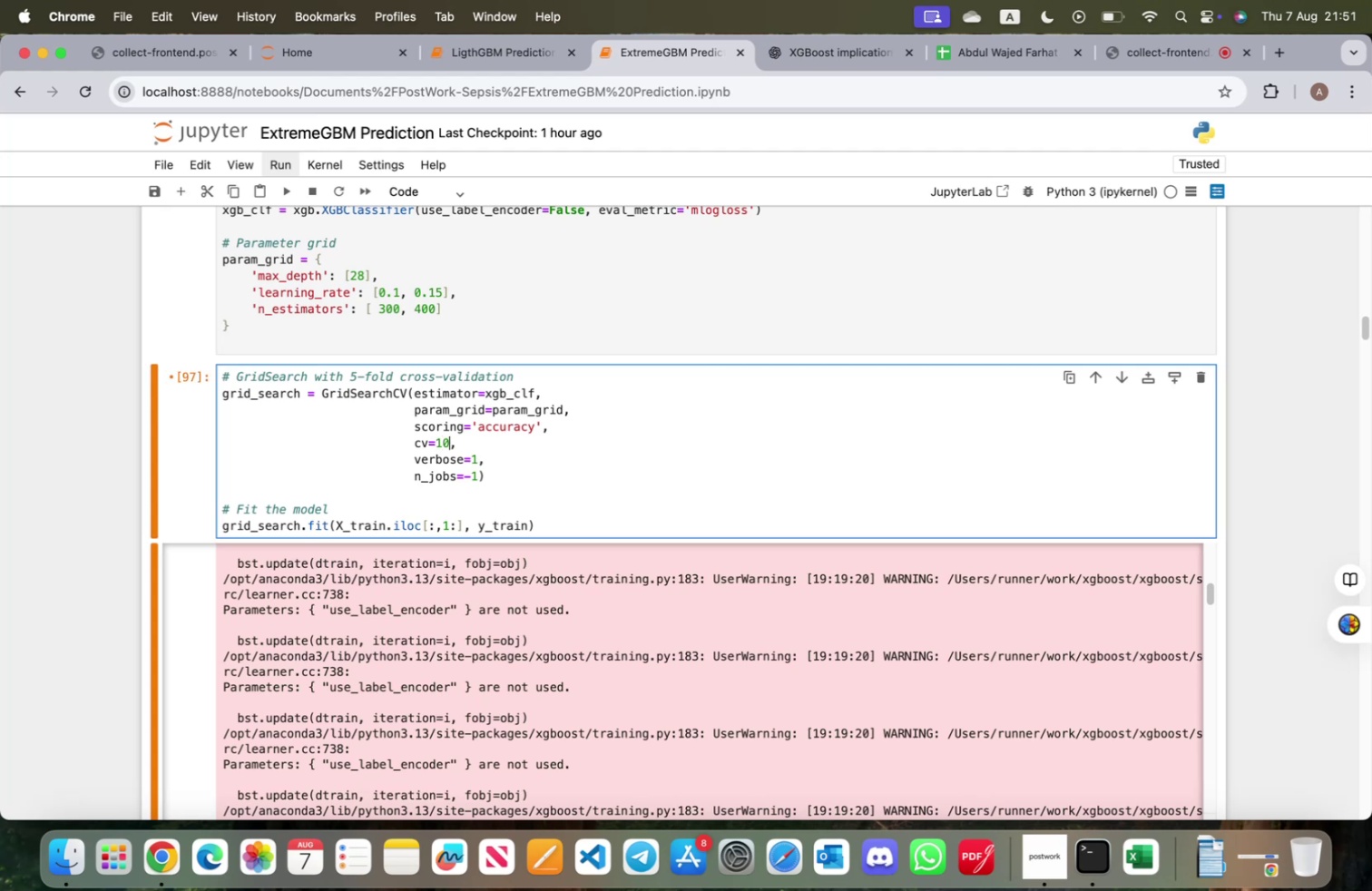 
scroll: coordinate [489, 467], scroll_direction: up, amount: 6.0
 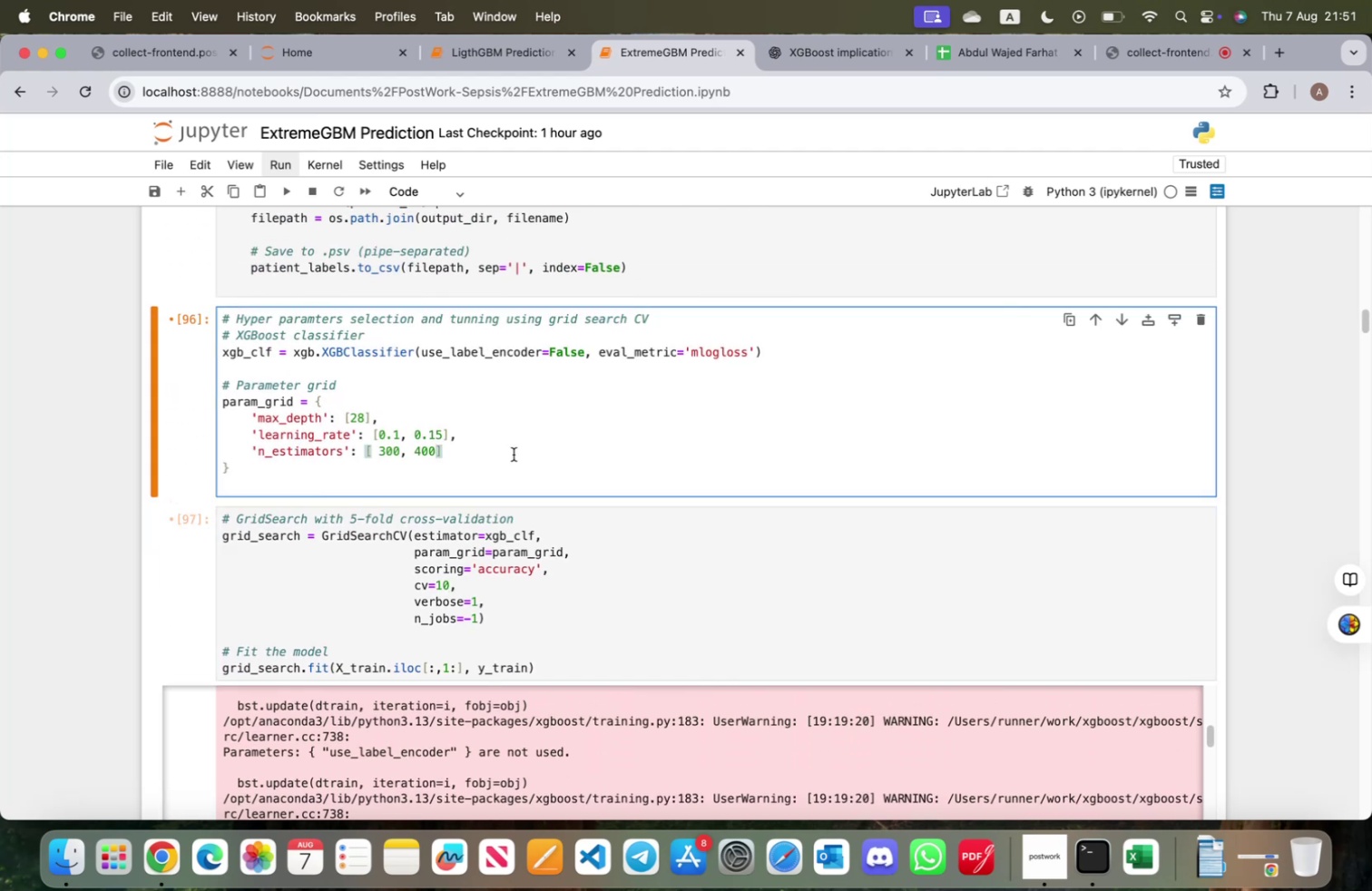 
key(Shift+ShiftRight)
 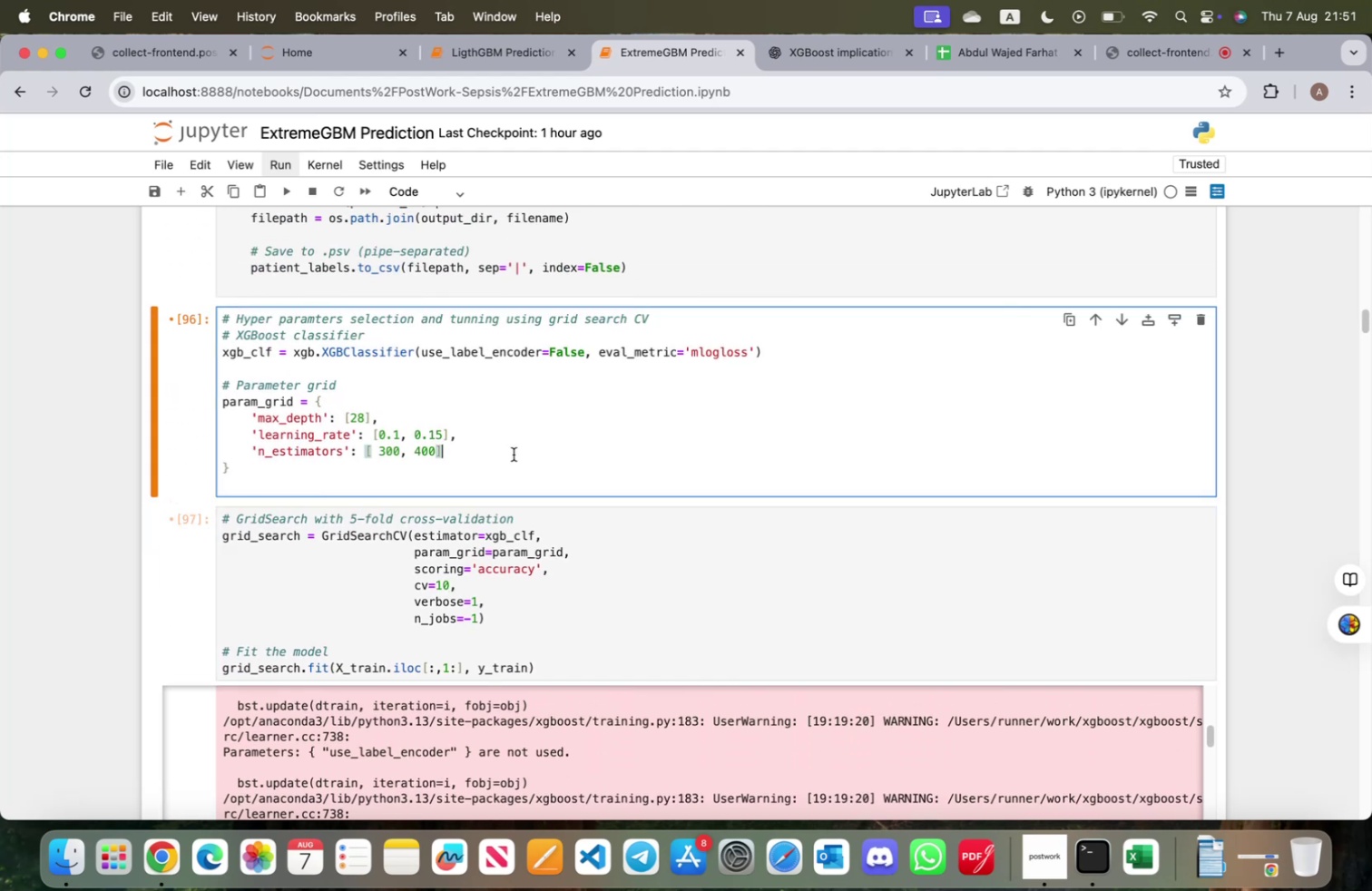 
key(Shift+Enter)
 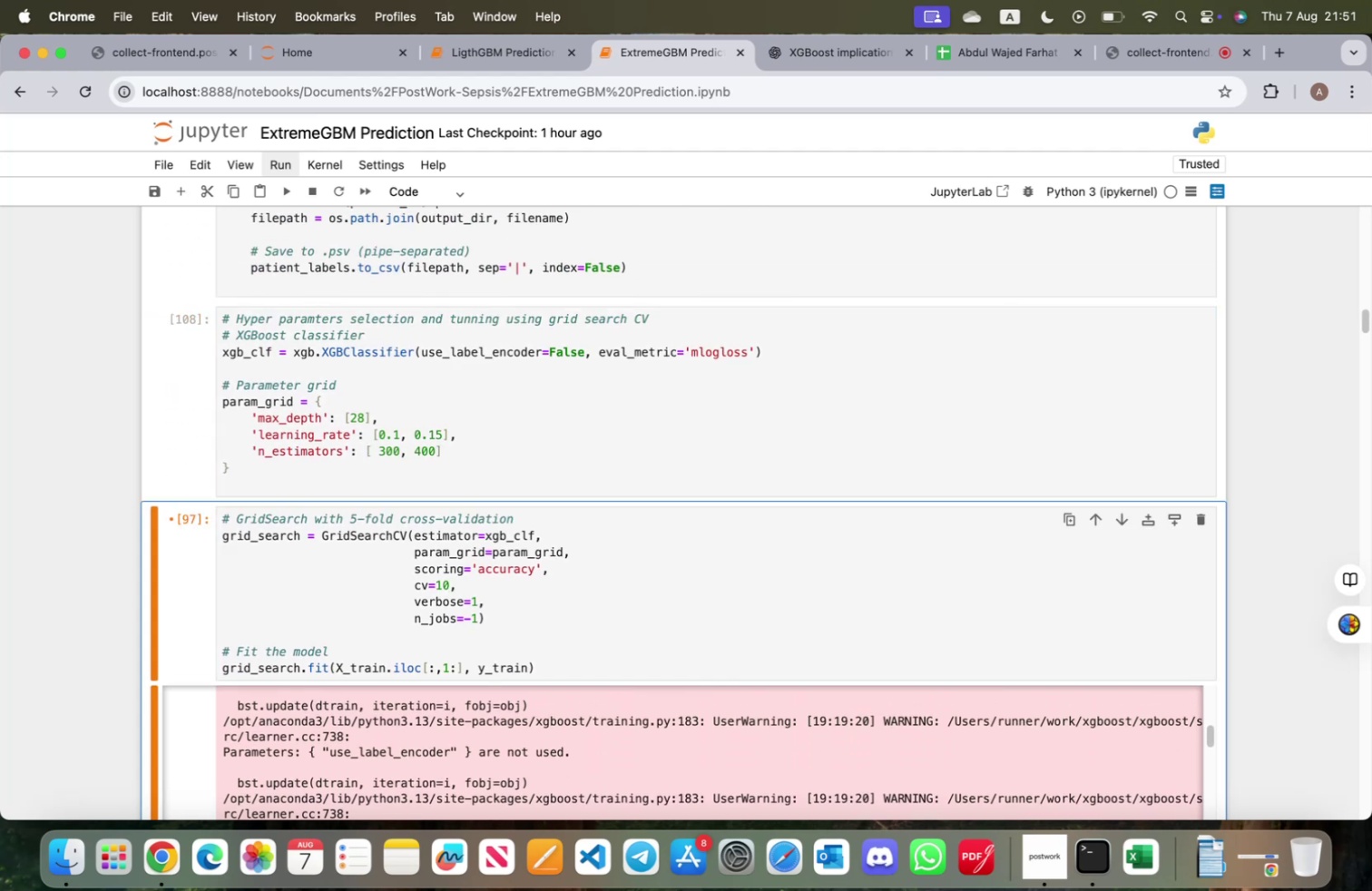 
key(Shift+ShiftRight)
 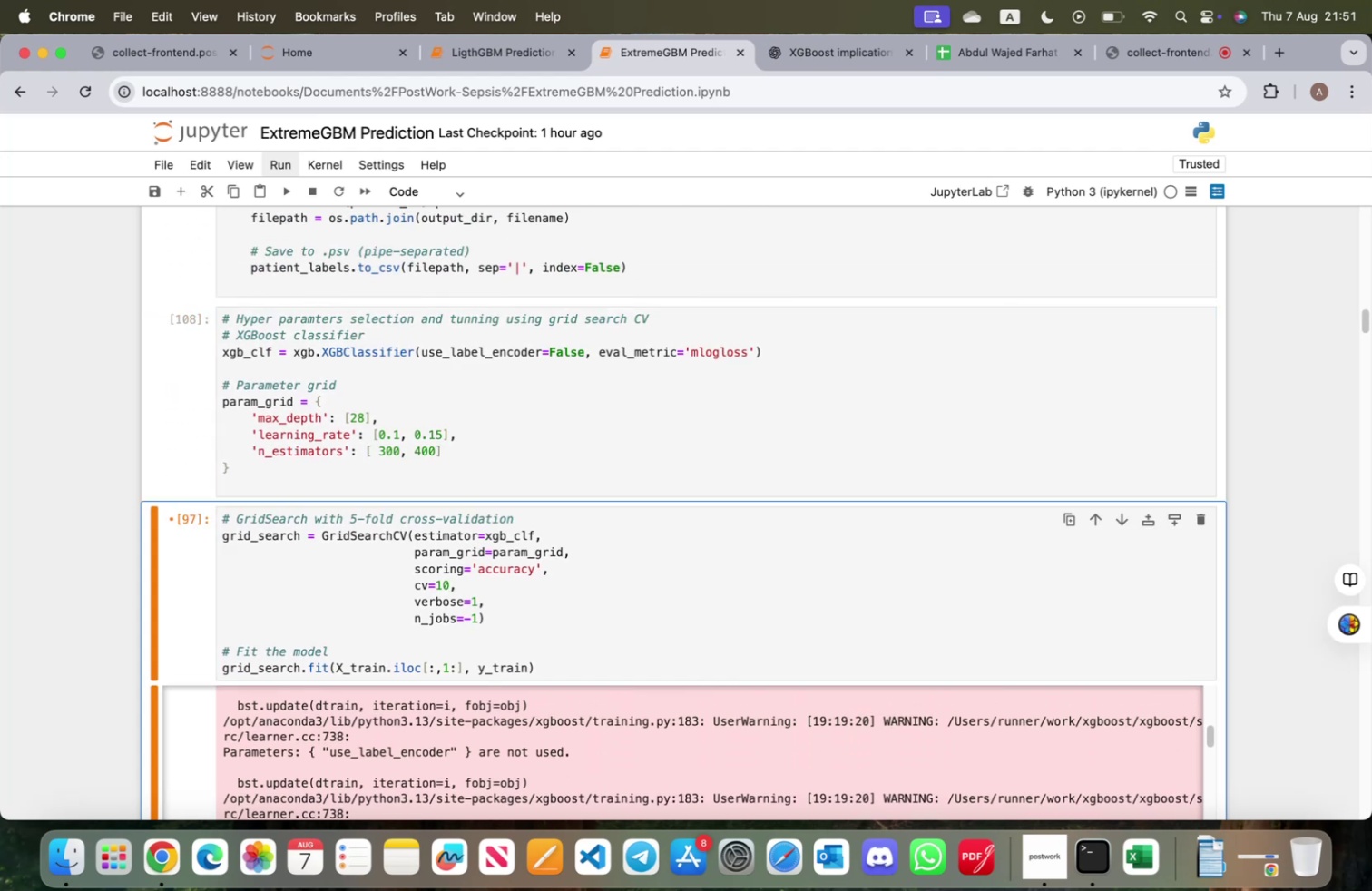 
key(Shift+Enter)
 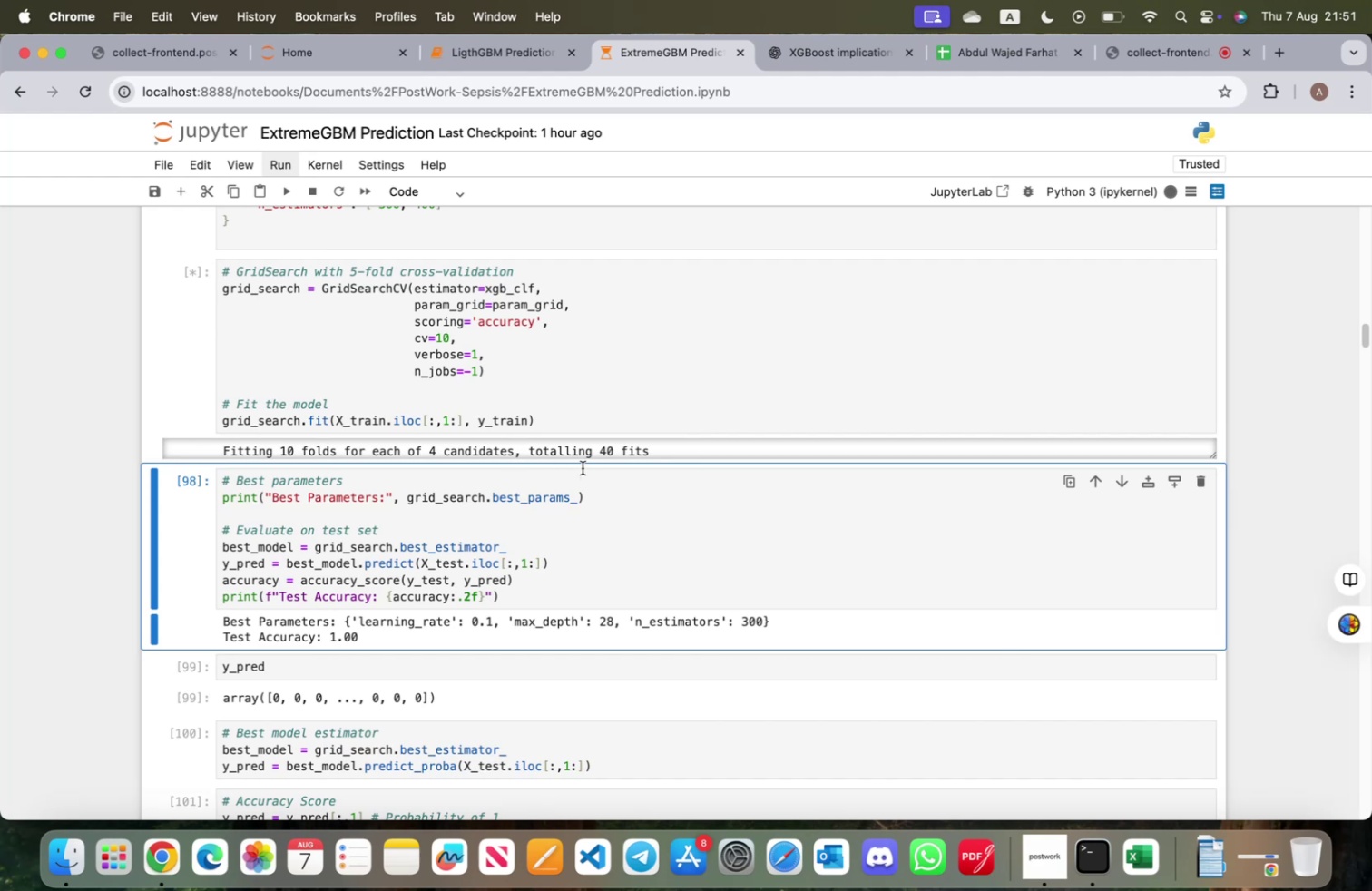 
scroll: coordinate [627, 702], scroll_direction: up, amount: 7.0
 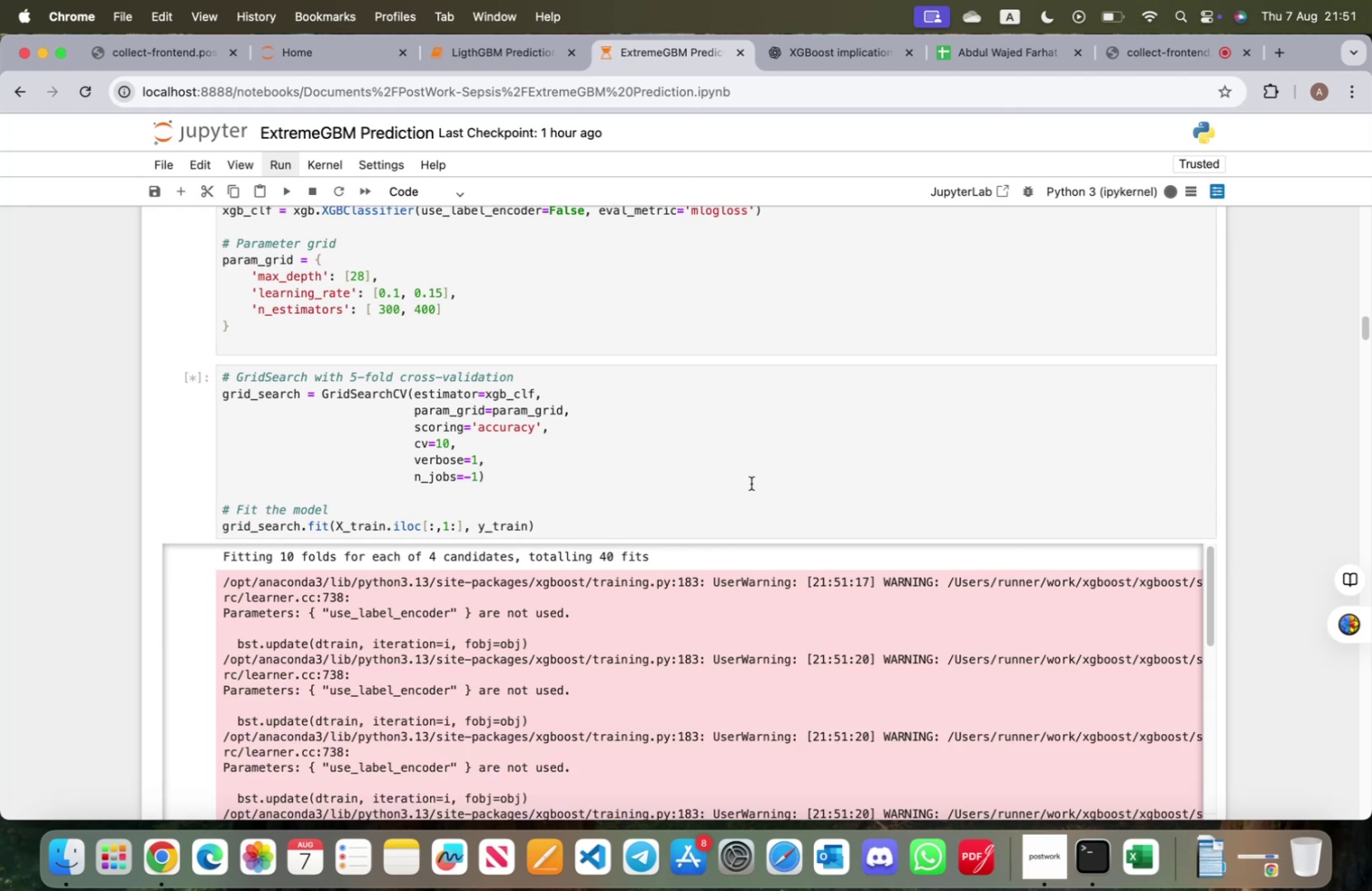 
wait(5.47)
 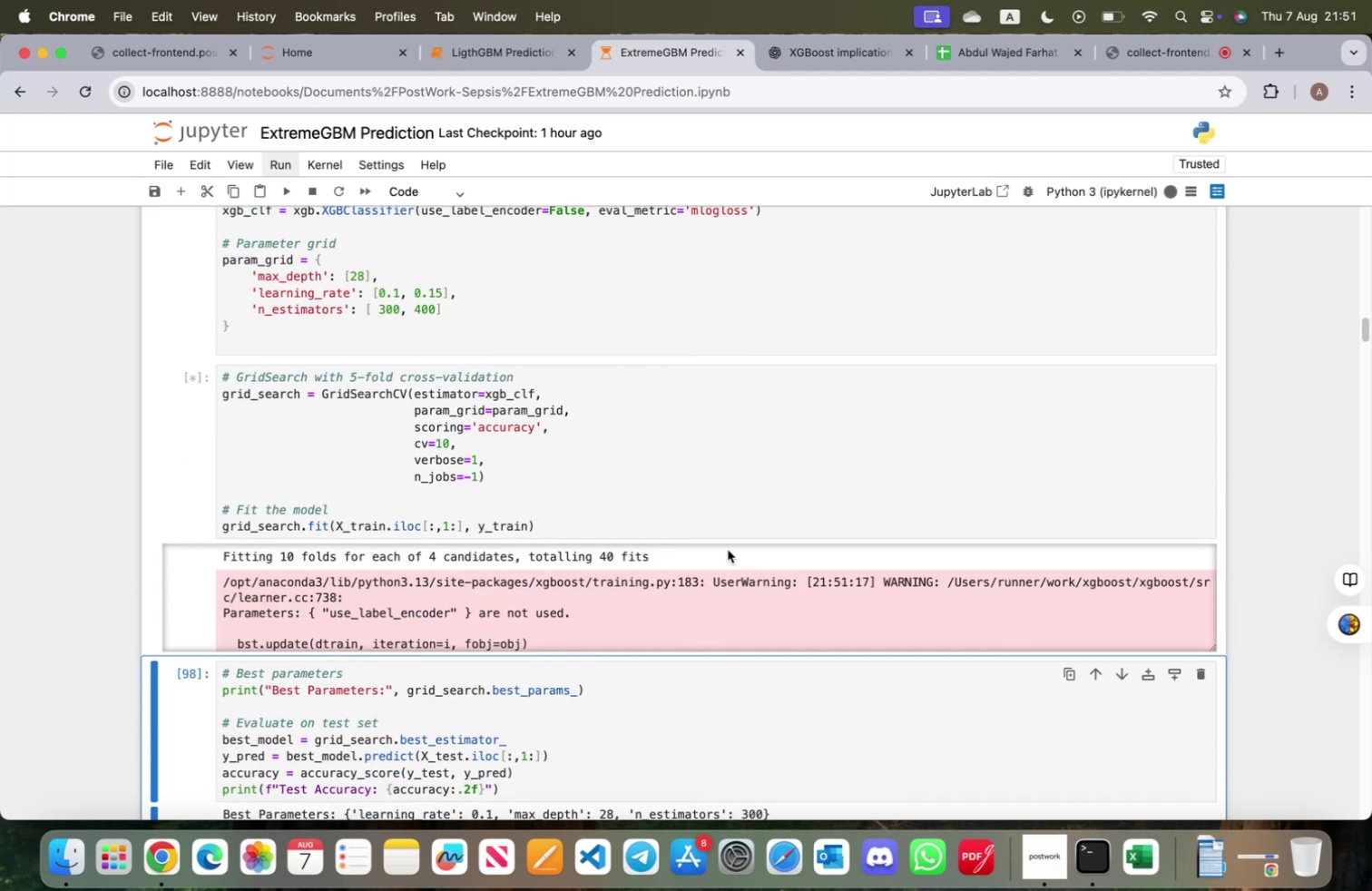 
scroll: coordinate [766, 484], scroll_direction: up, amount: 18.0
 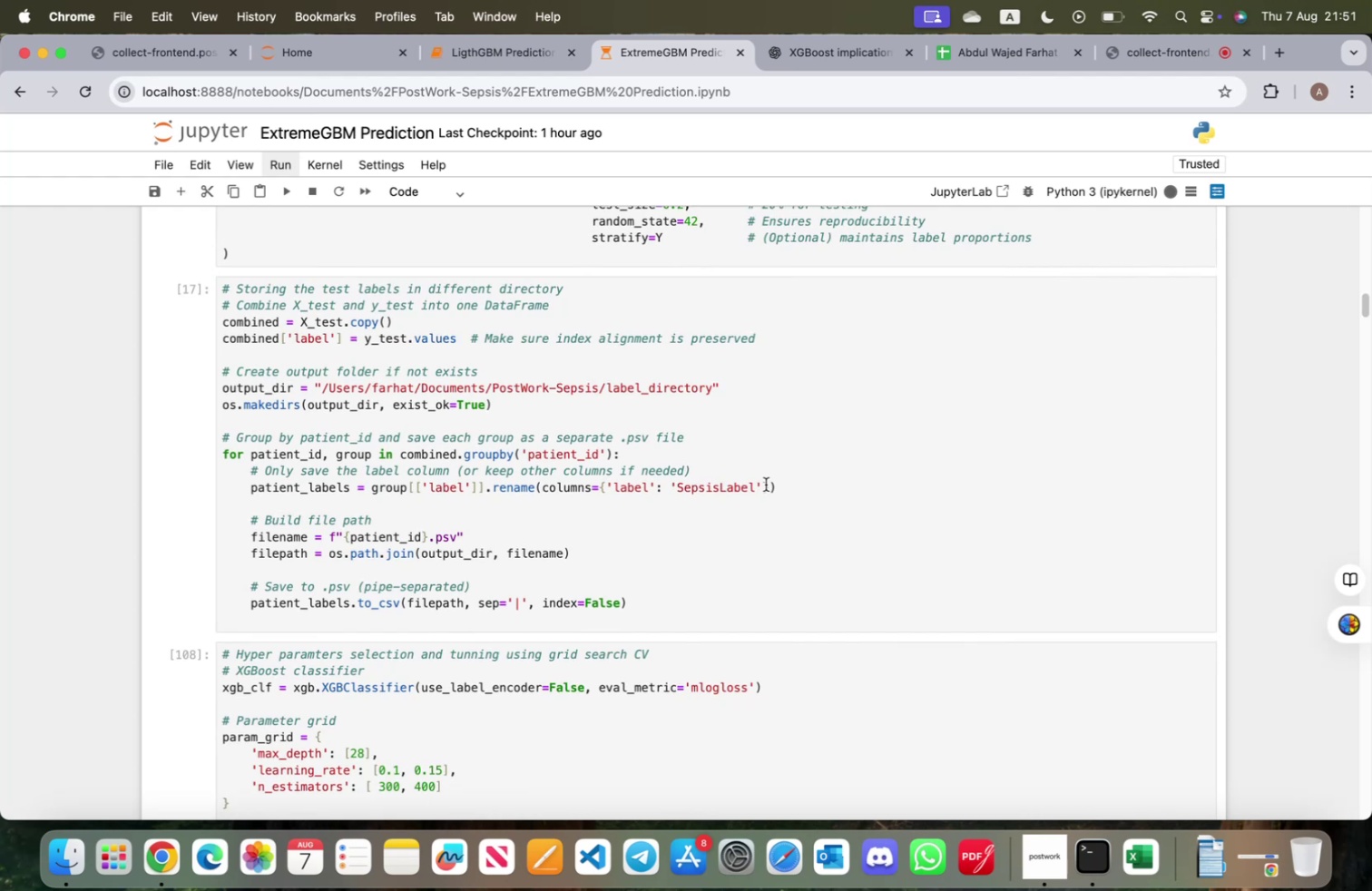 
wait(15.44)
 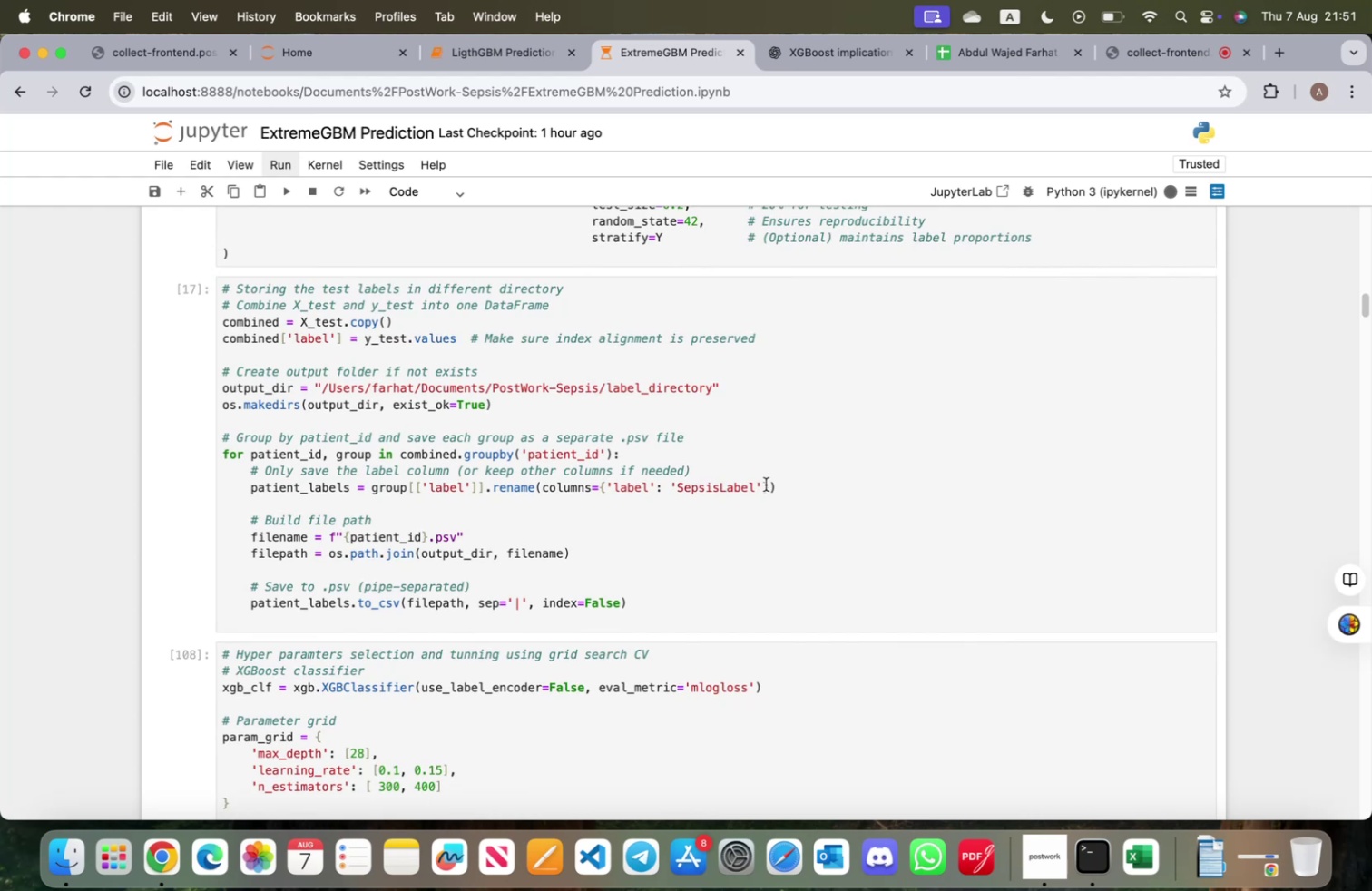 
left_click([848, 59])
 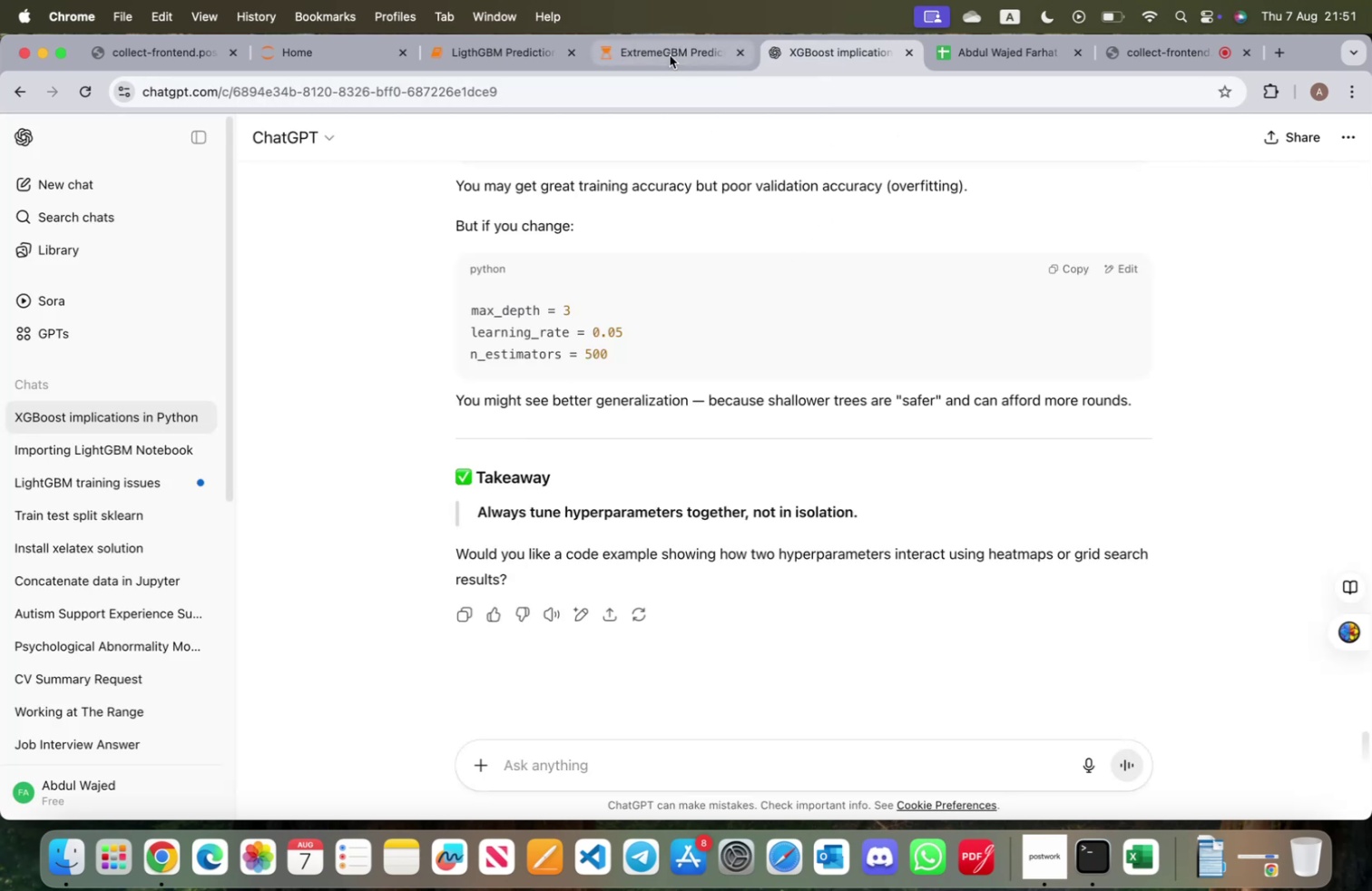 
left_click([647, 44])
 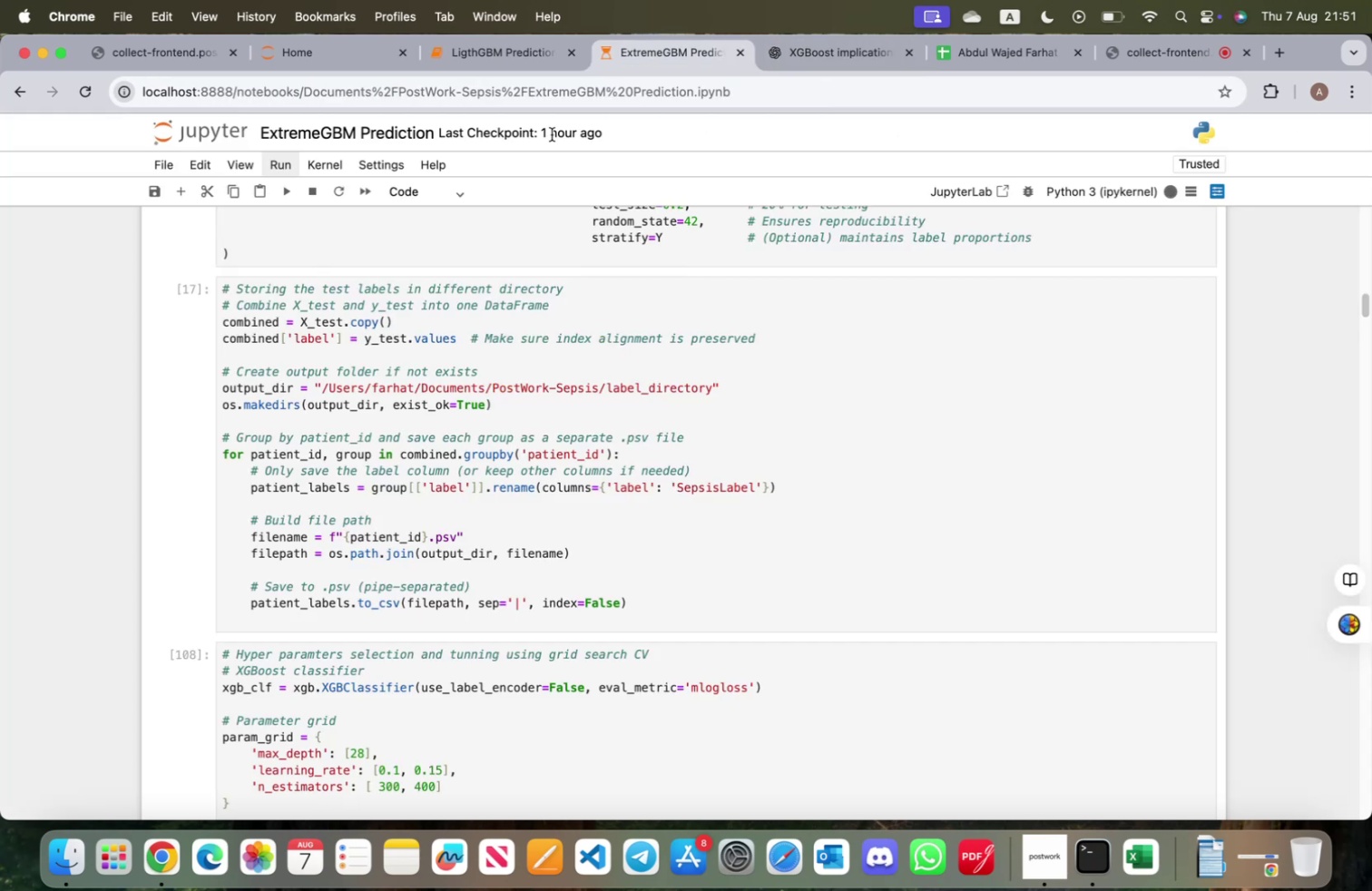 
scroll: coordinate [622, 300], scroll_direction: down, amount: 28.0
 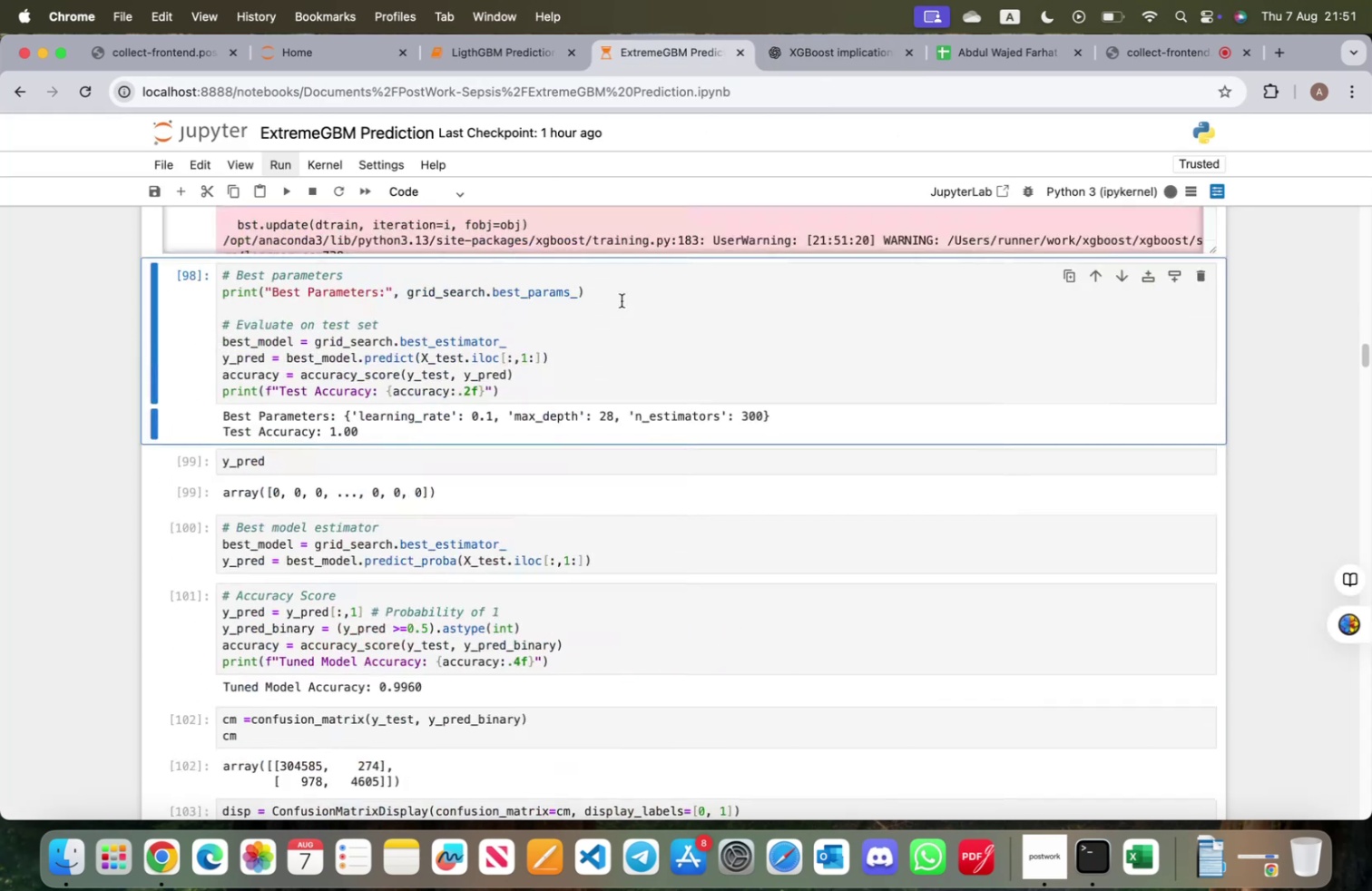 
scroll: coordinate [622, 300], scroll_direction: up, amount: 43.0
 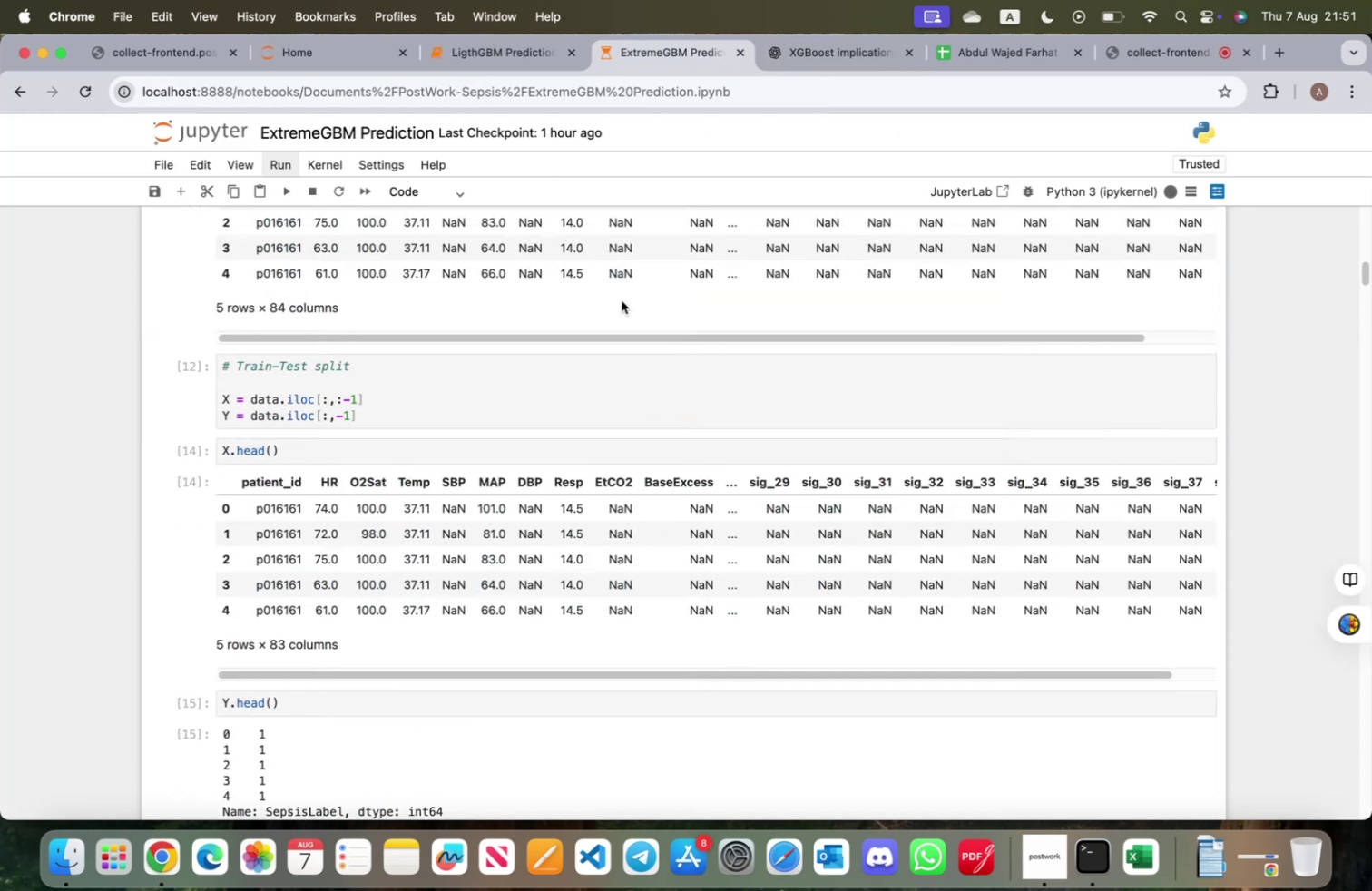 
scroll: coordinate [622, 304], scroll_direction: down, amount: 18.0
 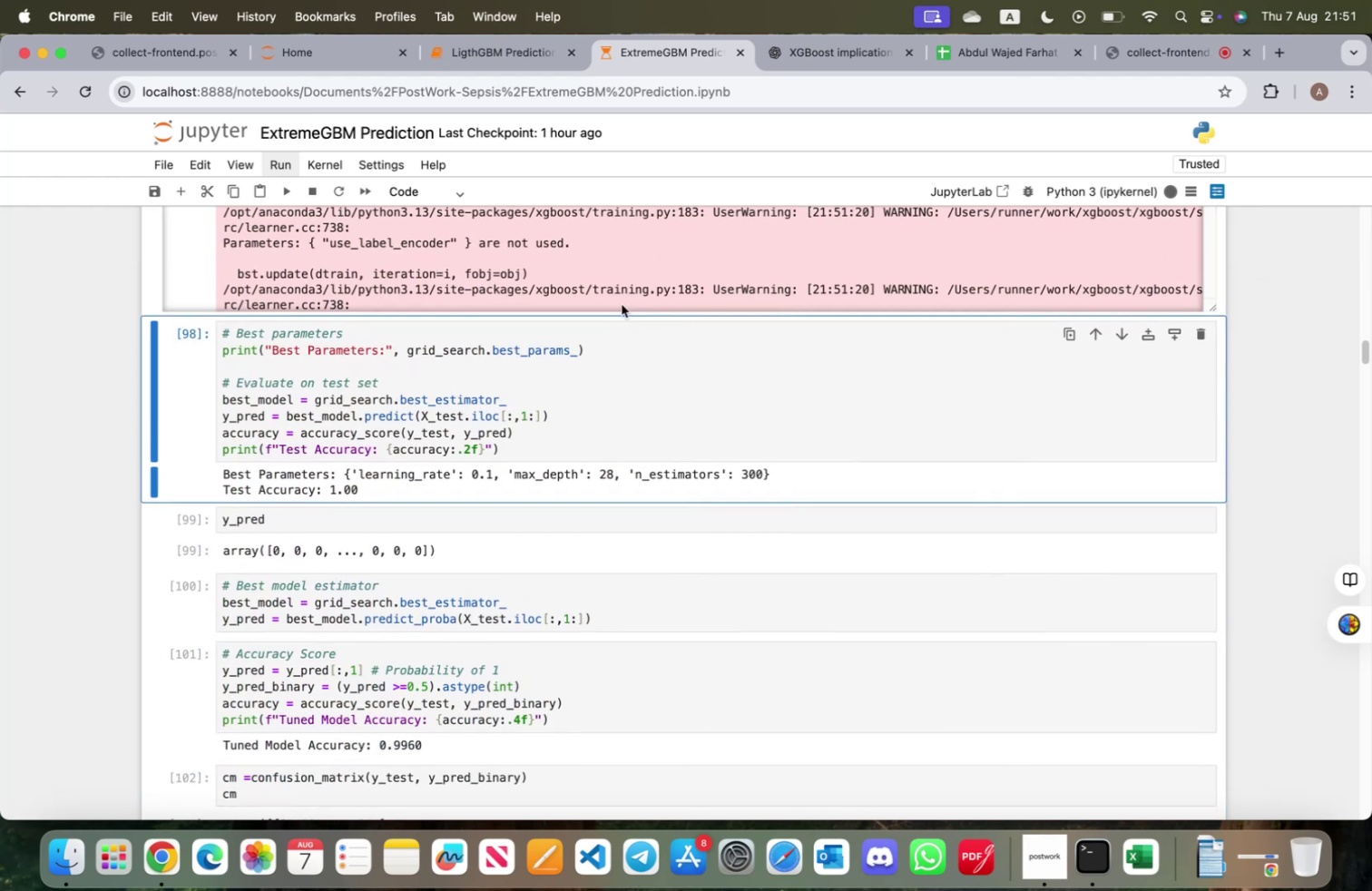 
scroll: coordinate [693, 471], scroll_direction: up, amount: 68.0
 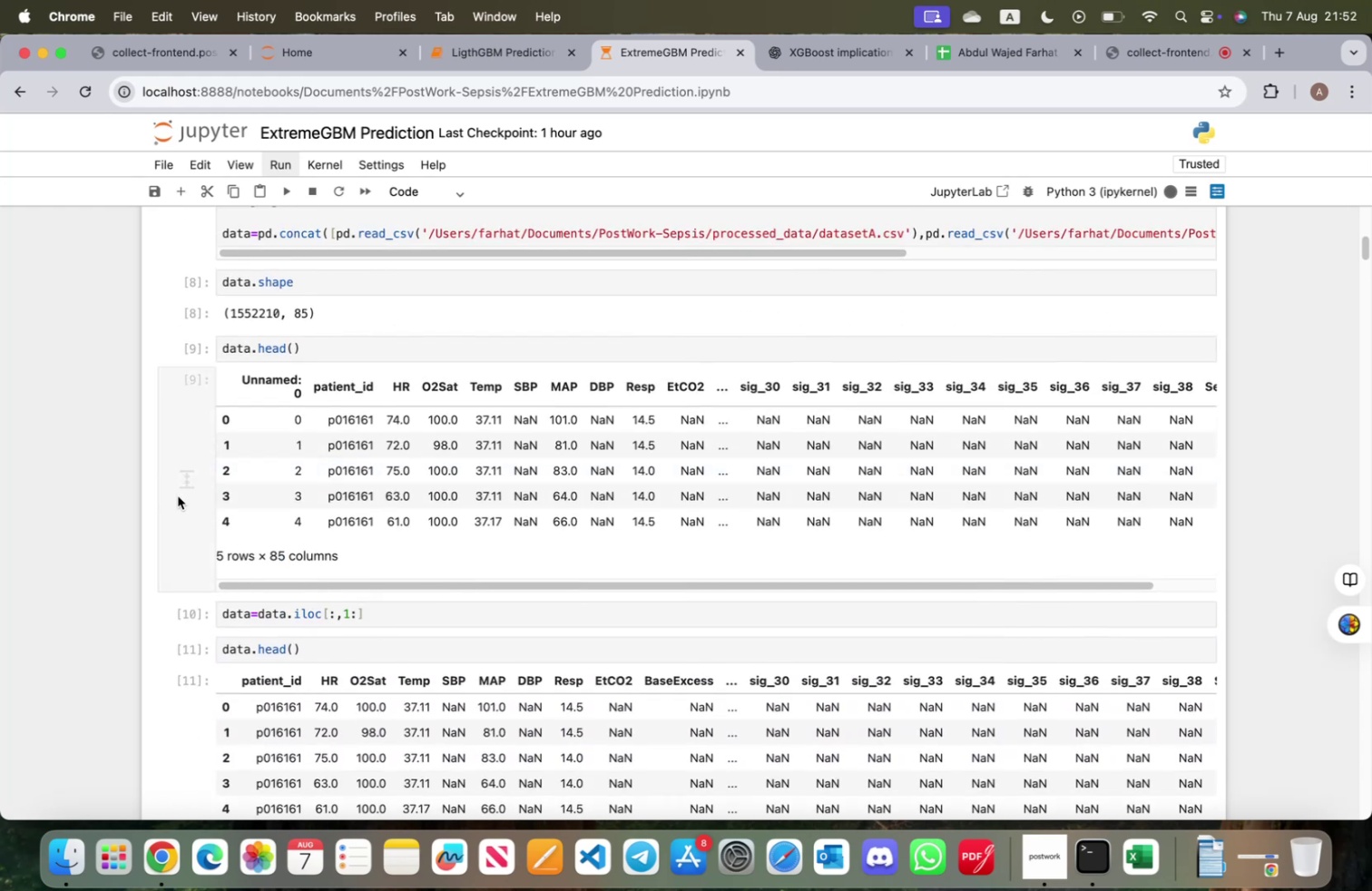 
scroll: coordinate [436, 591], scroll_direction: down, amount: 7.0
 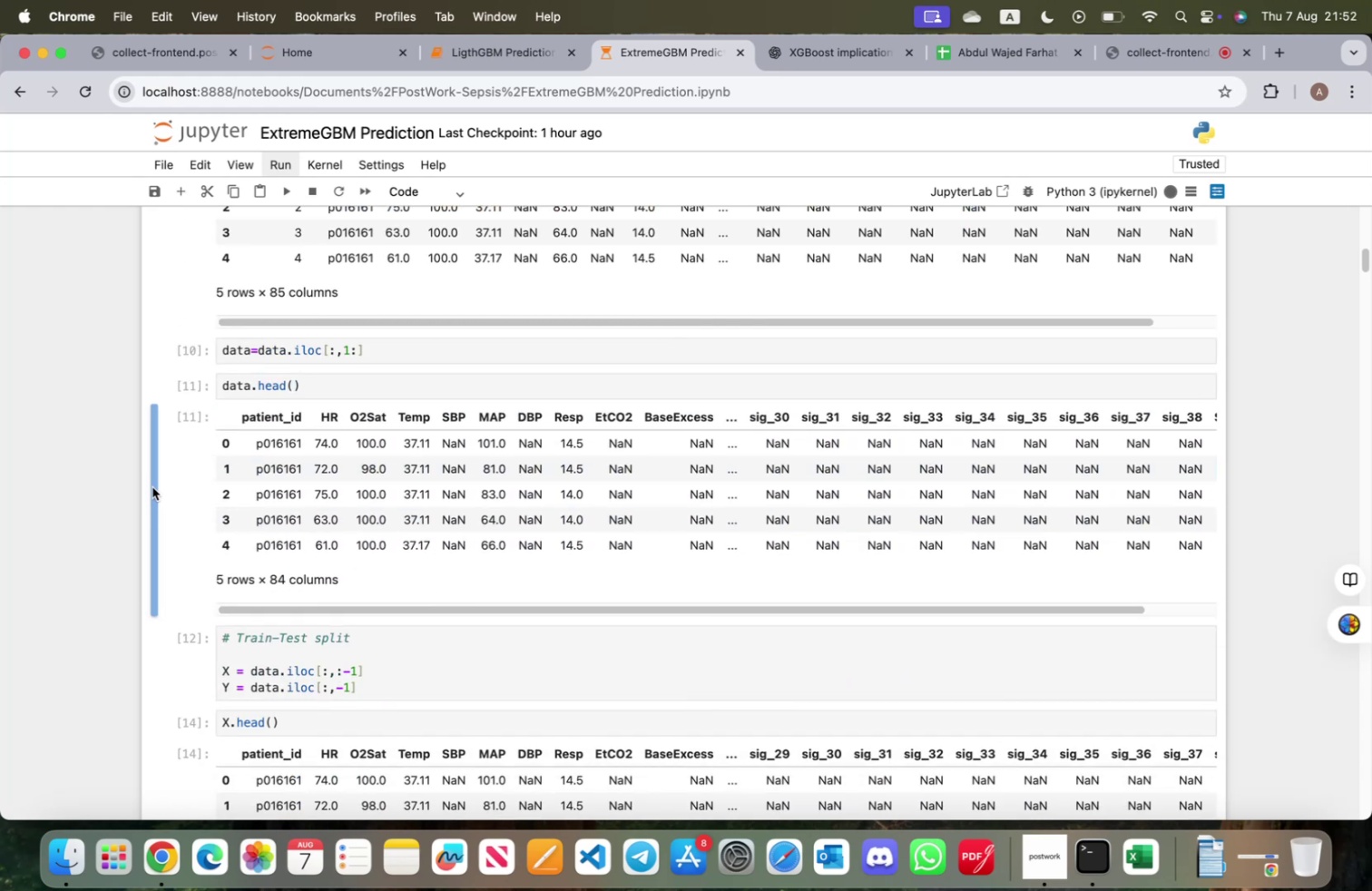 
left_click([180, 483])
 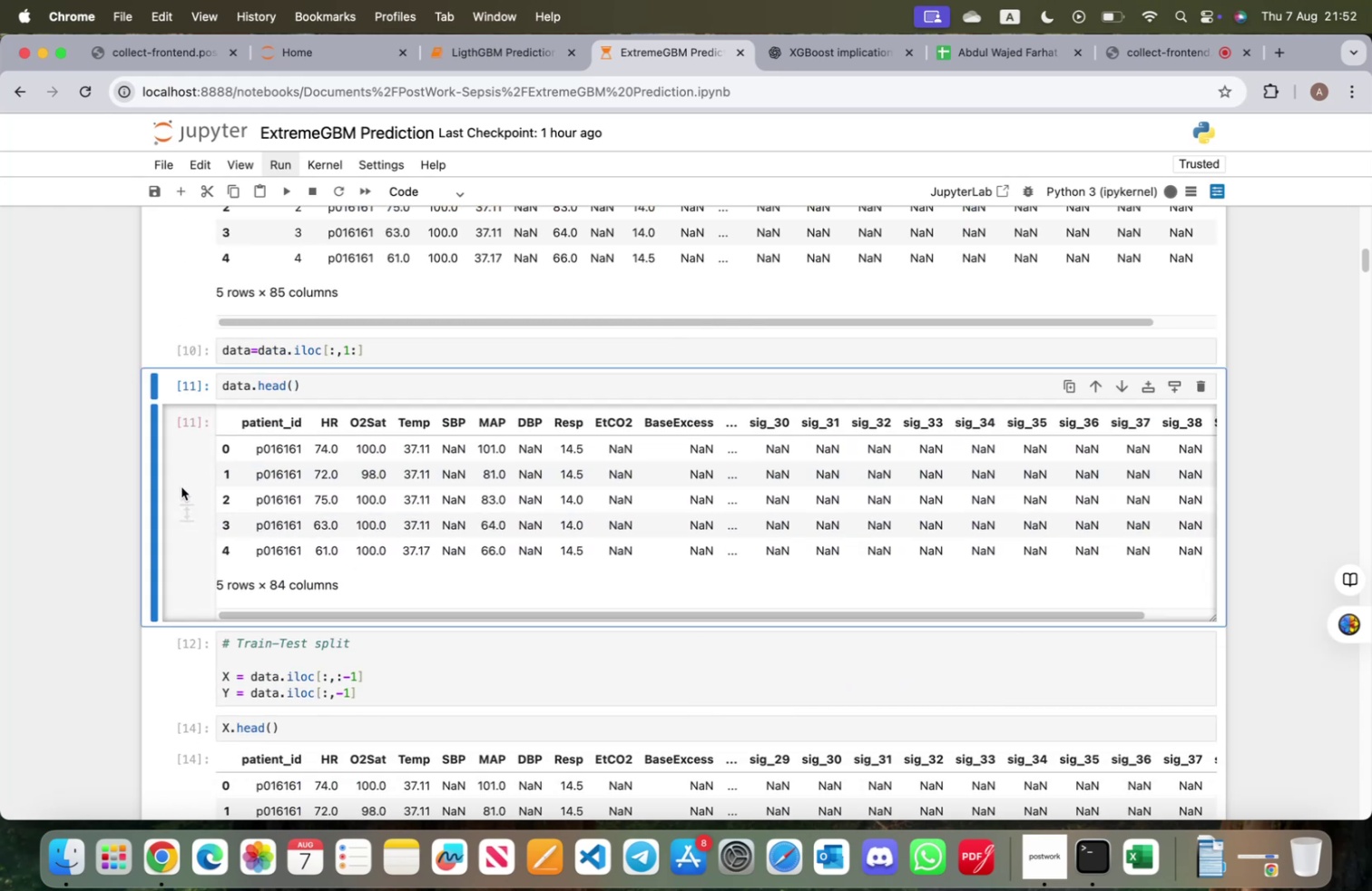 
key(B)
 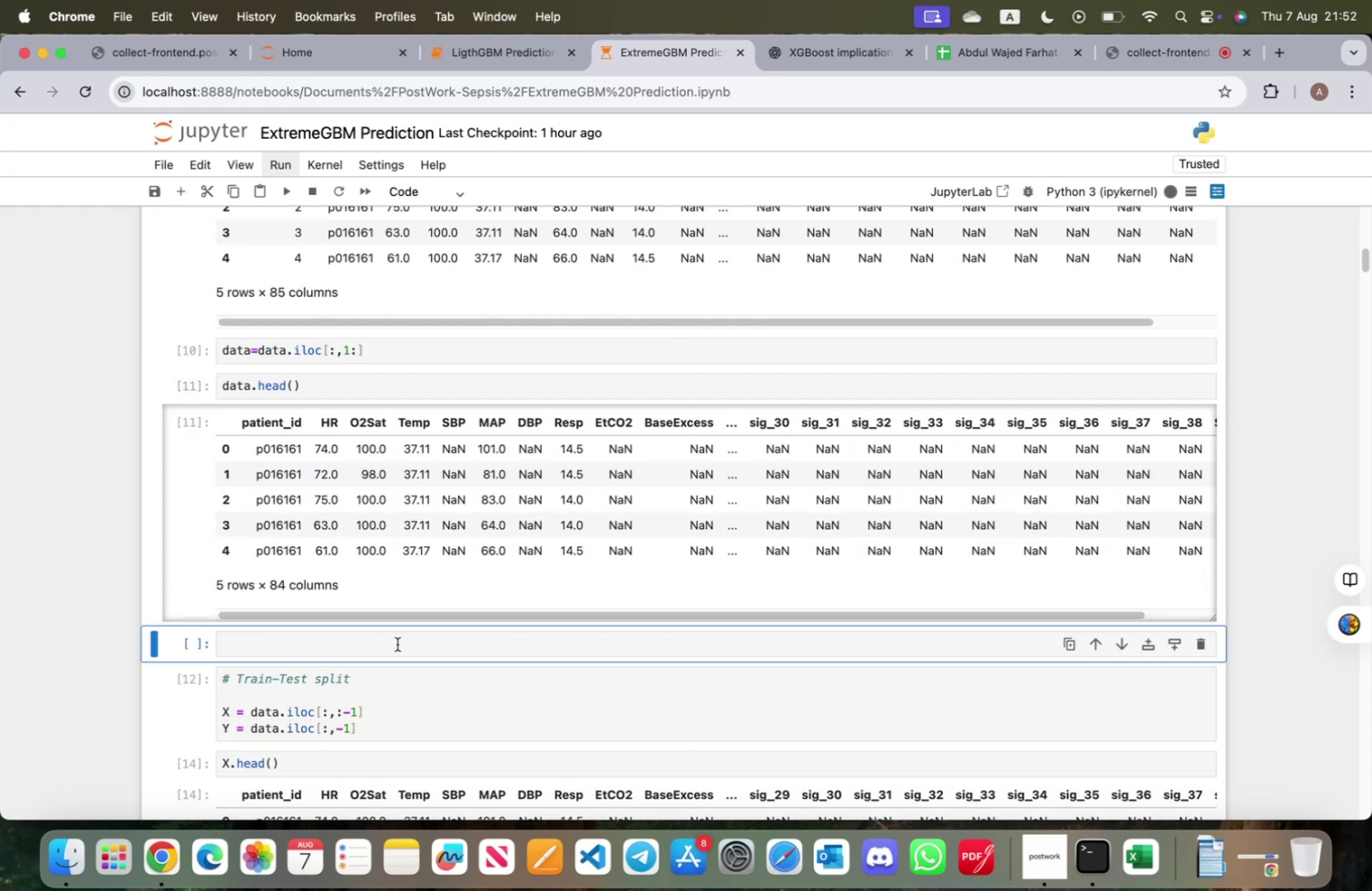 
left_click([397, 643])
 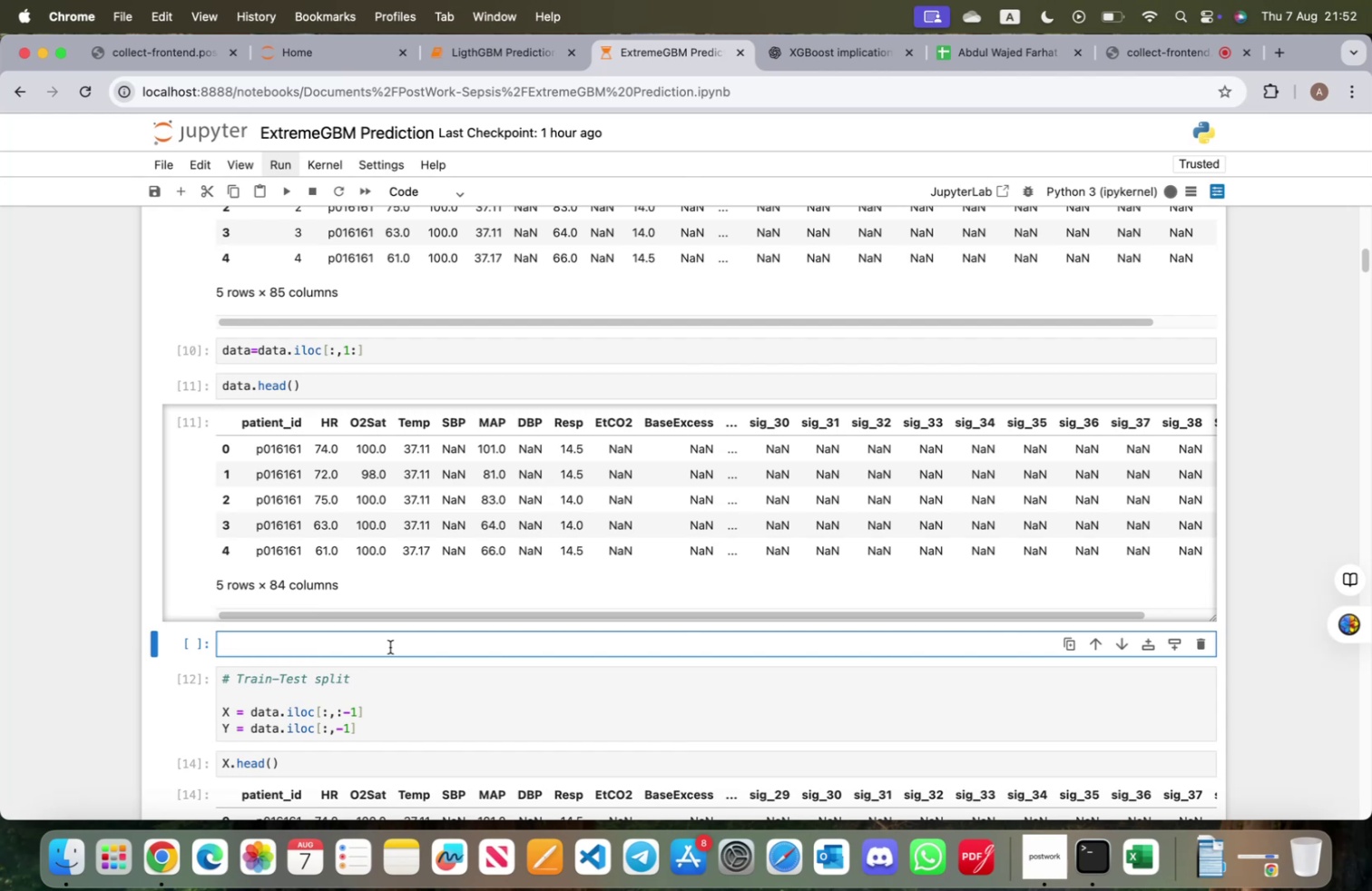 
type(sns.piechart()
 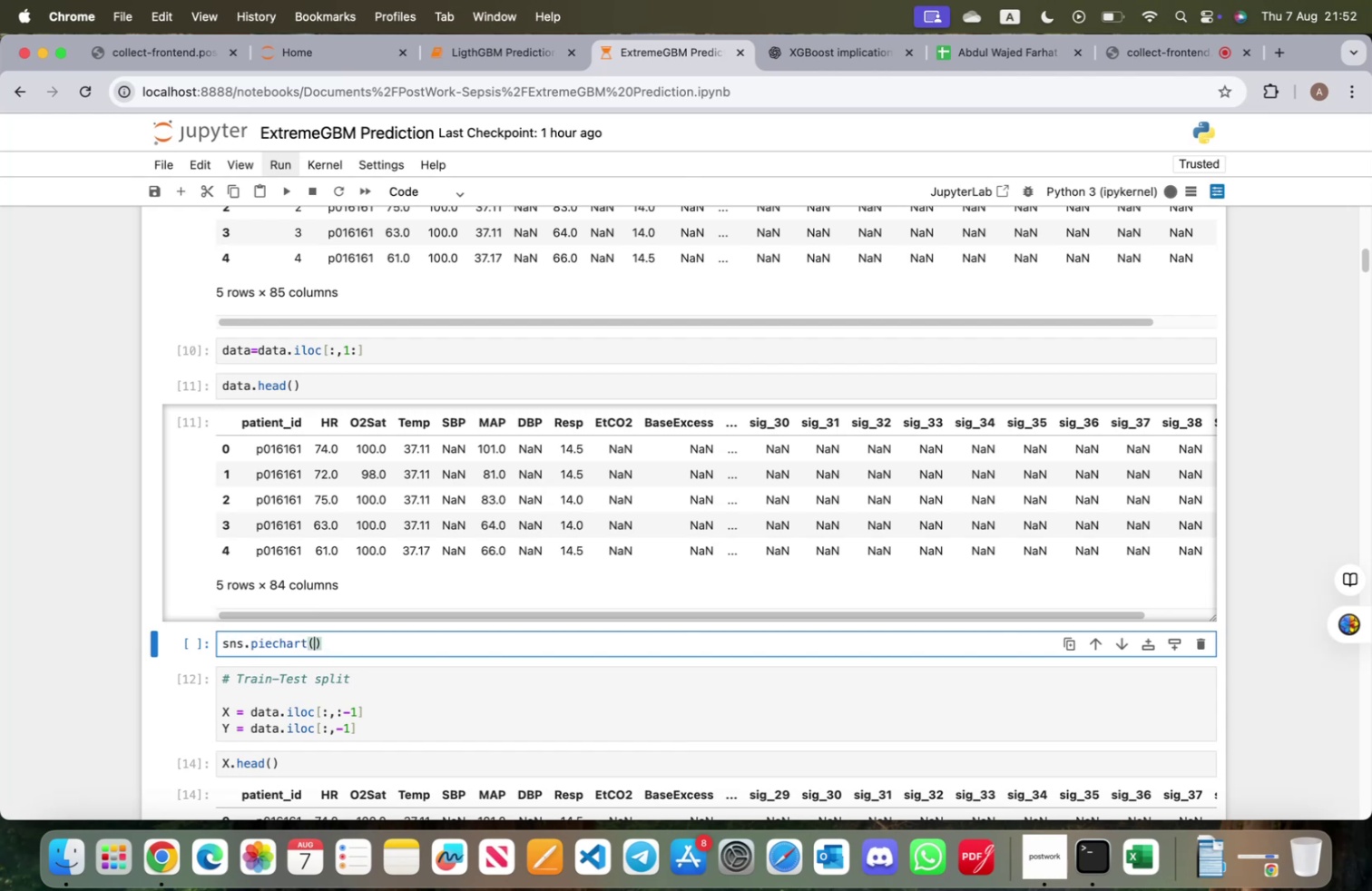 
type(se)
key(Backspace)
key(Backspace)
type(sepisi)
key(Backspace)
key(Backspace)
key(Backspace)
type(sis )
key(Backspace)
type(label, data=data)
 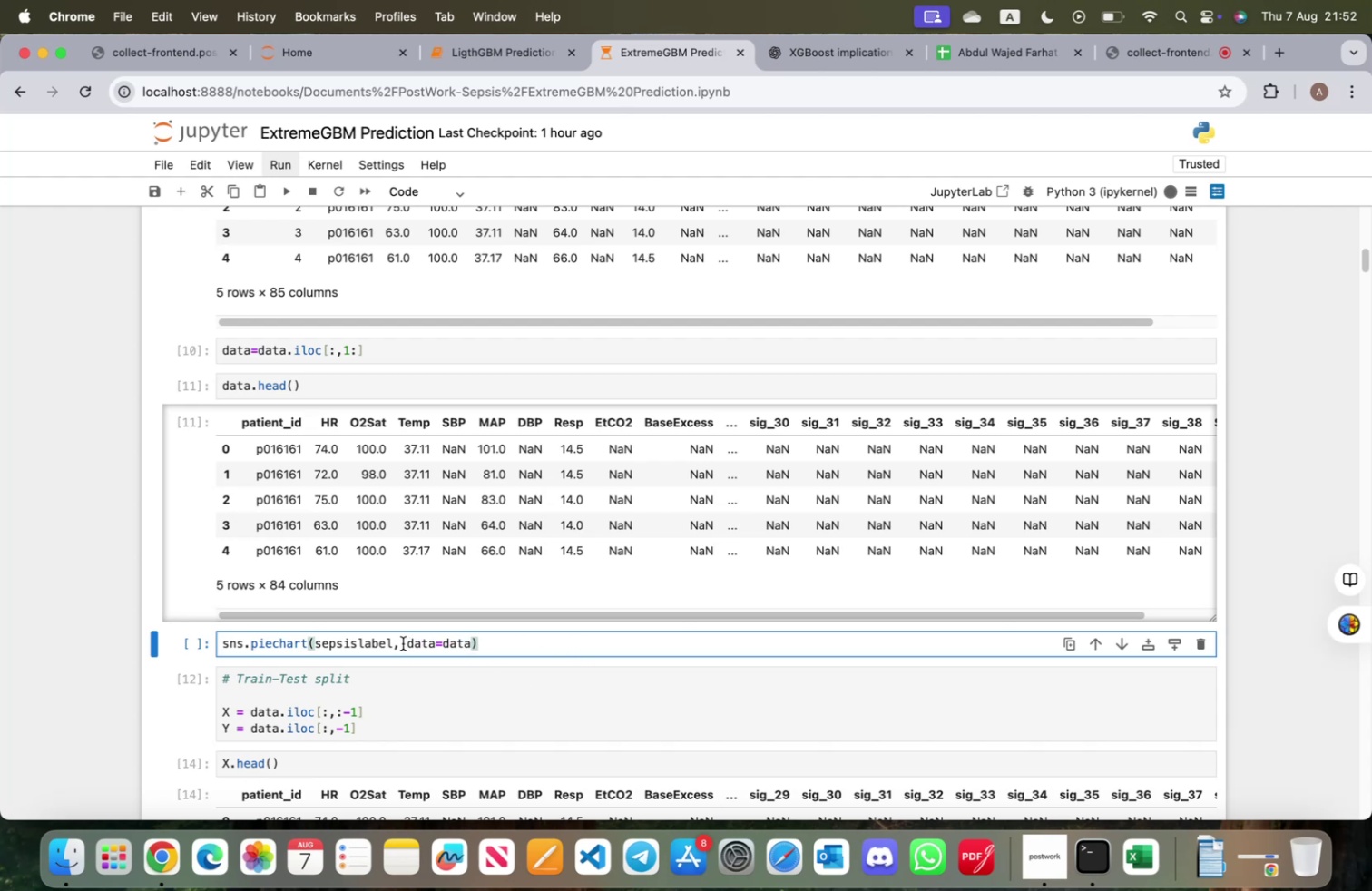 
left_click([391, 642])
 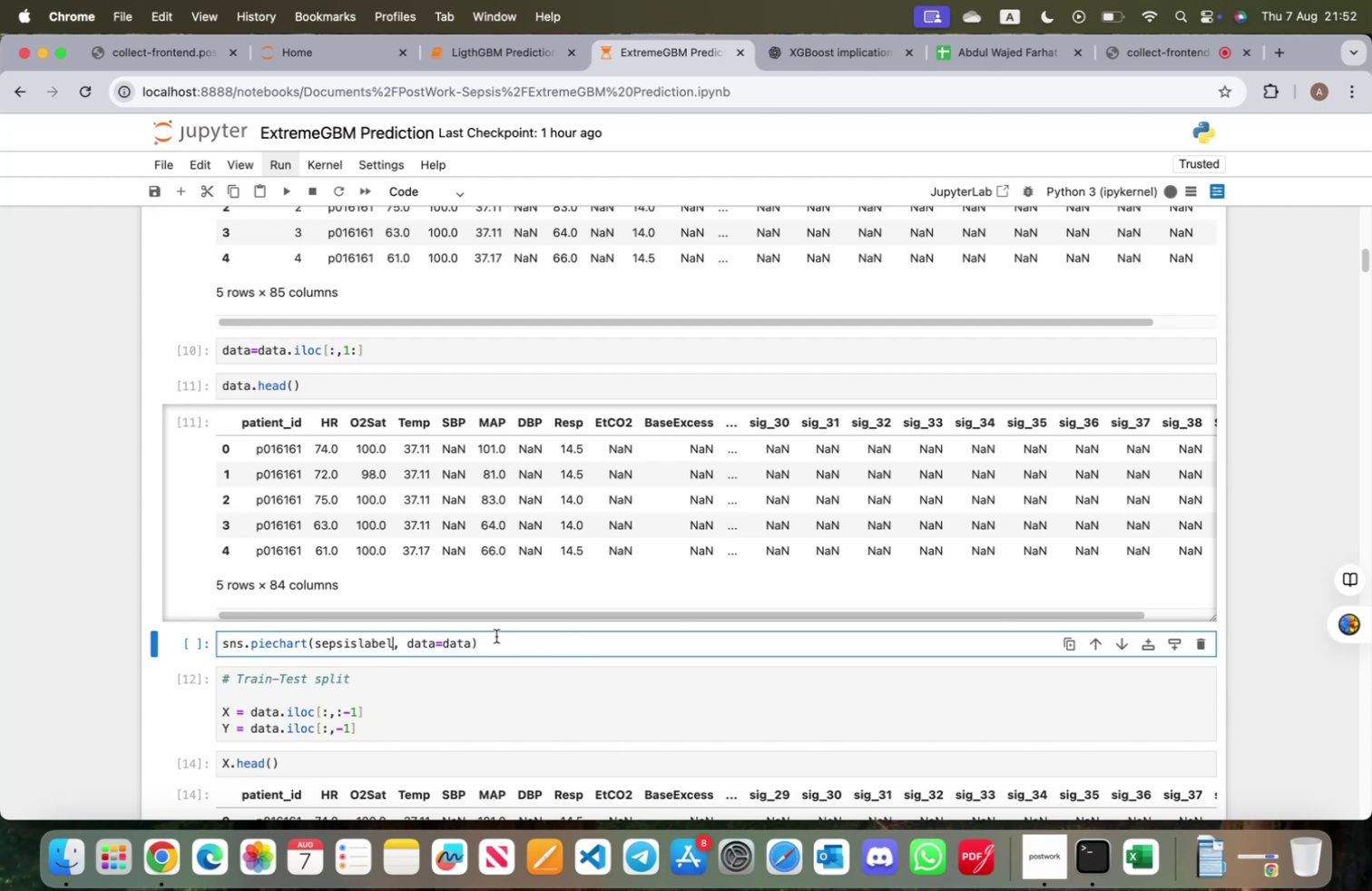 
left_click_drag(start_coordinate=[501, 637], to_coordinate=[160, 634])
 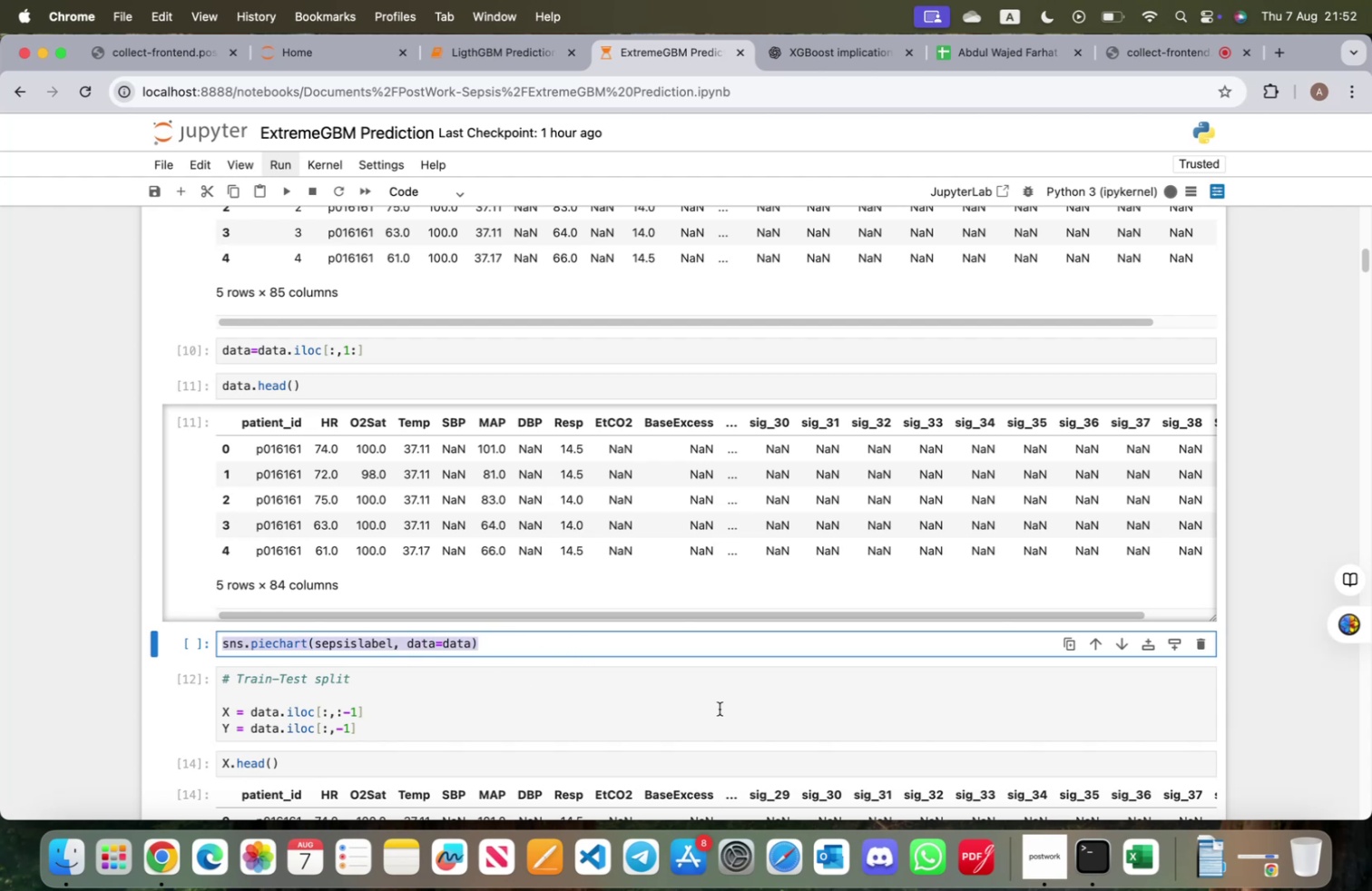 
key(Meta+C)
 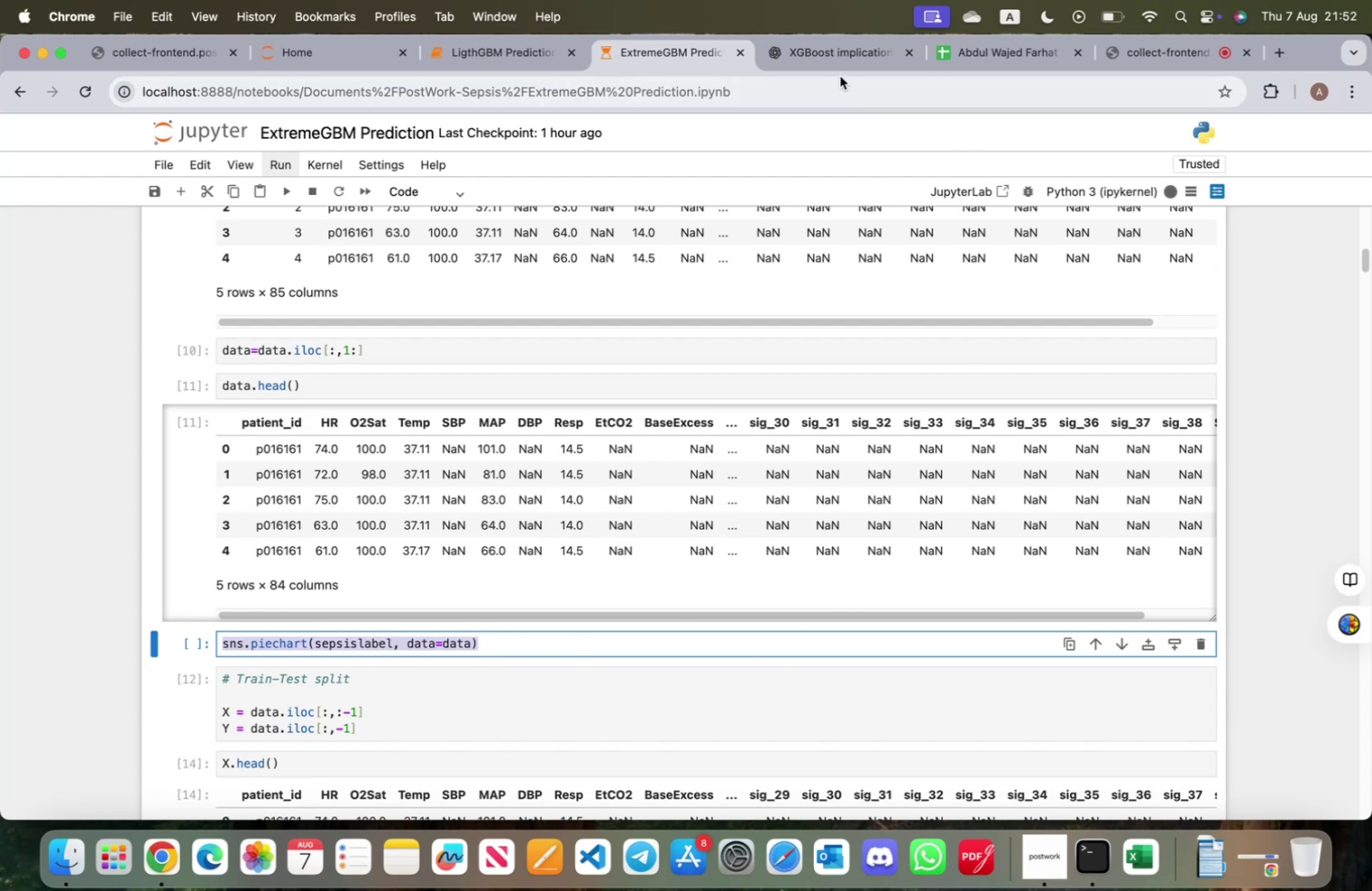 
left_click([838, 60])
 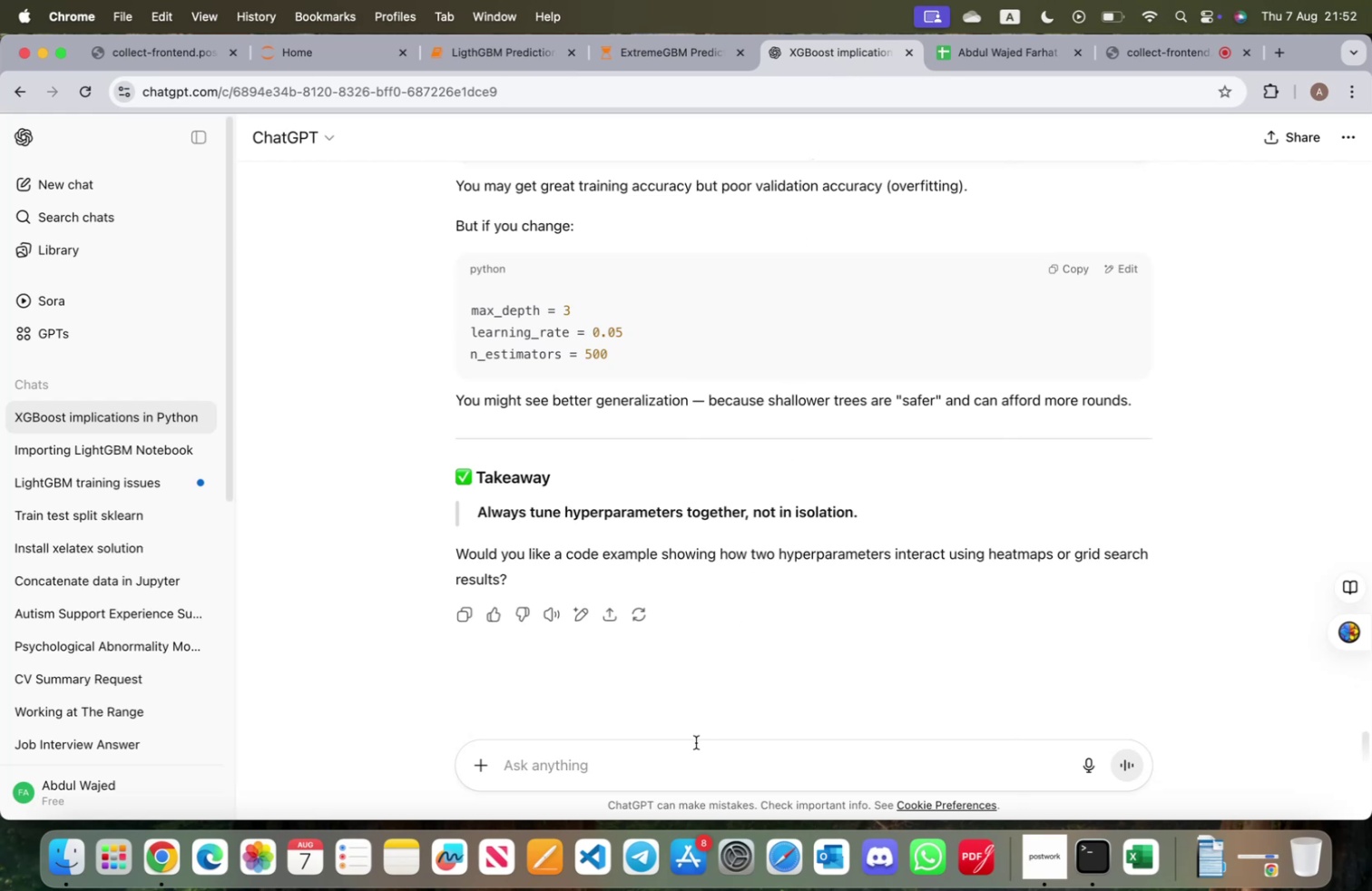 
left_click([697, 749])
 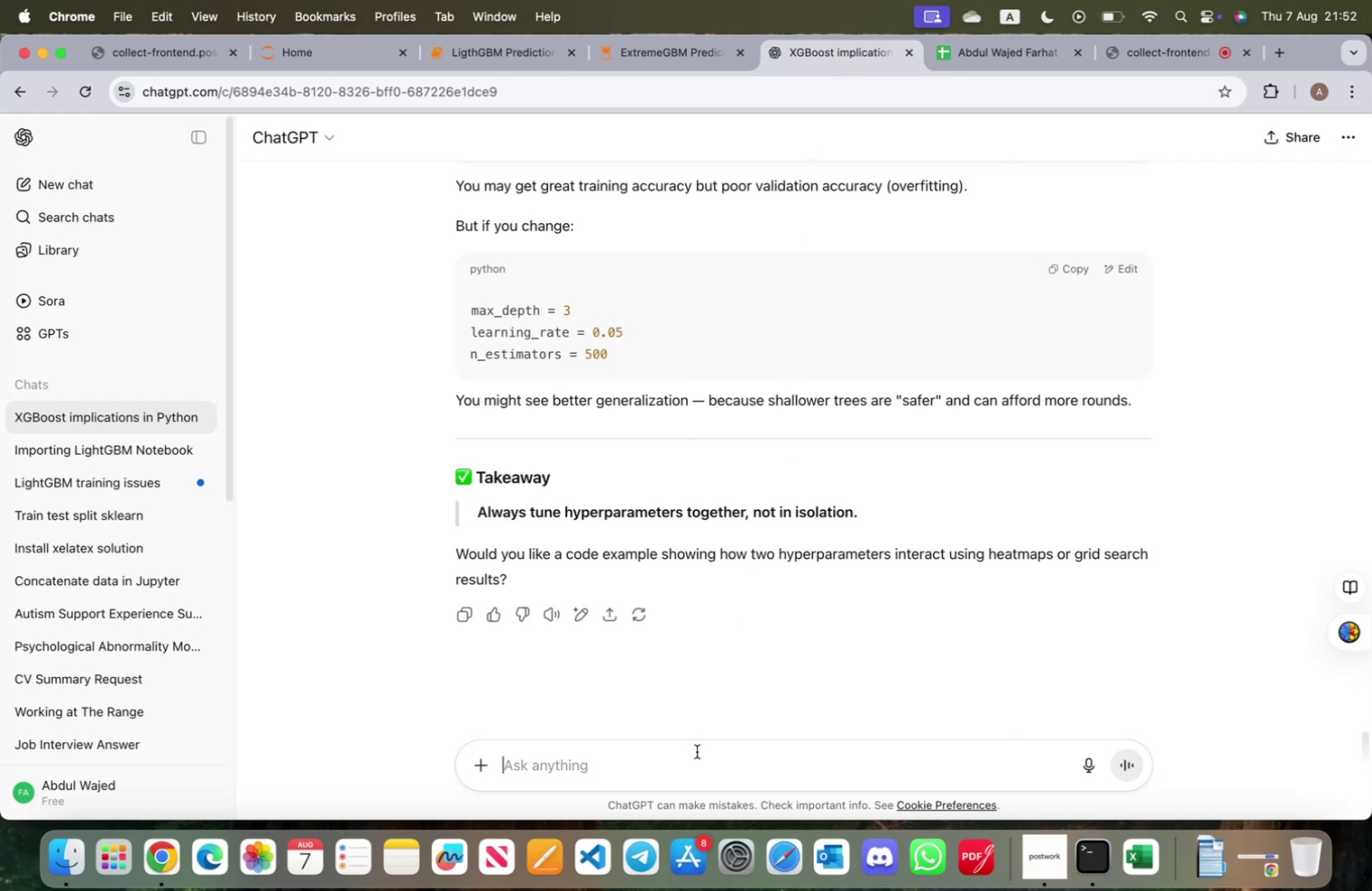 
key(Meta+V)
 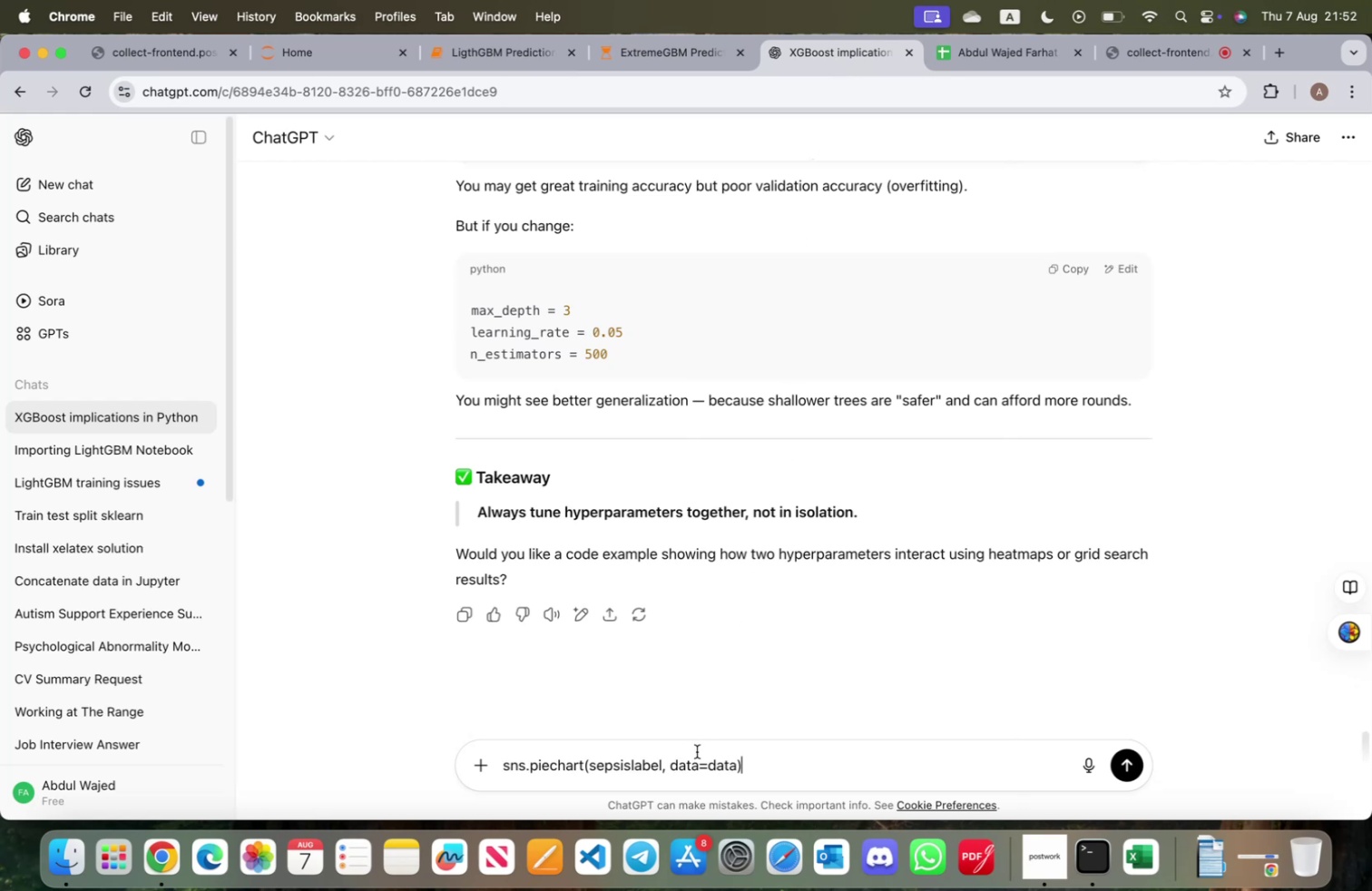 
key(Enter)
 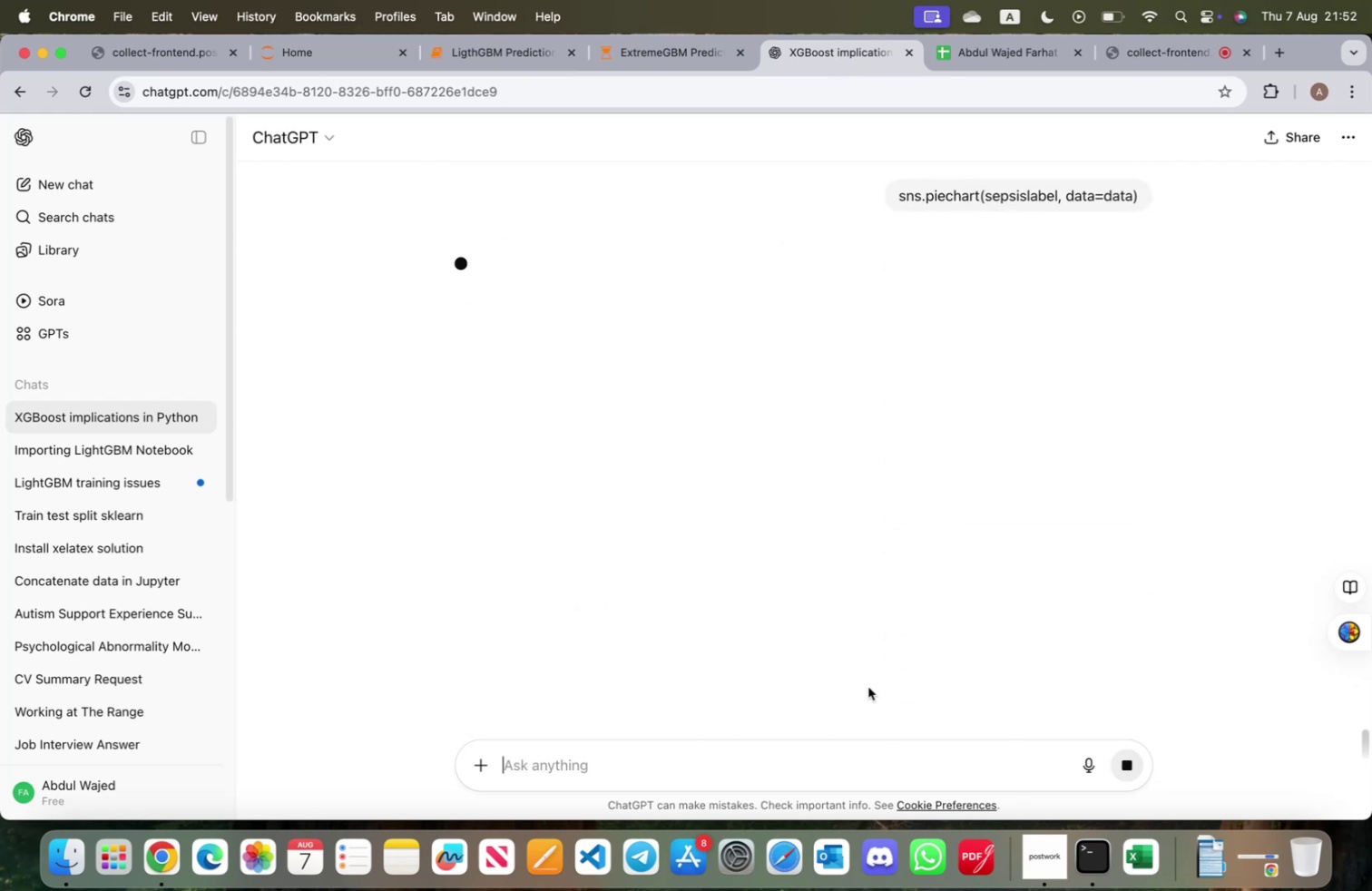 
mouse_move([648, 101])
 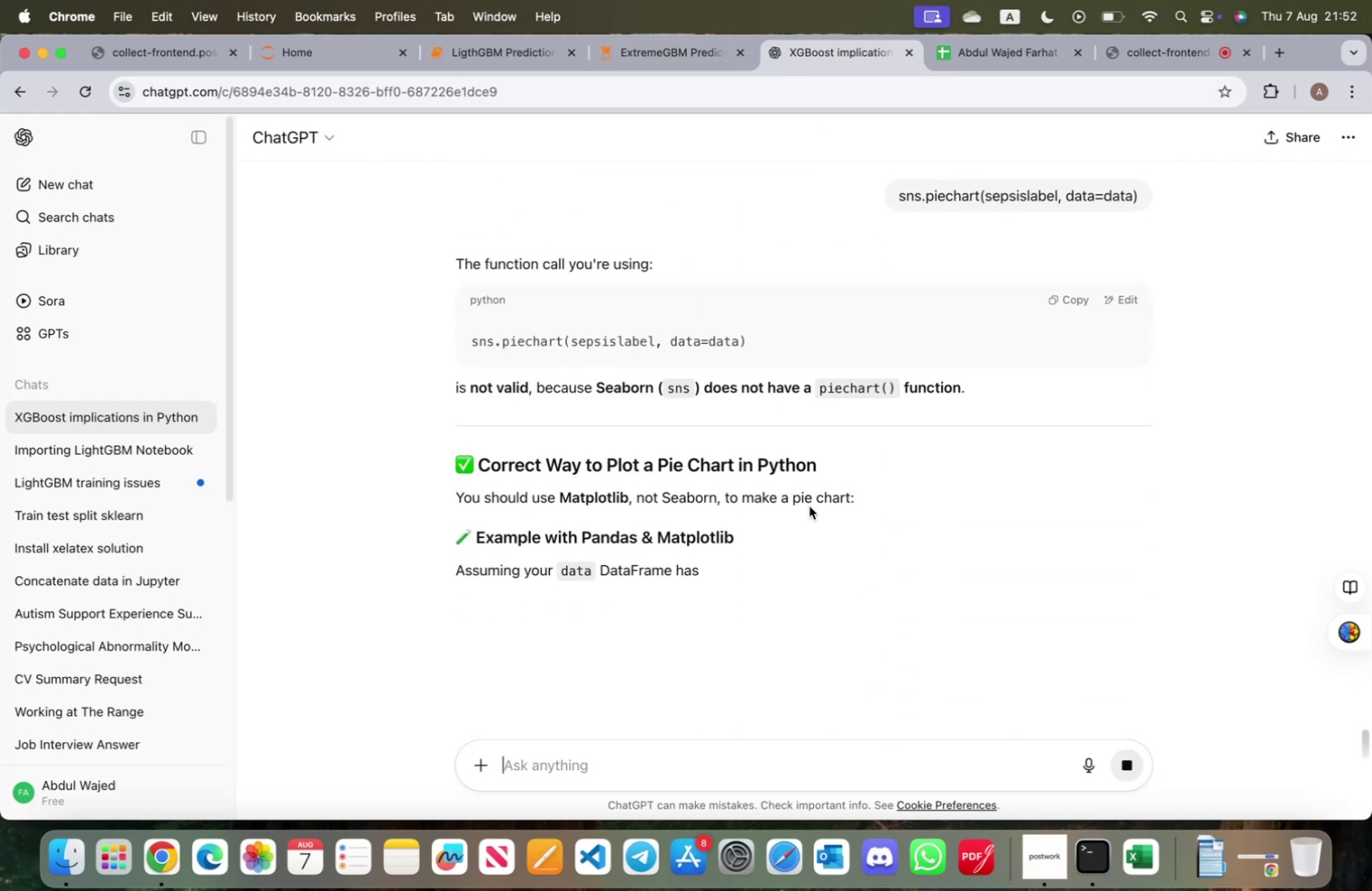 
scroll: coordinate [797, 523], scroll_direction: down, amount: 11.0
 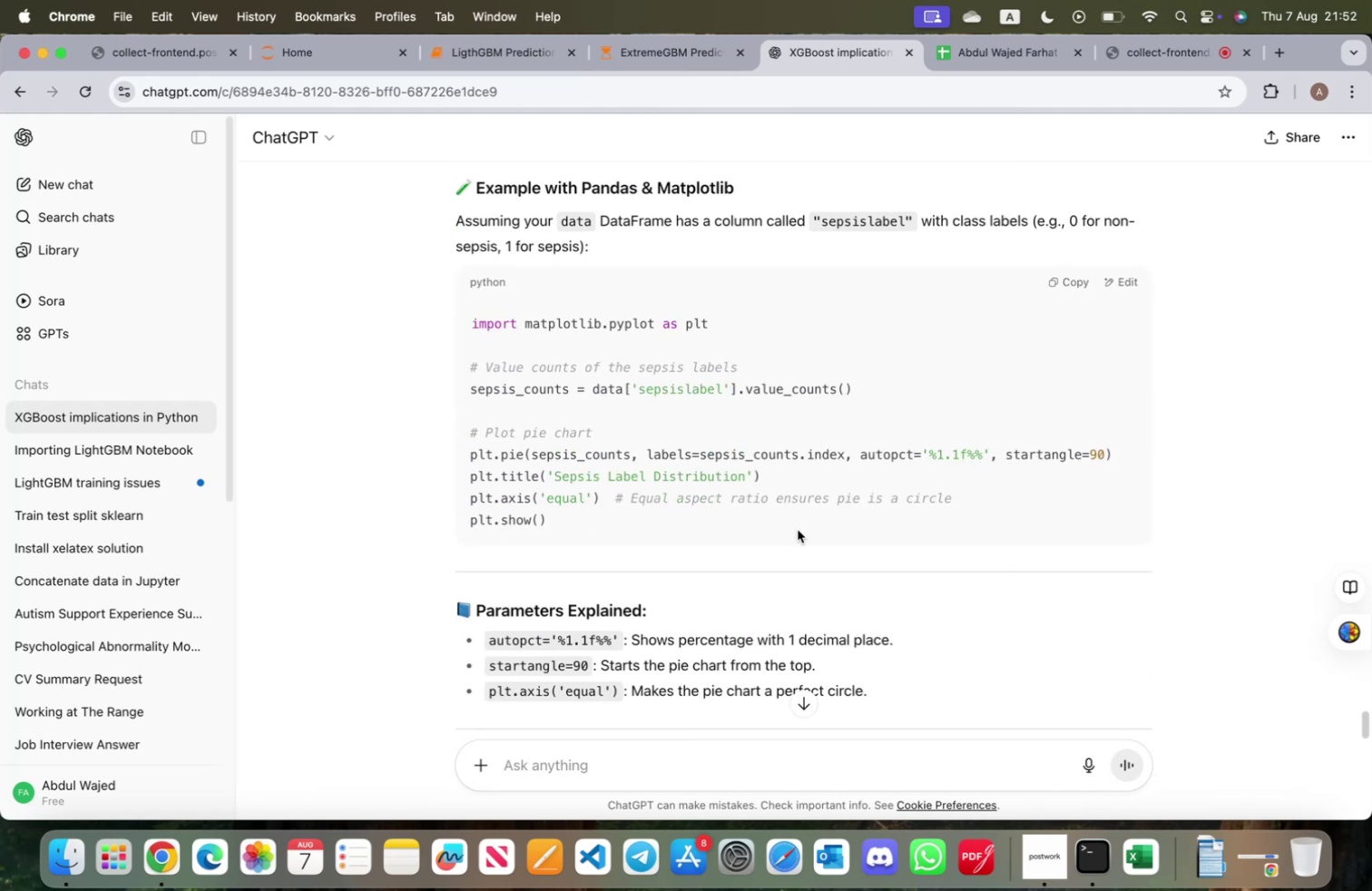 
wait(10.04)
 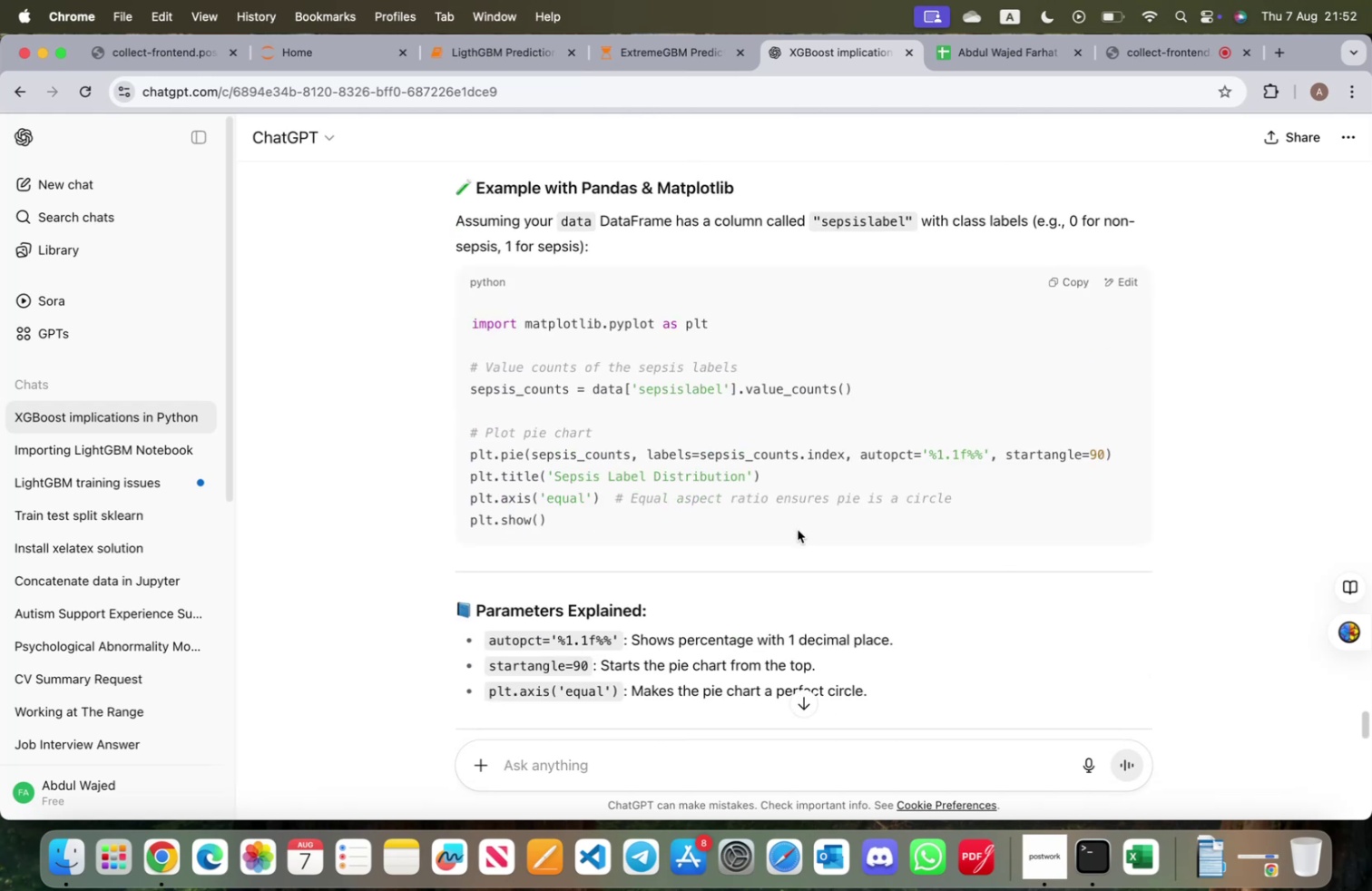 
scroll: coordinate [798, 533], scroll_direction: down, amount: 19.0
 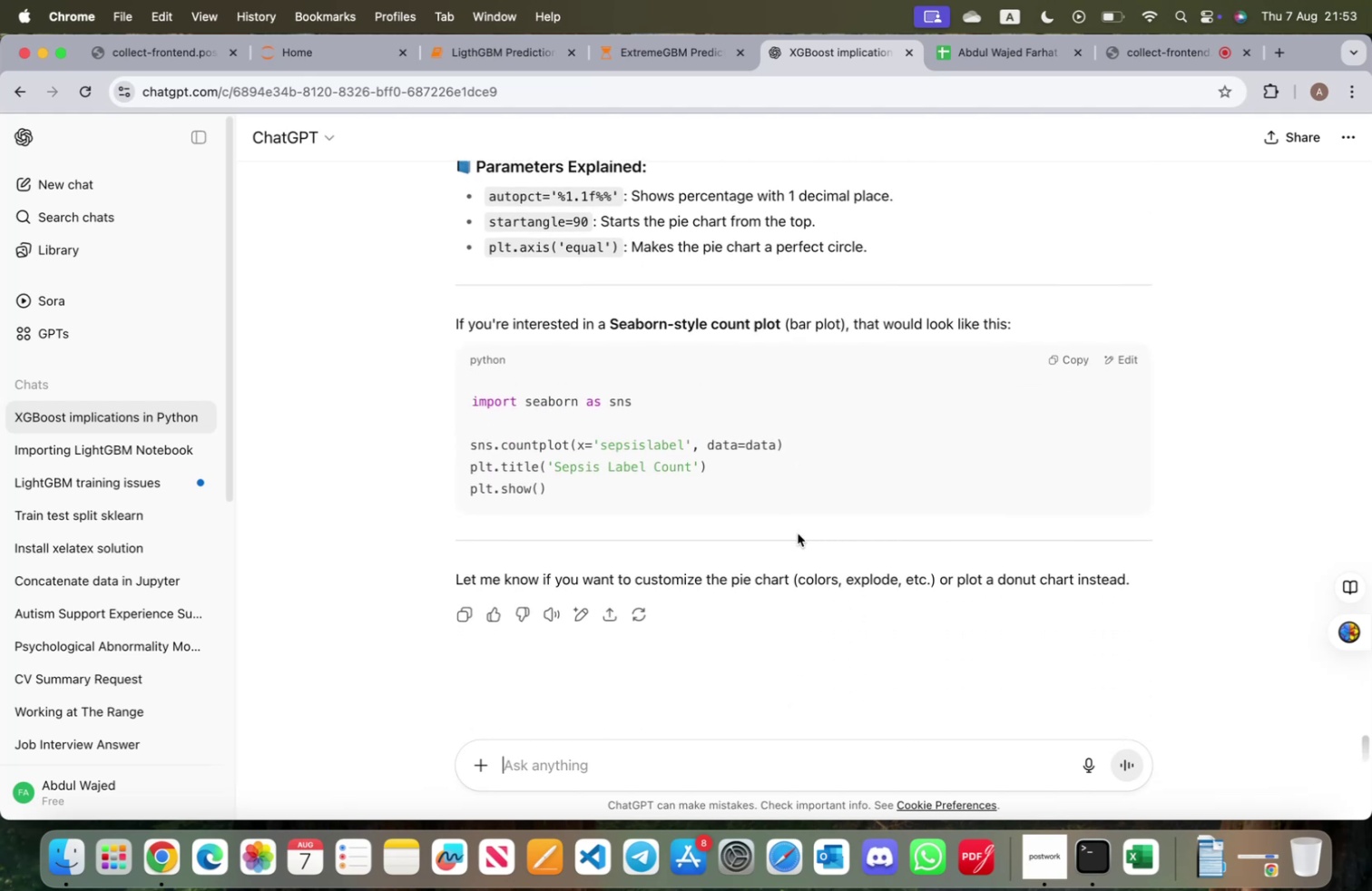 
wait(6.69)
 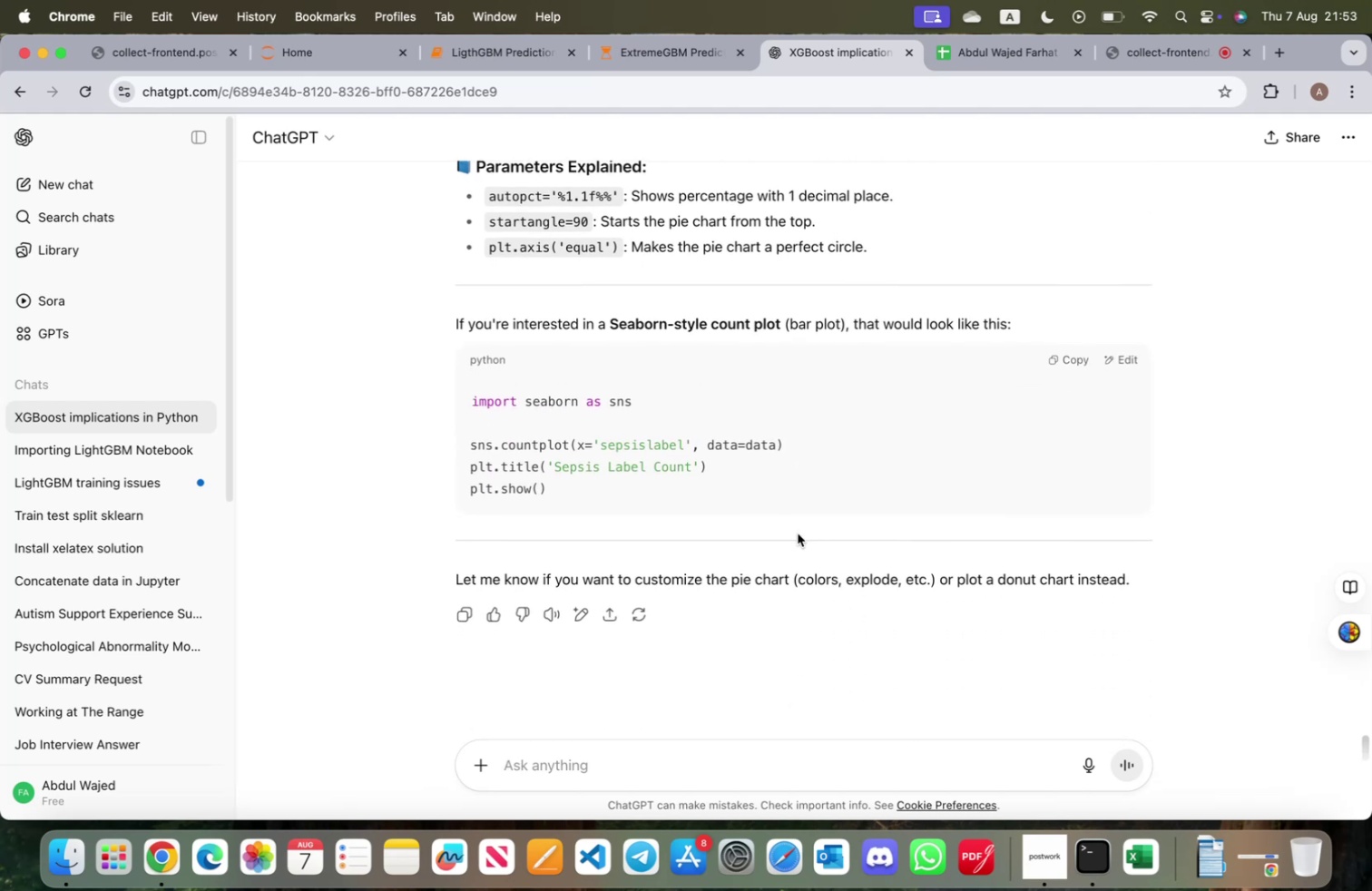 
scroll: coordinate [798, 533], scroll_direction: up, amount: 5.0
 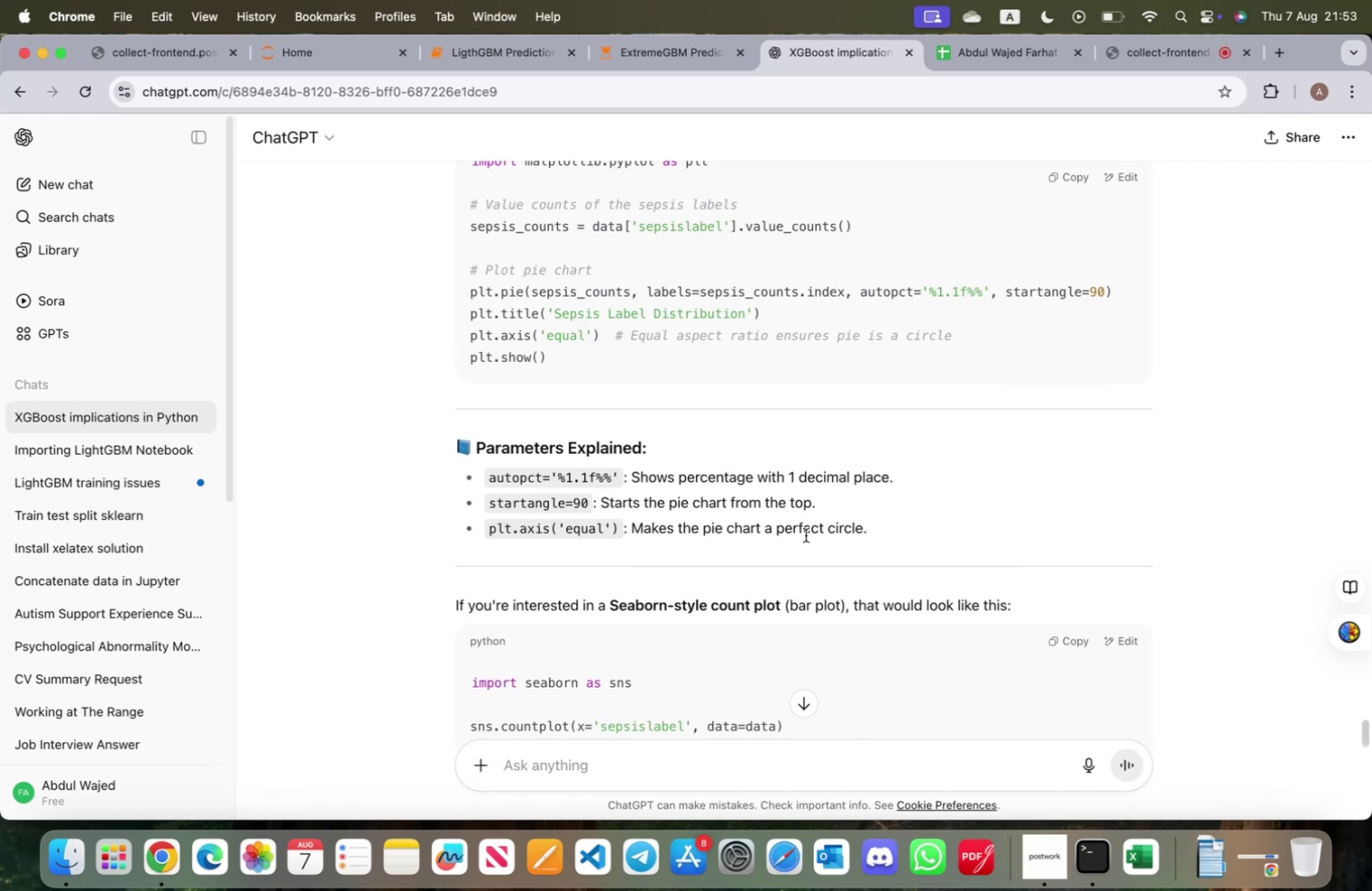 
wait(14.77)
 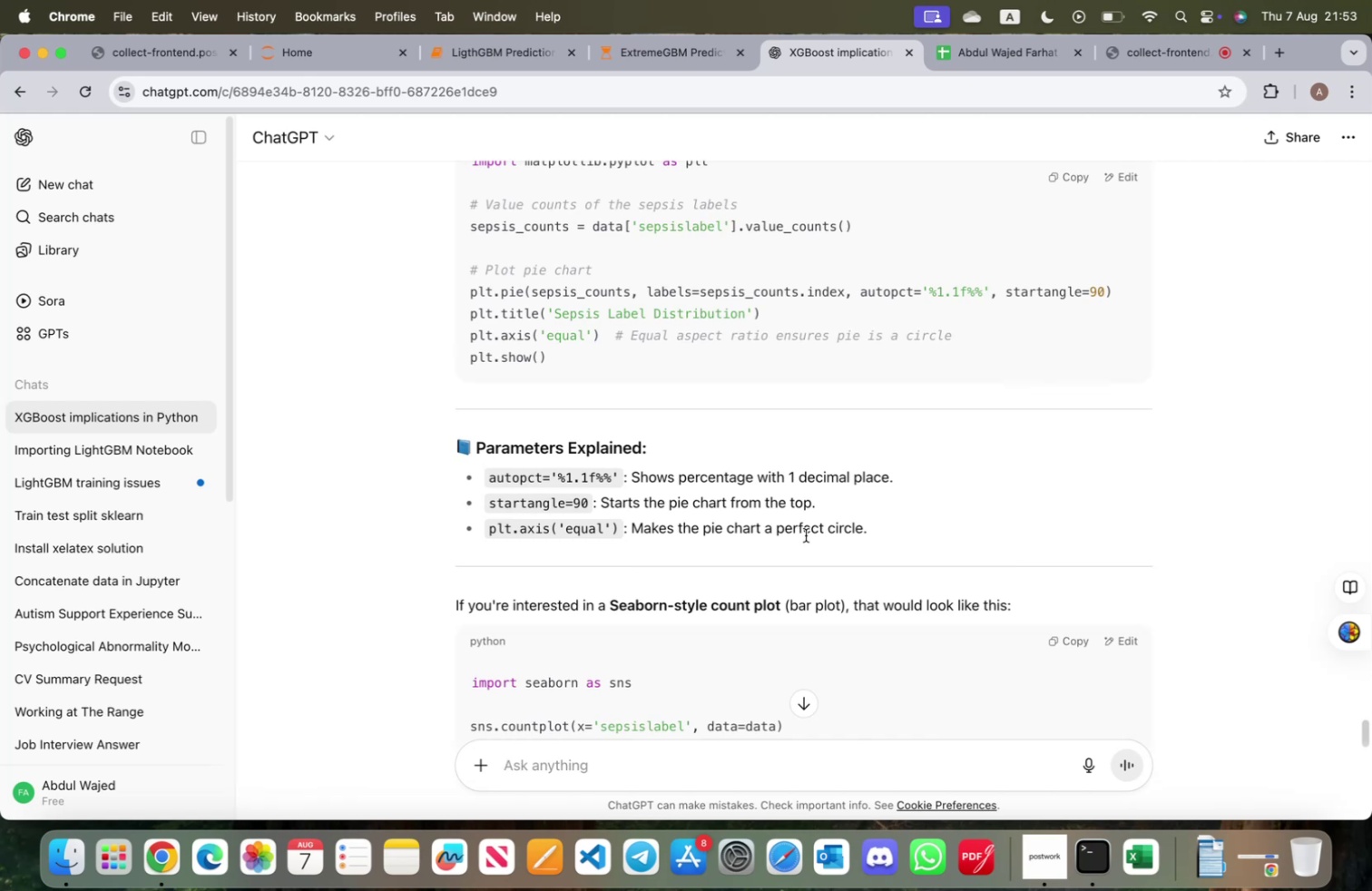 
left_click([1201, 642])
 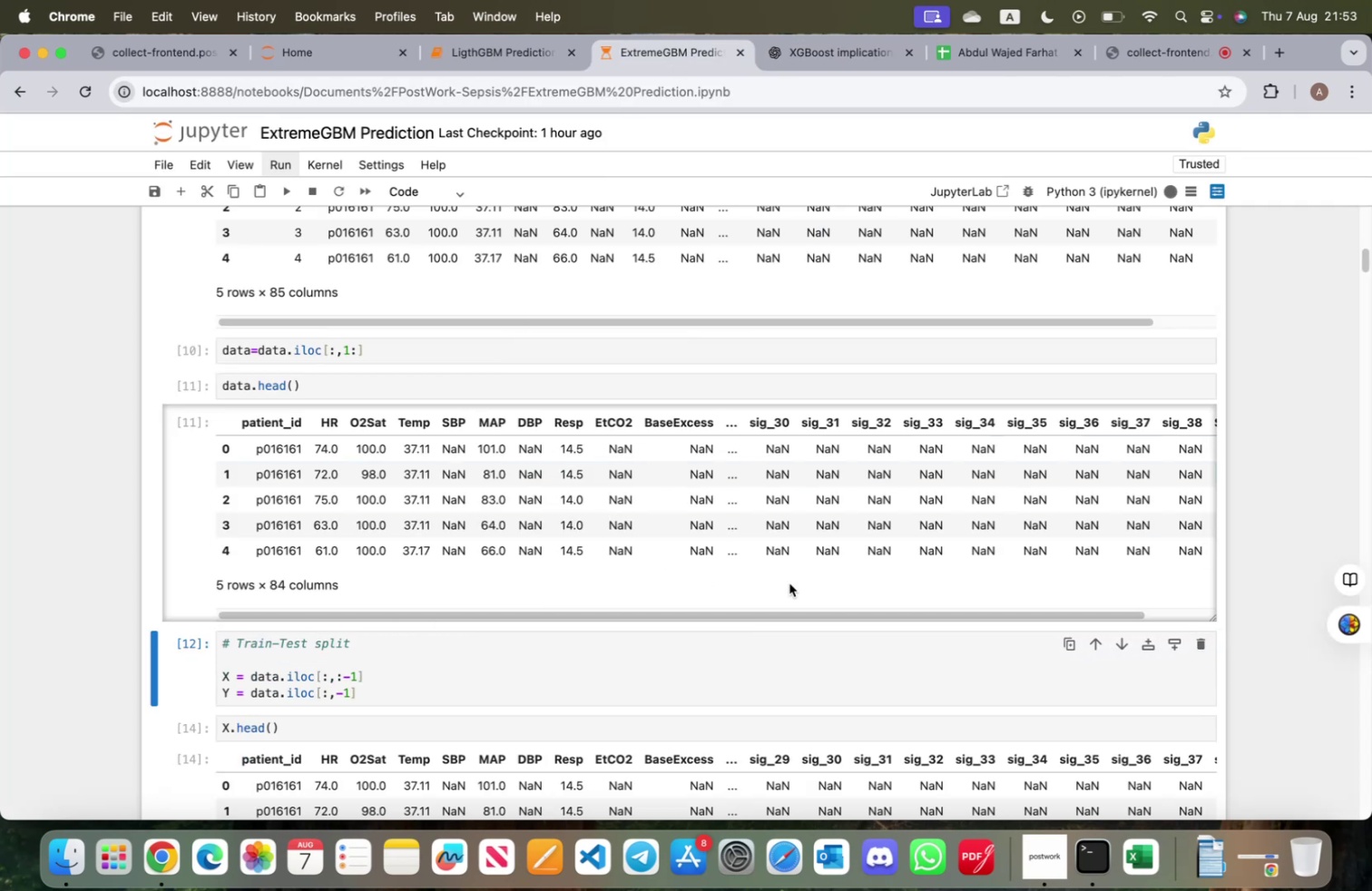 
scroll: coordinate [709, 599], scroll_direction: down, amount: 41.0
 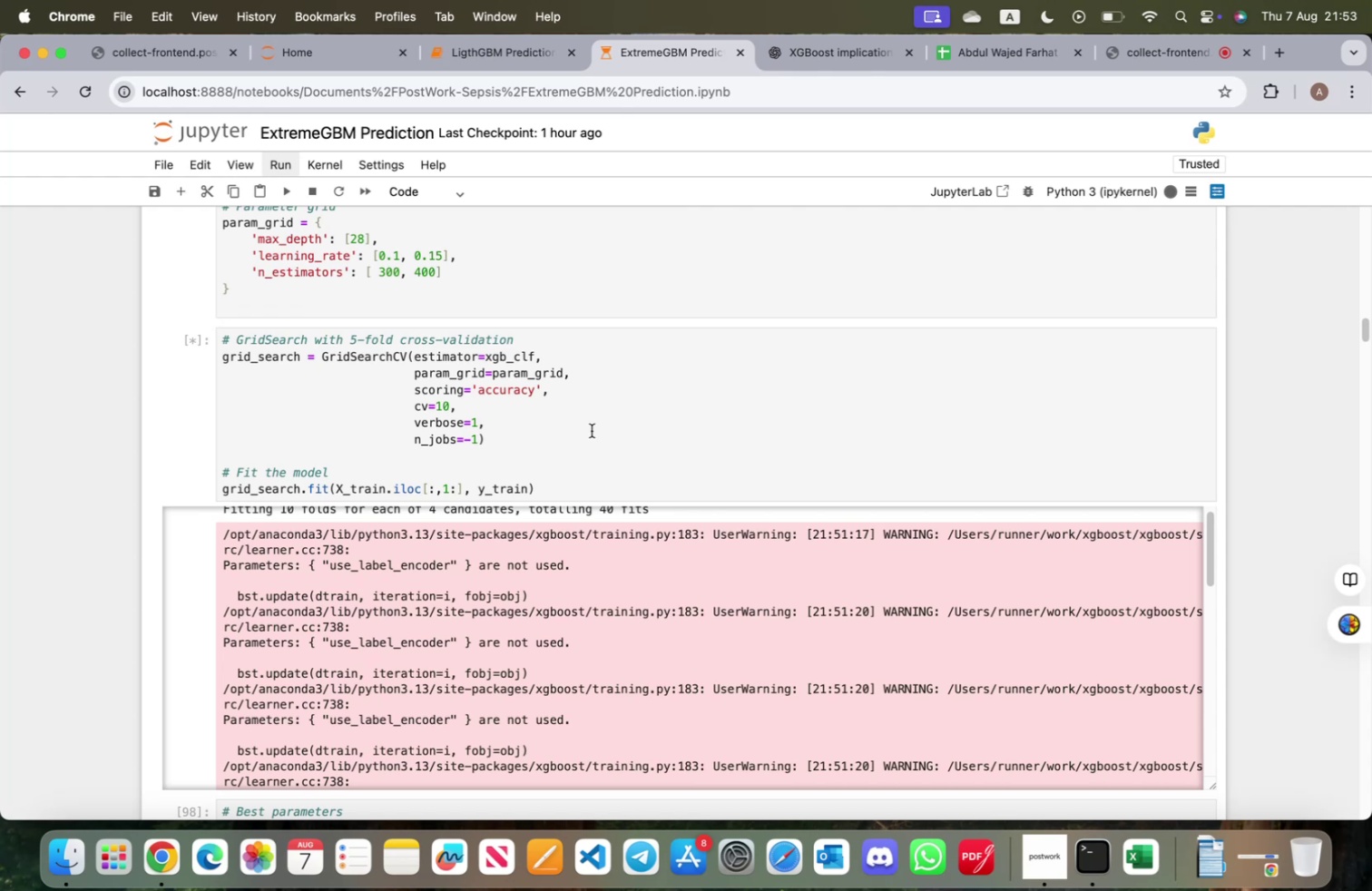 
wait(37.86)
 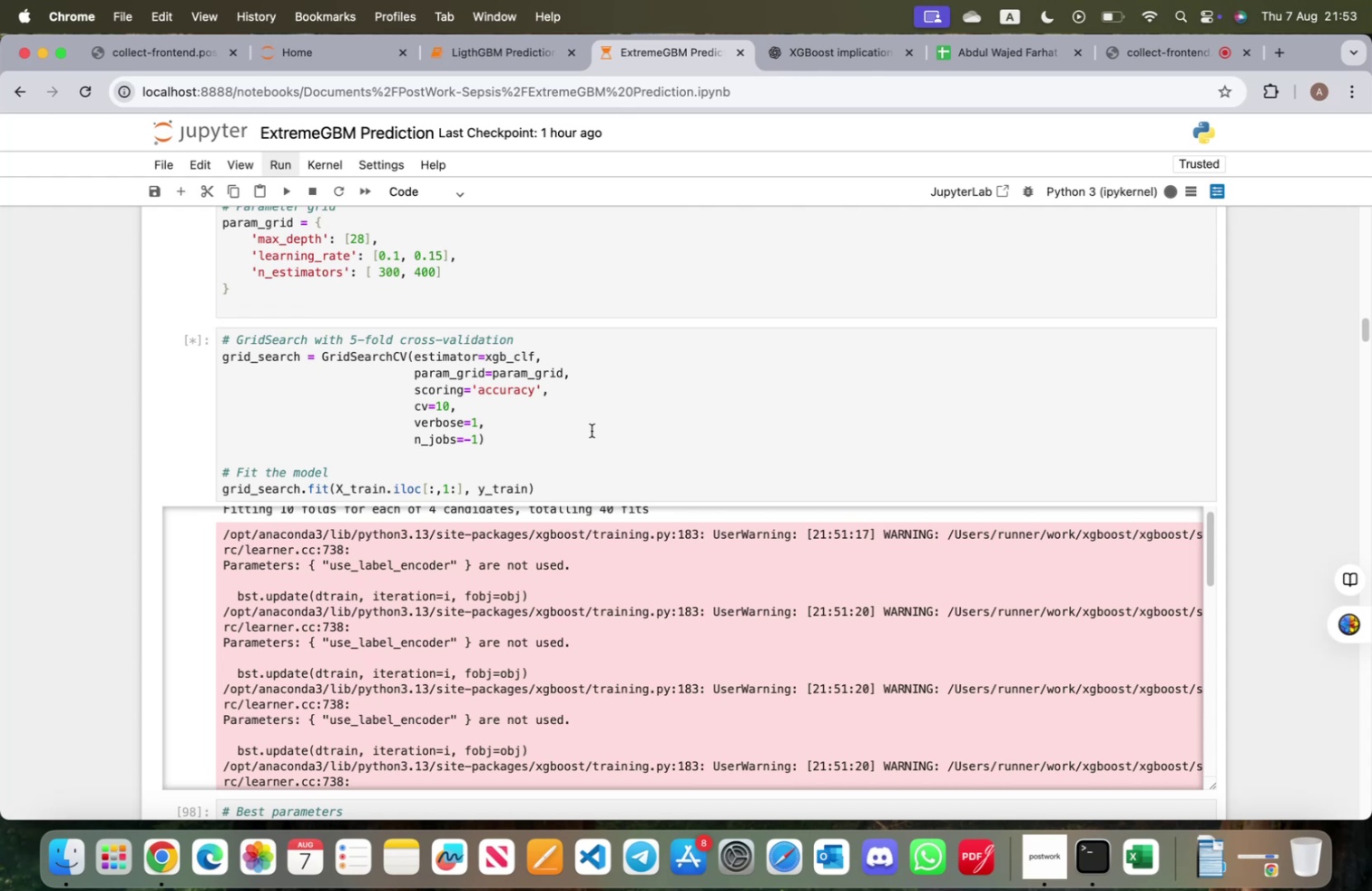 
scroll: coordinate [593, 441], scroll_direction: down, amount: 14.0
 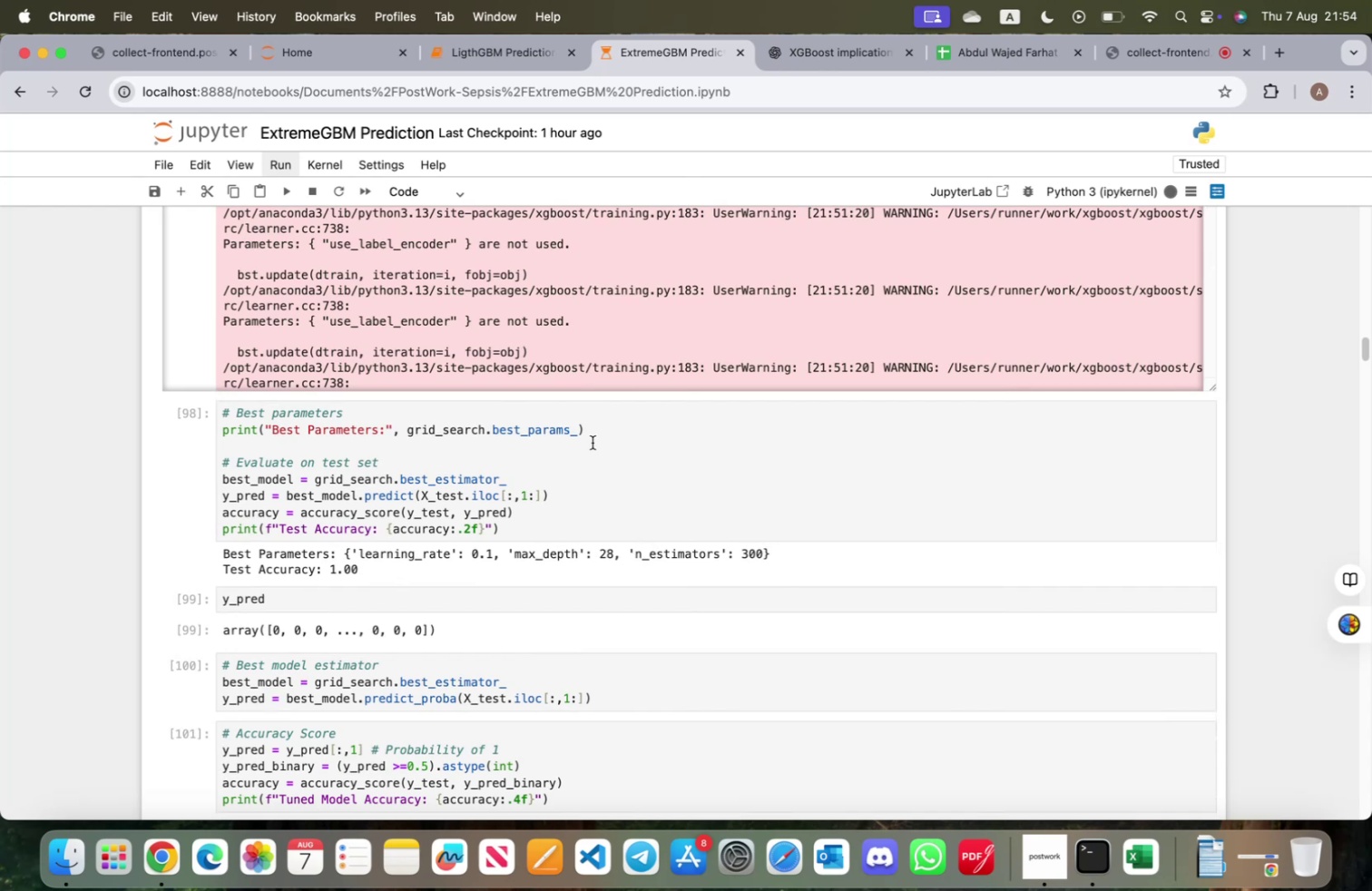 
scroll: coordinate [593, 442], scroll_direction: up, amount: 16.0
 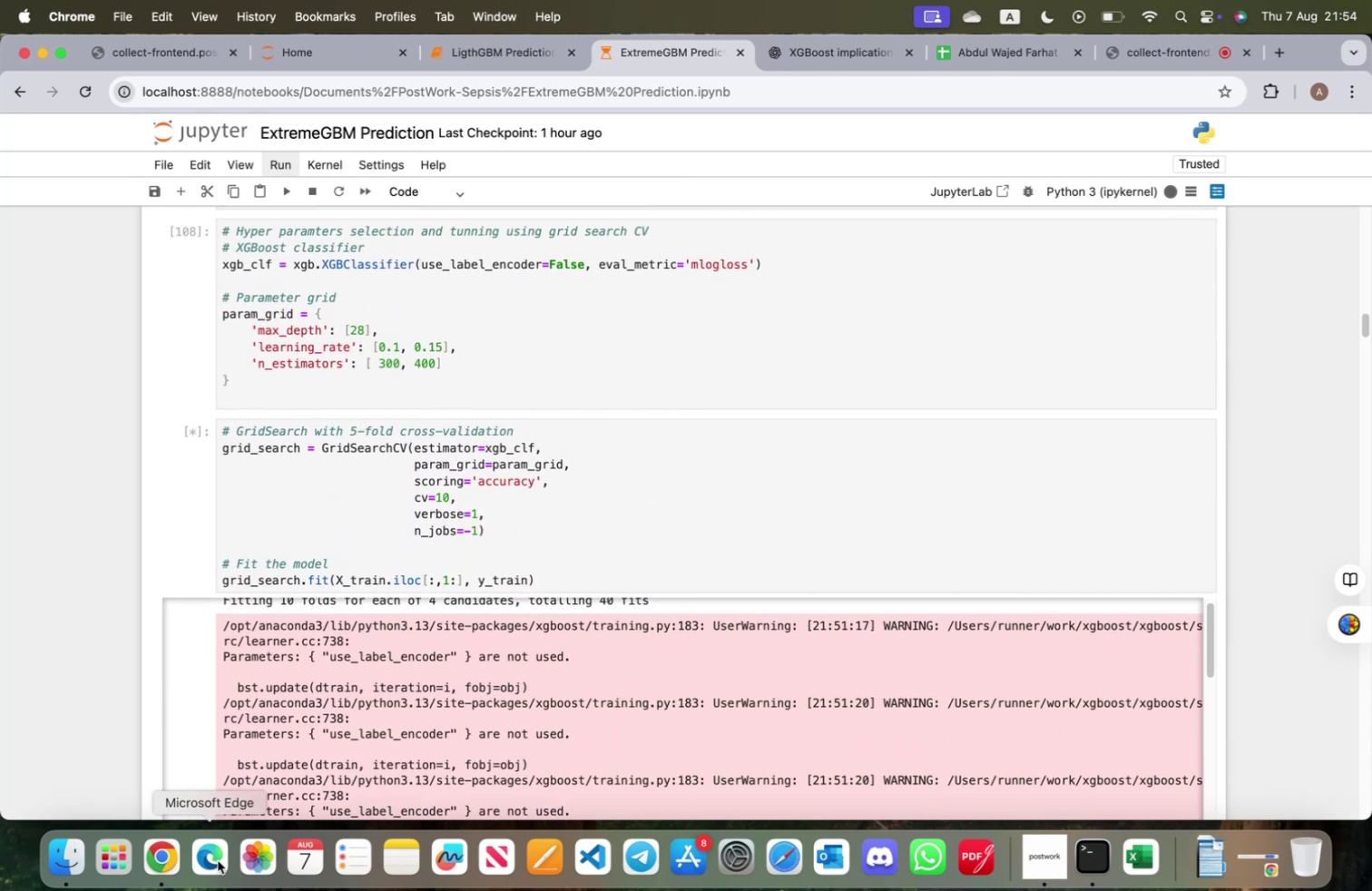 
left_click([218, 859])
 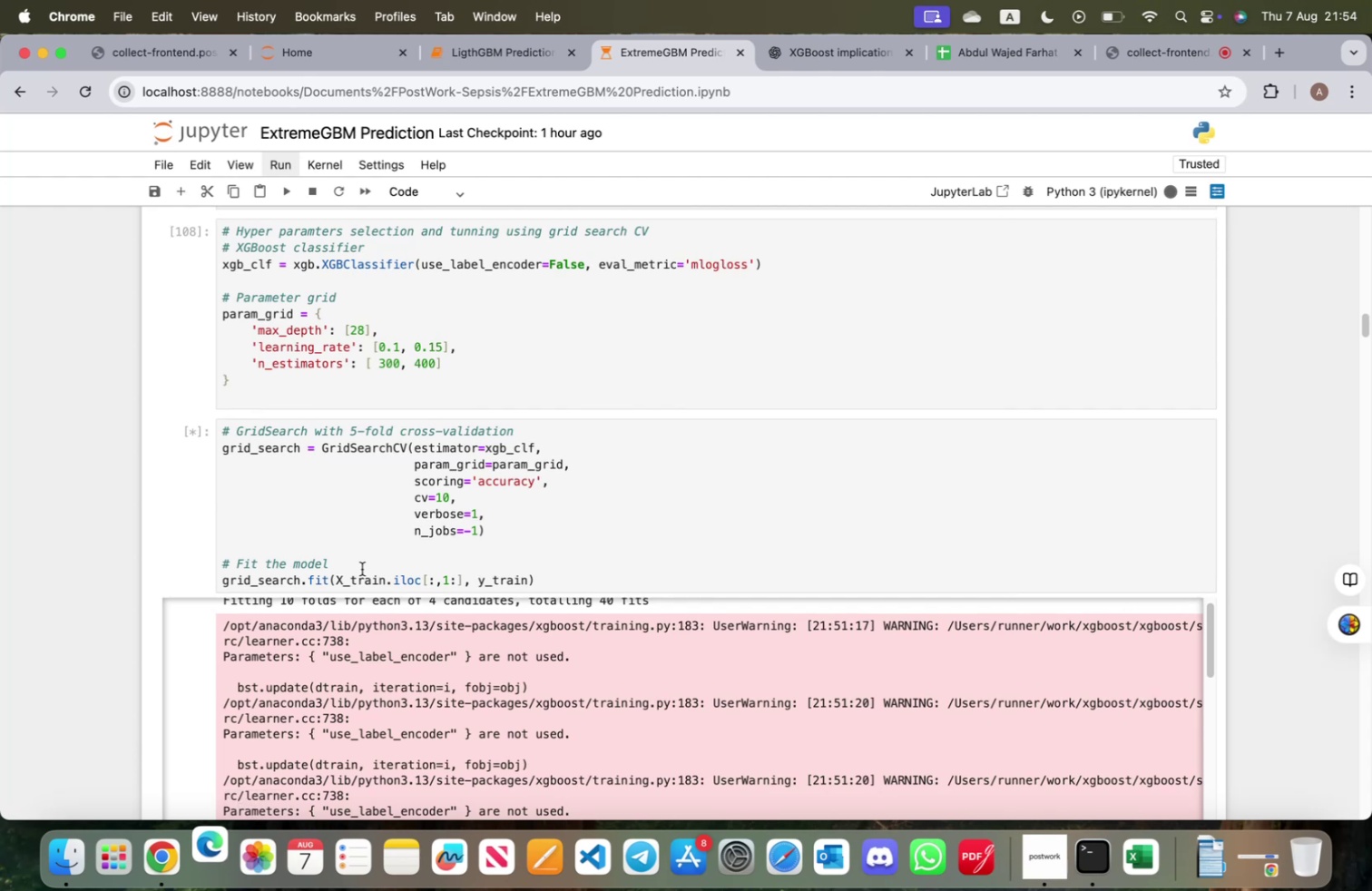 
wait(9.55)
 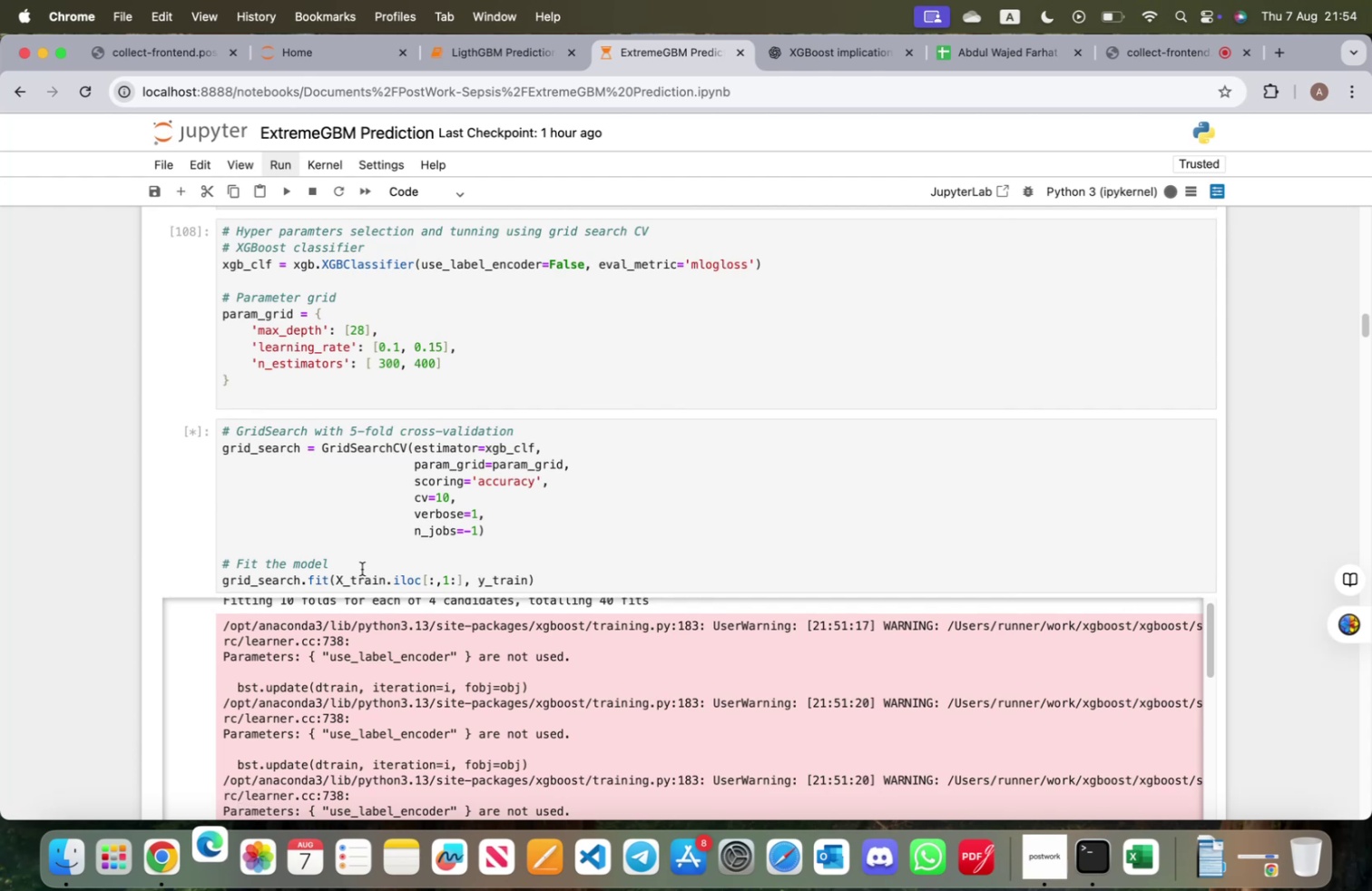 
left_click([1063, 98])
 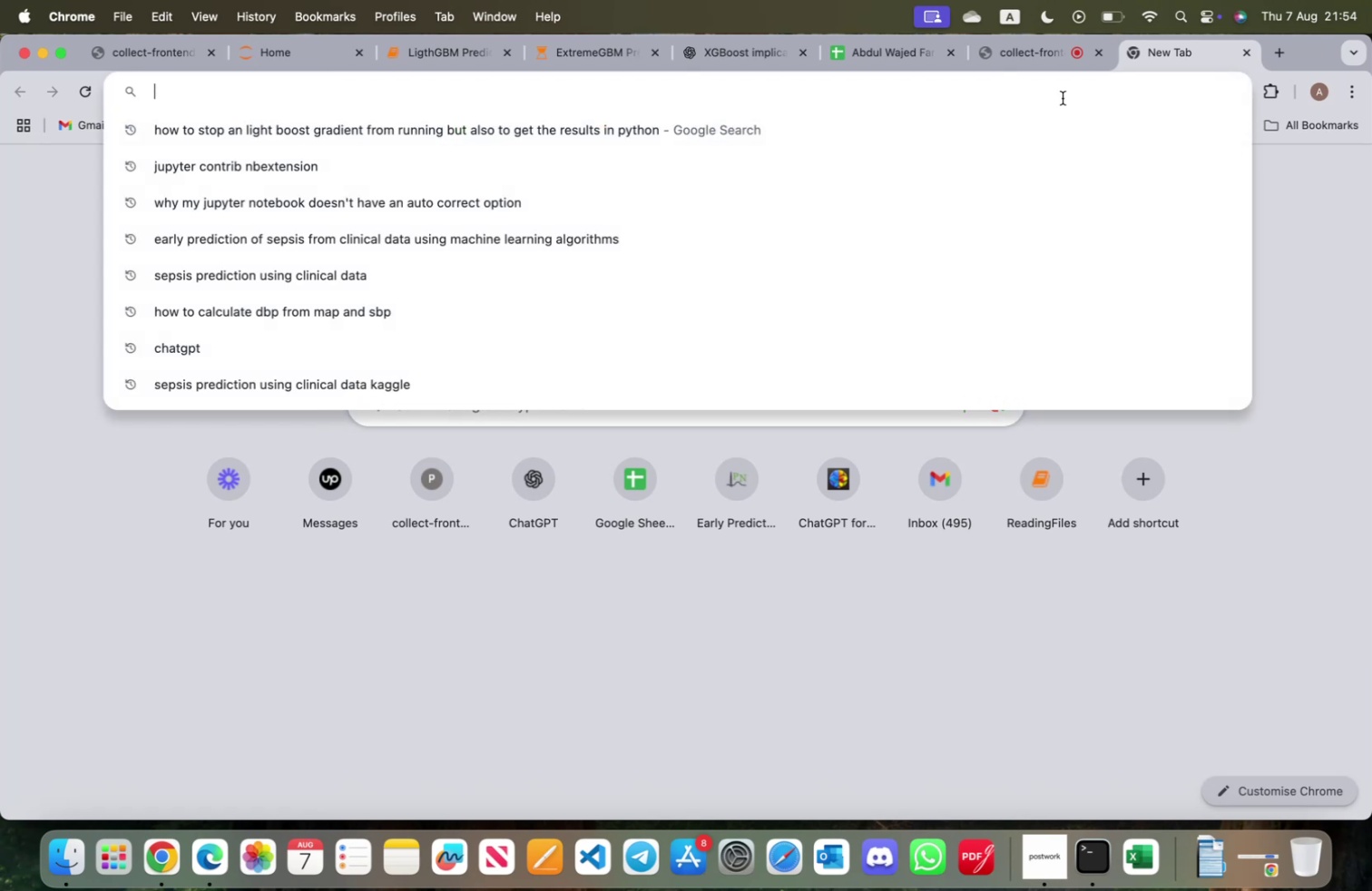 
type(sepsi)
 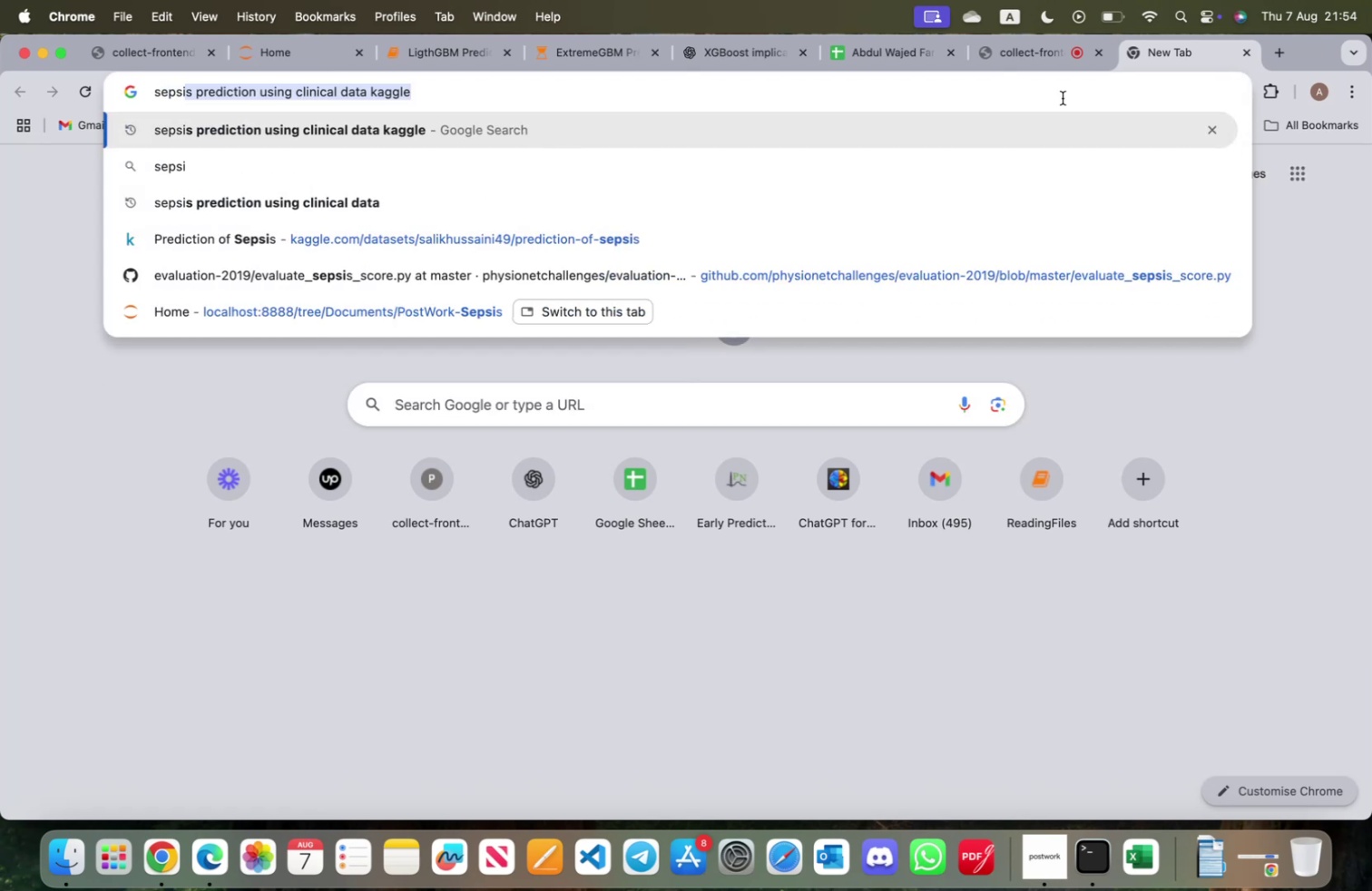 
key(ArrowRight)
 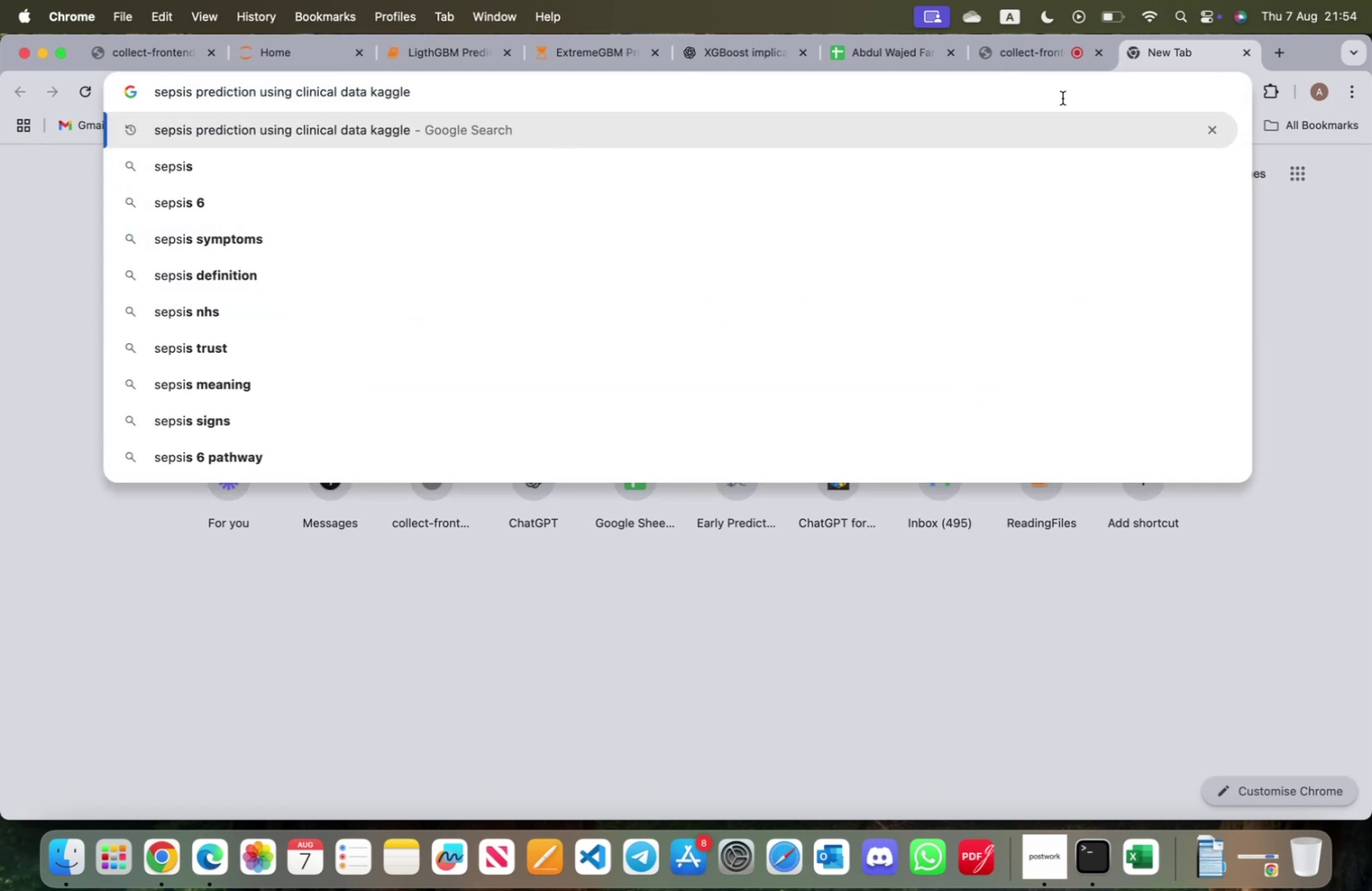 
key(Enter)
 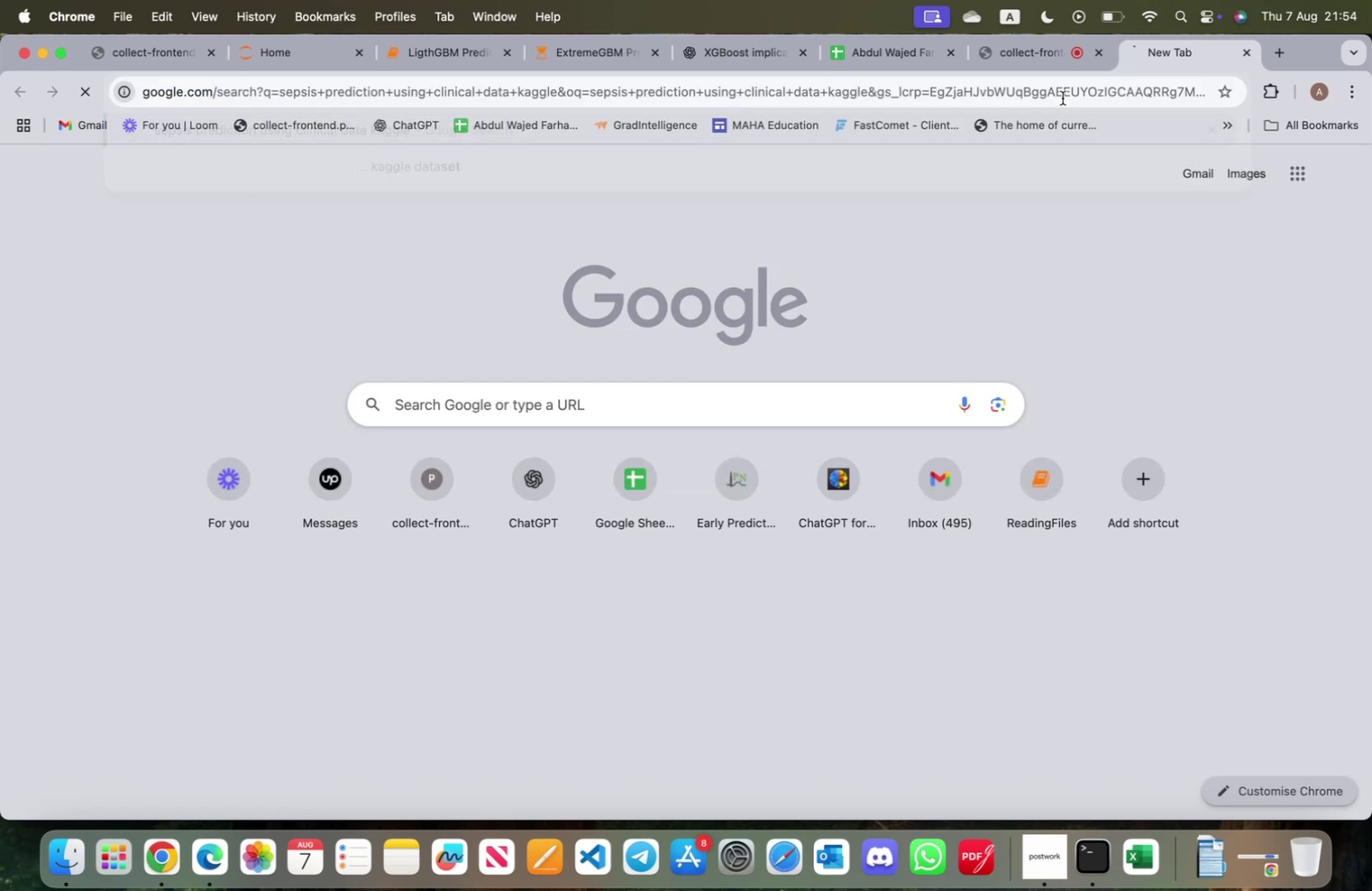 
key(Enter)
 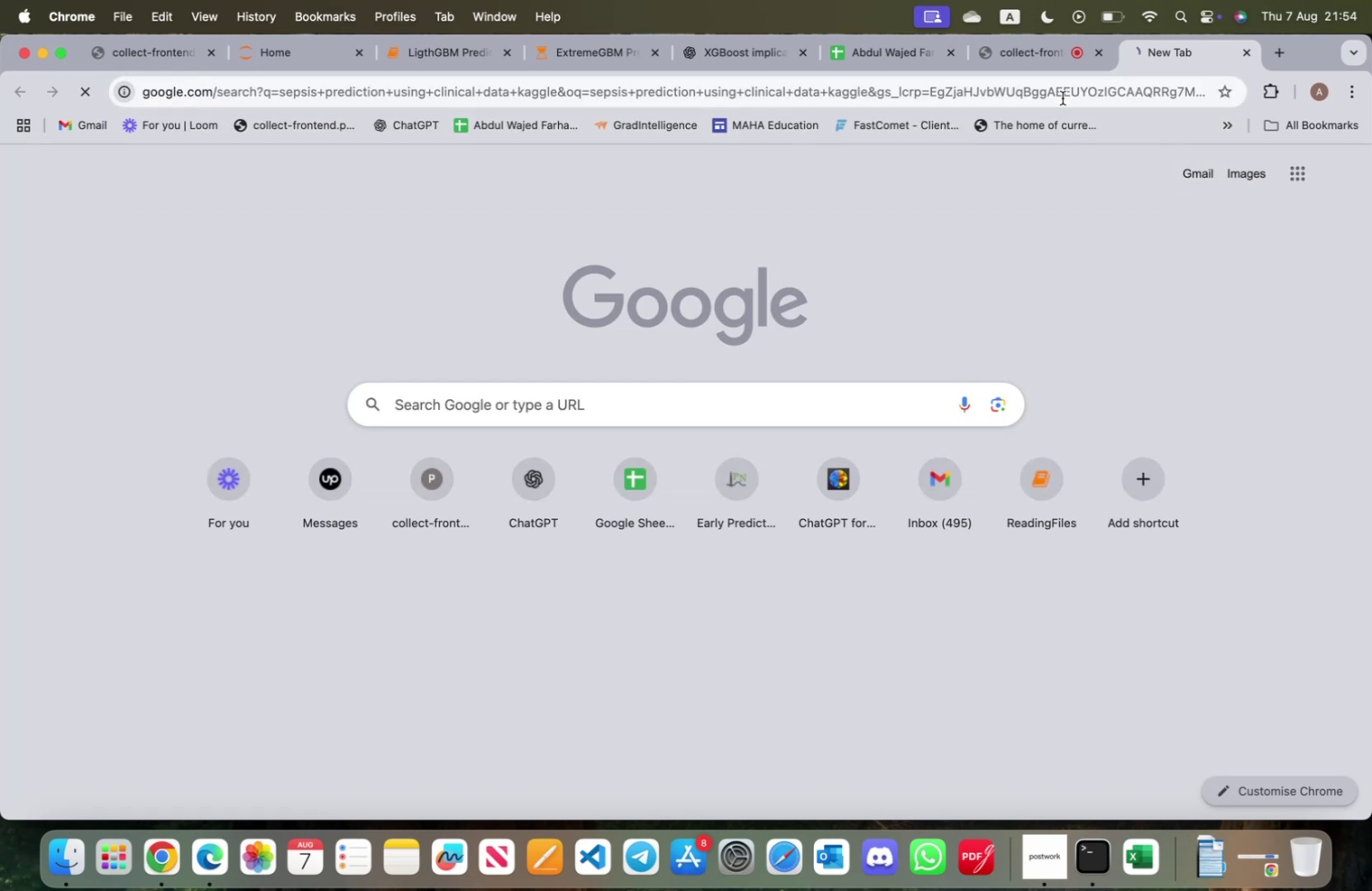 
key(Enter)
 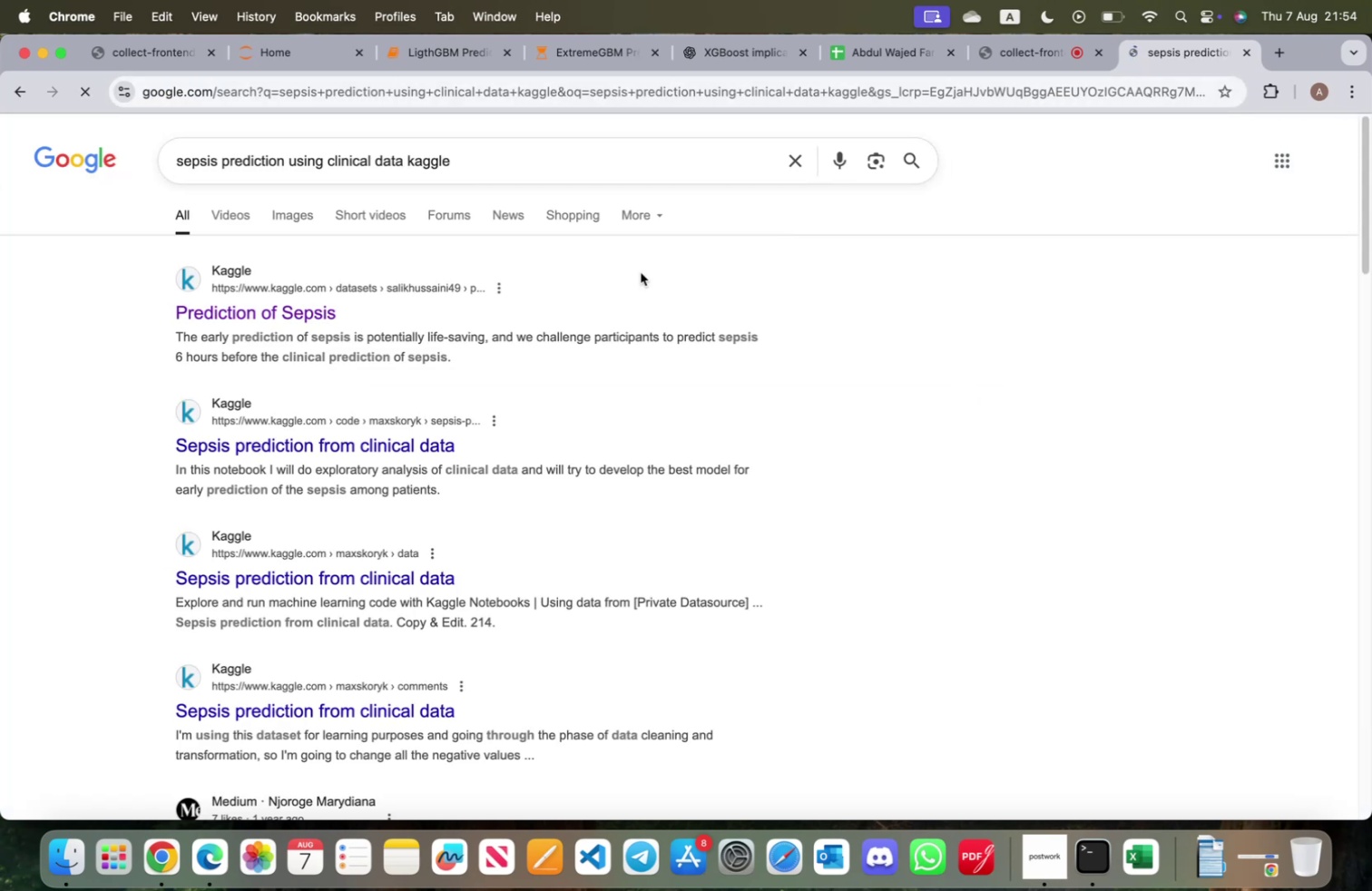 
scroll: coordinate [438, 408], scroll_direction: down, amount: 26.0
 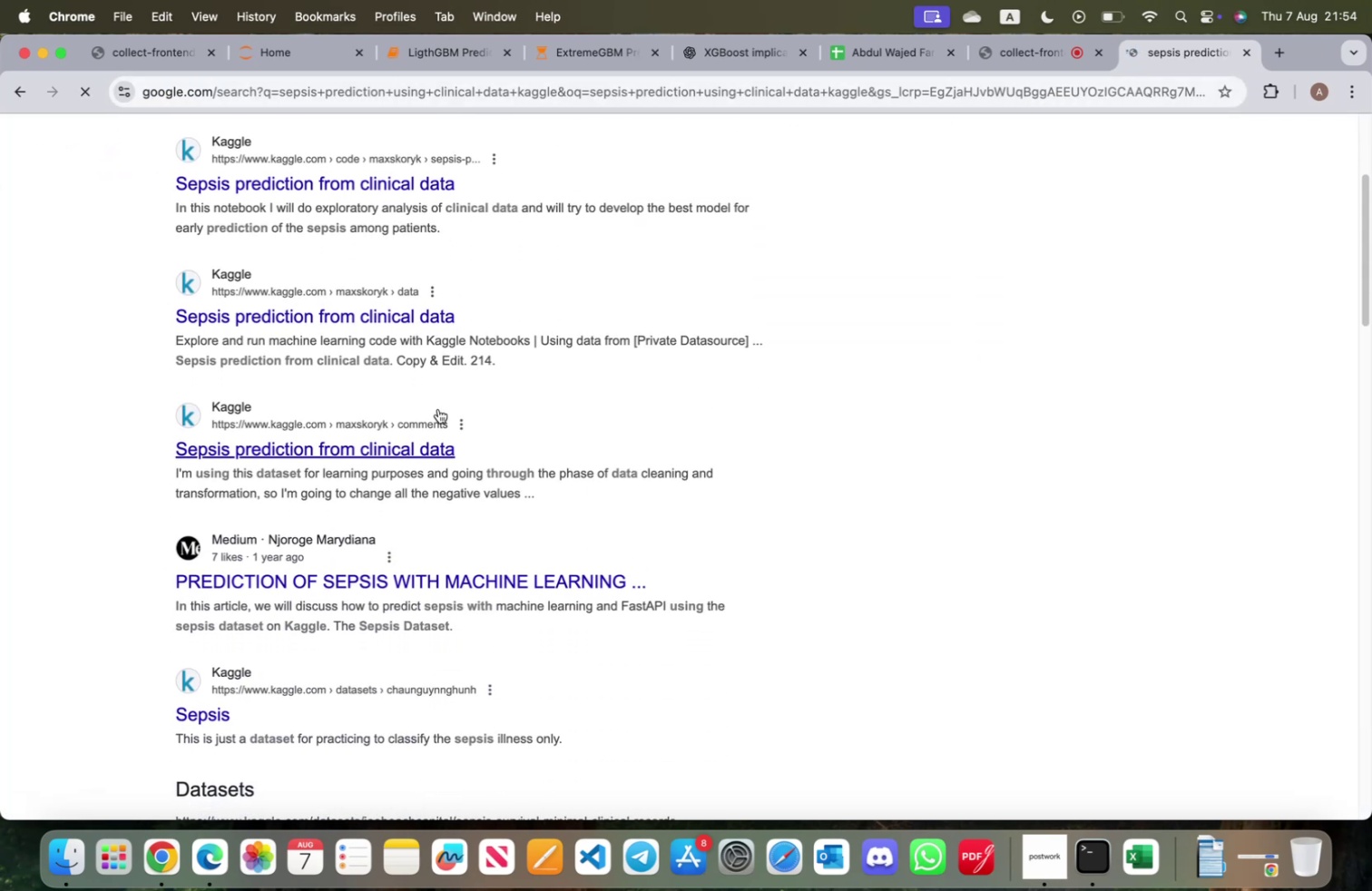 
scroll: coordinate [438, 408], scroll_direction: up, amount: 42.0
 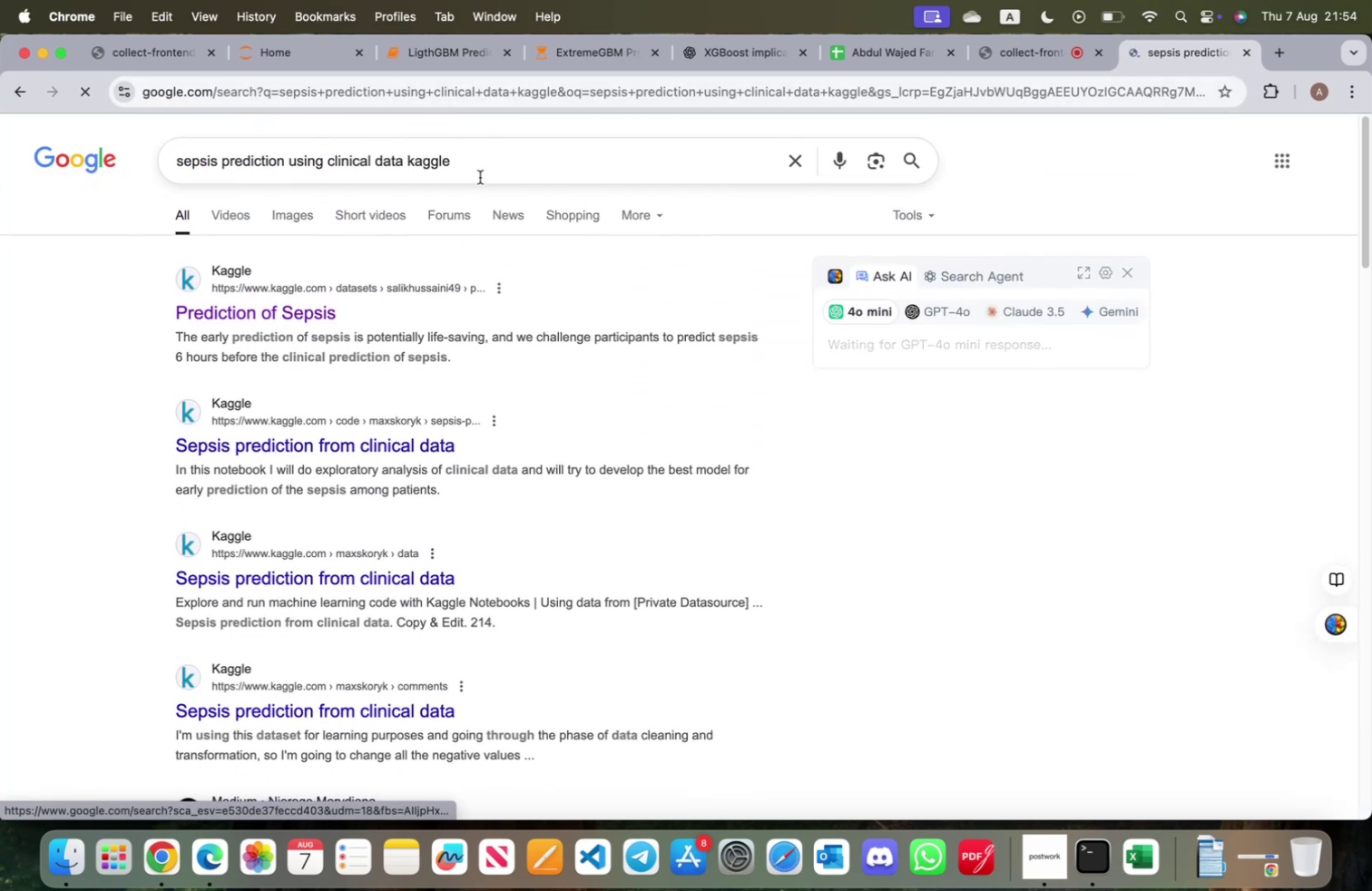 
left_click([479, 167])
 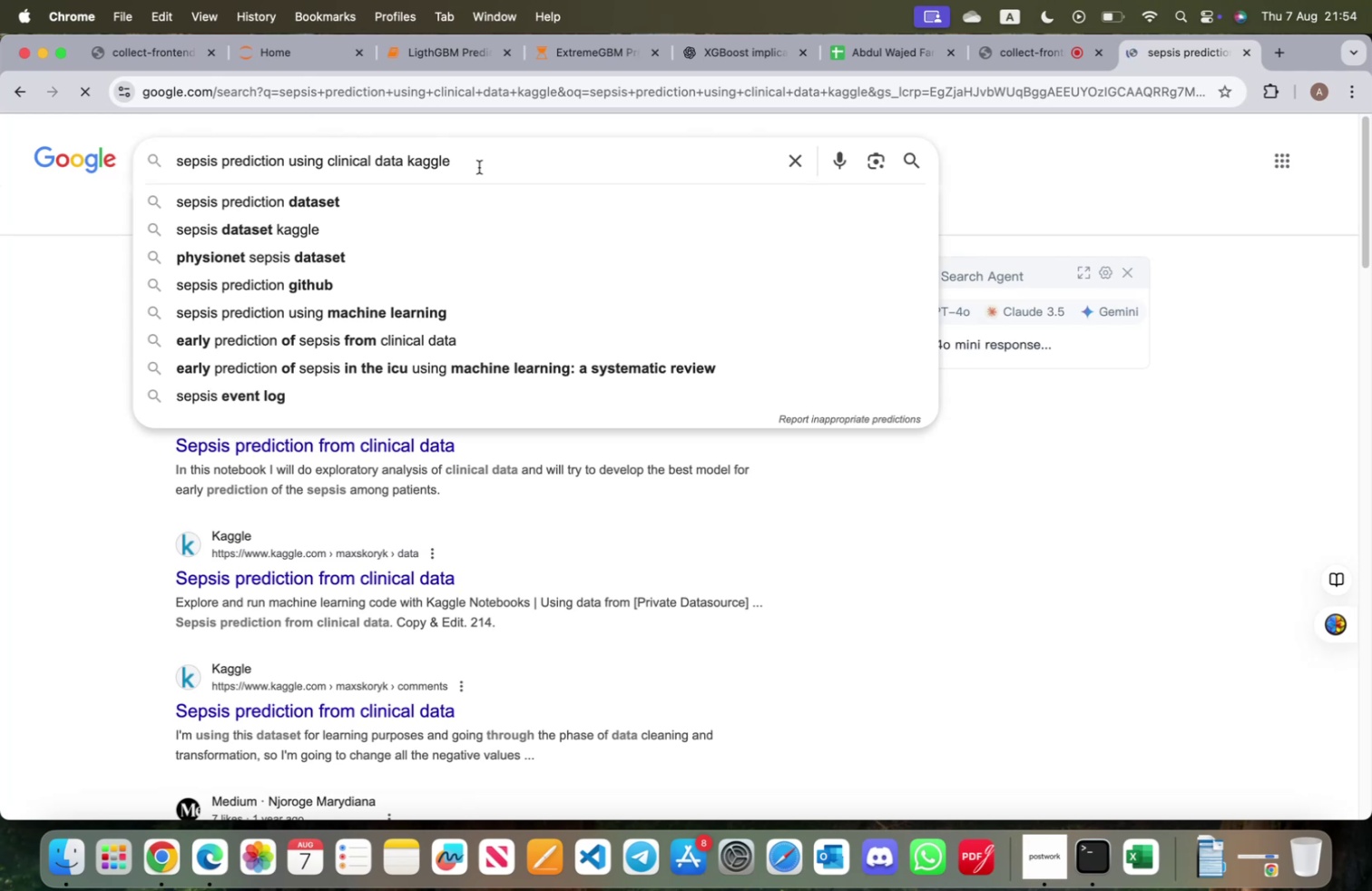 
key(Backspace)
 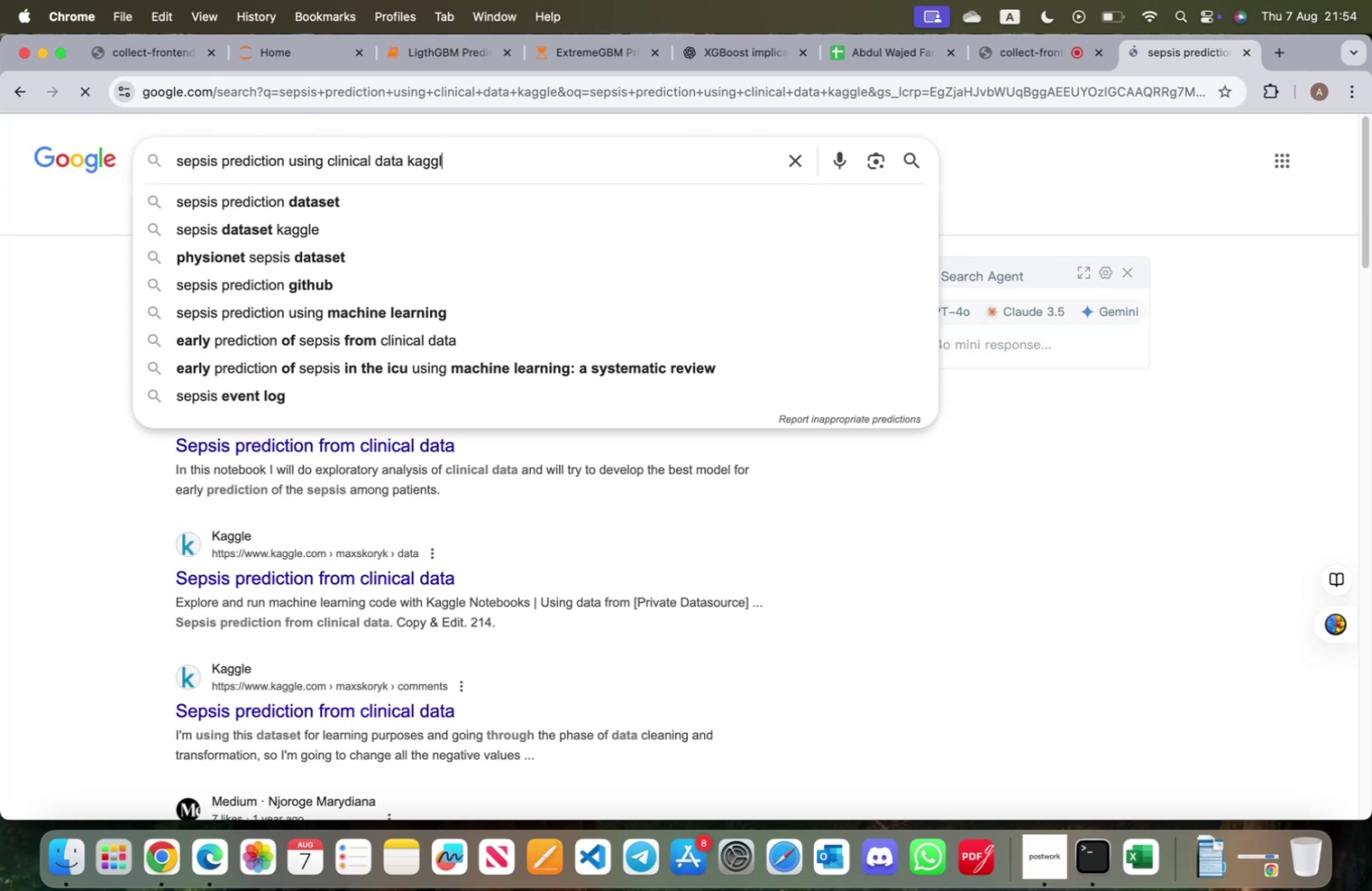 
key(Backspace)
 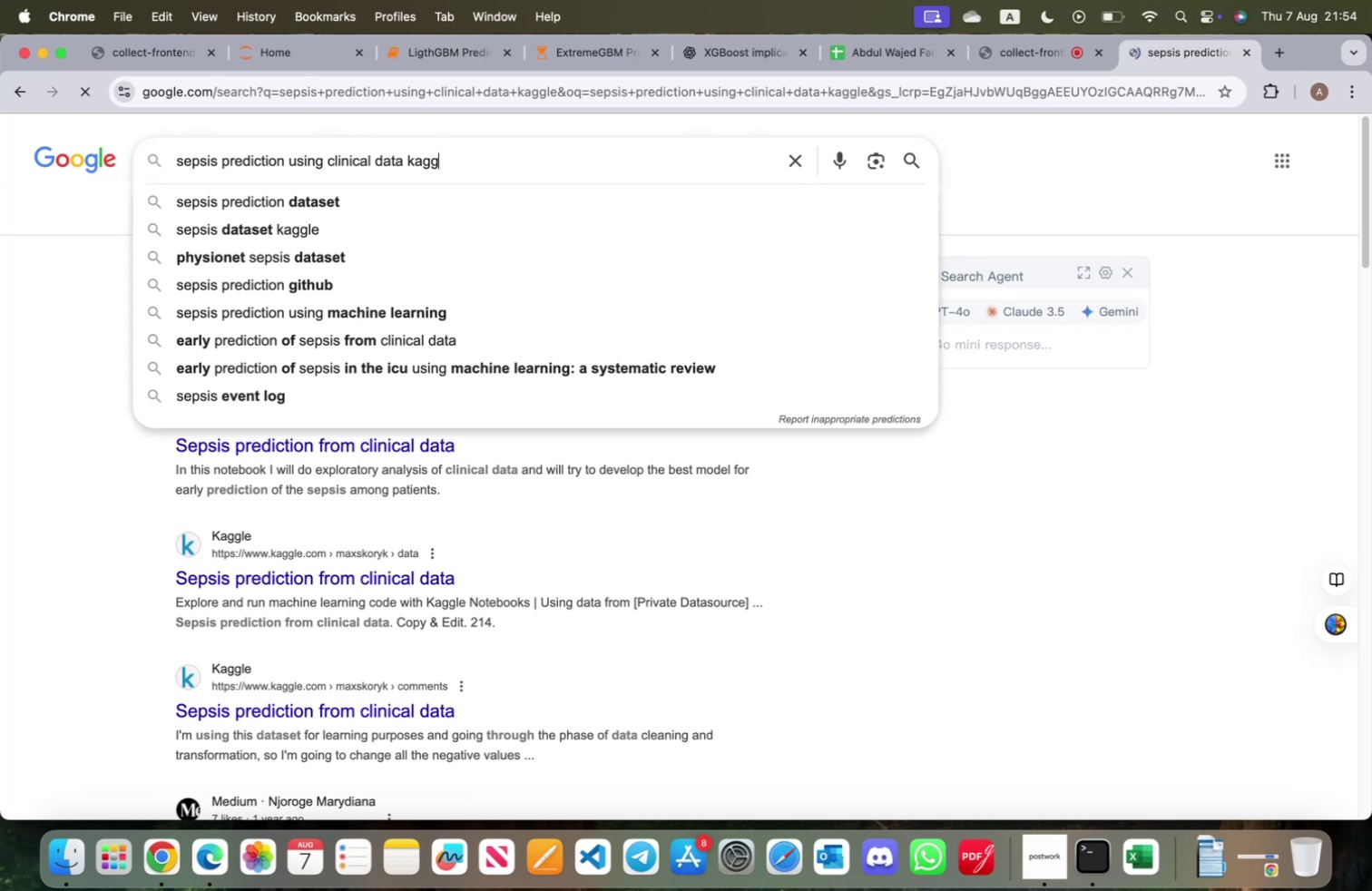 
key(Backspace)
 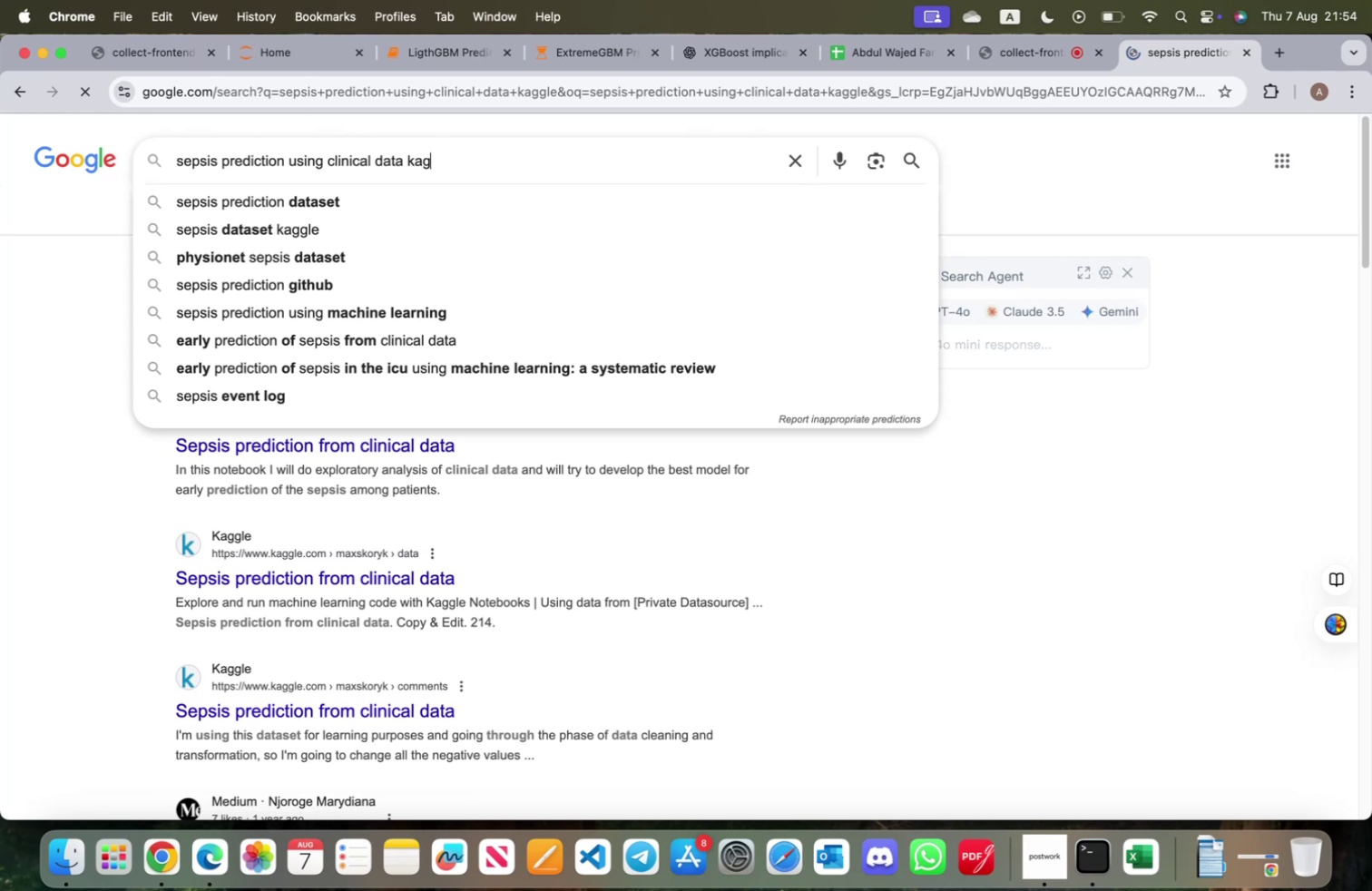 
key(Backspace)
 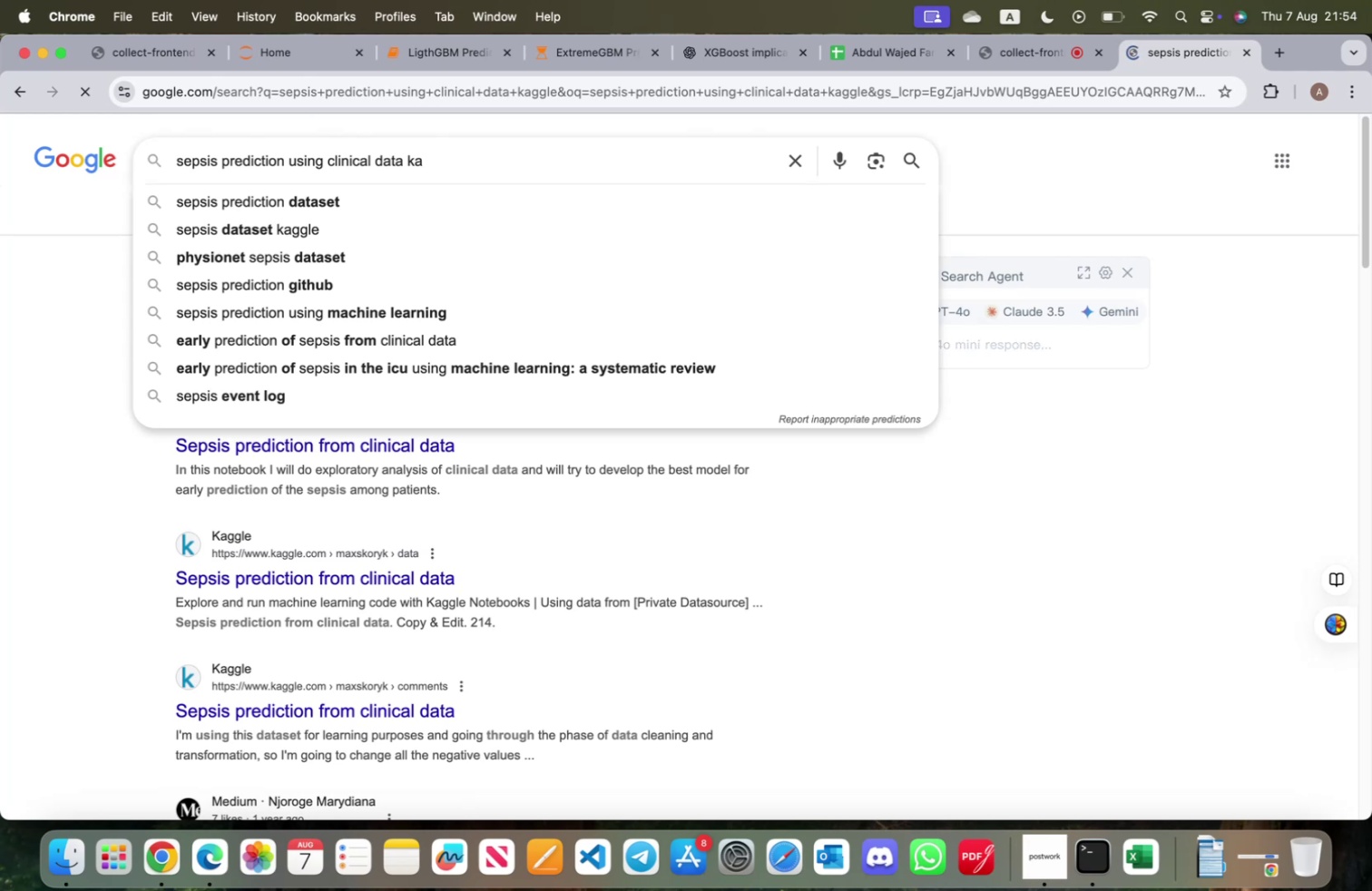 
key(Backspace)
 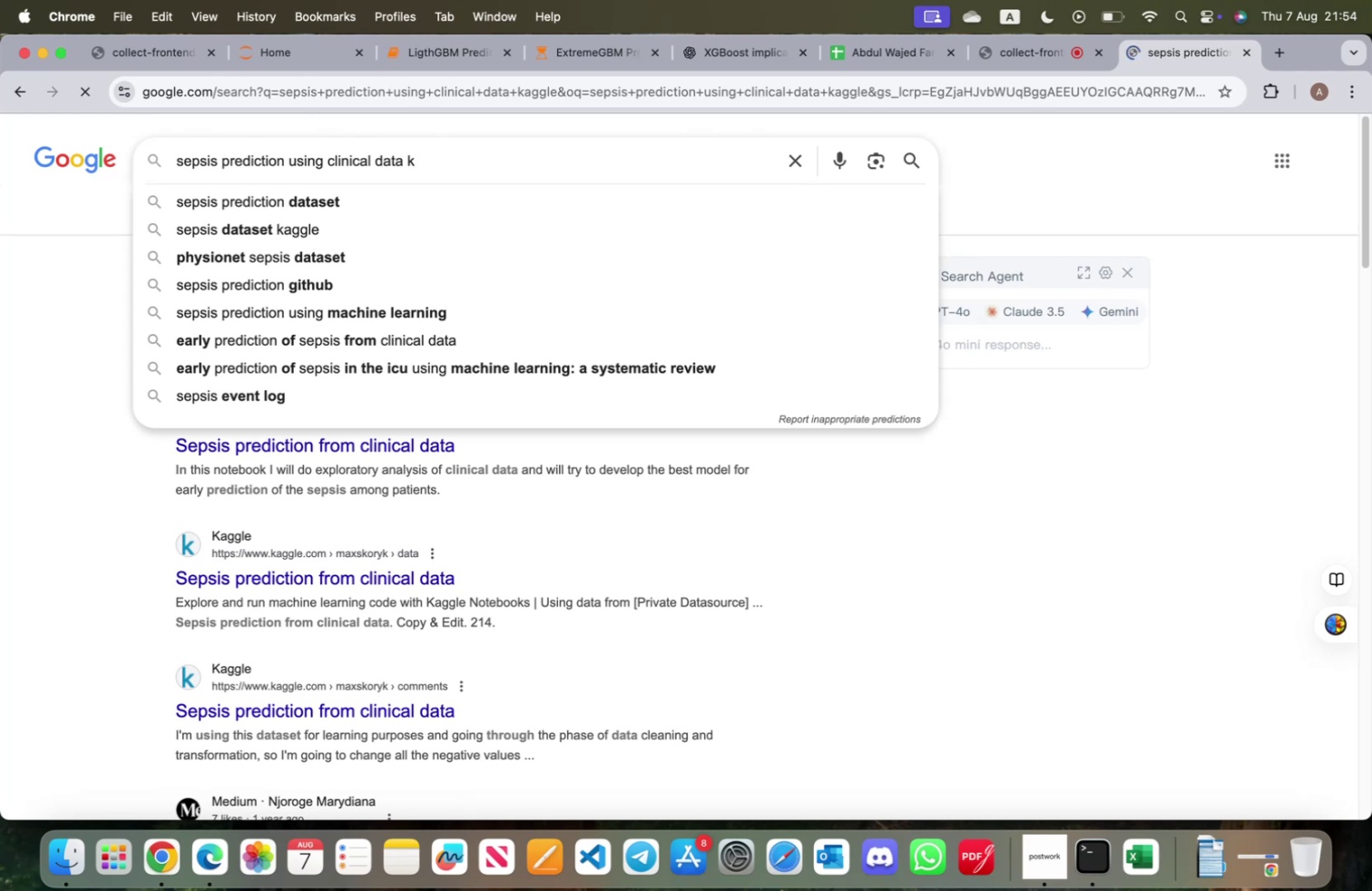 
key(Backspace)
 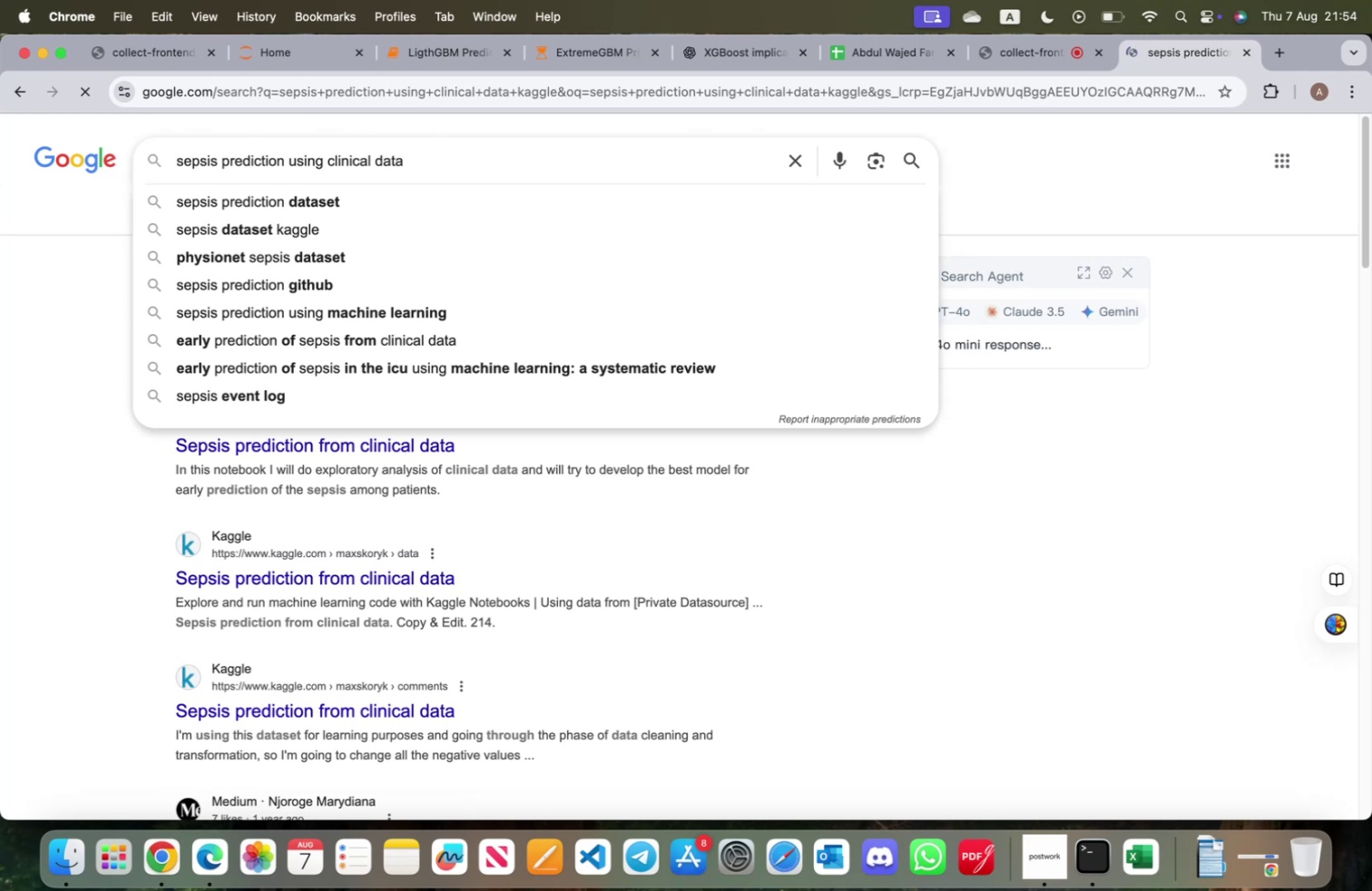 
key(Backspace)
 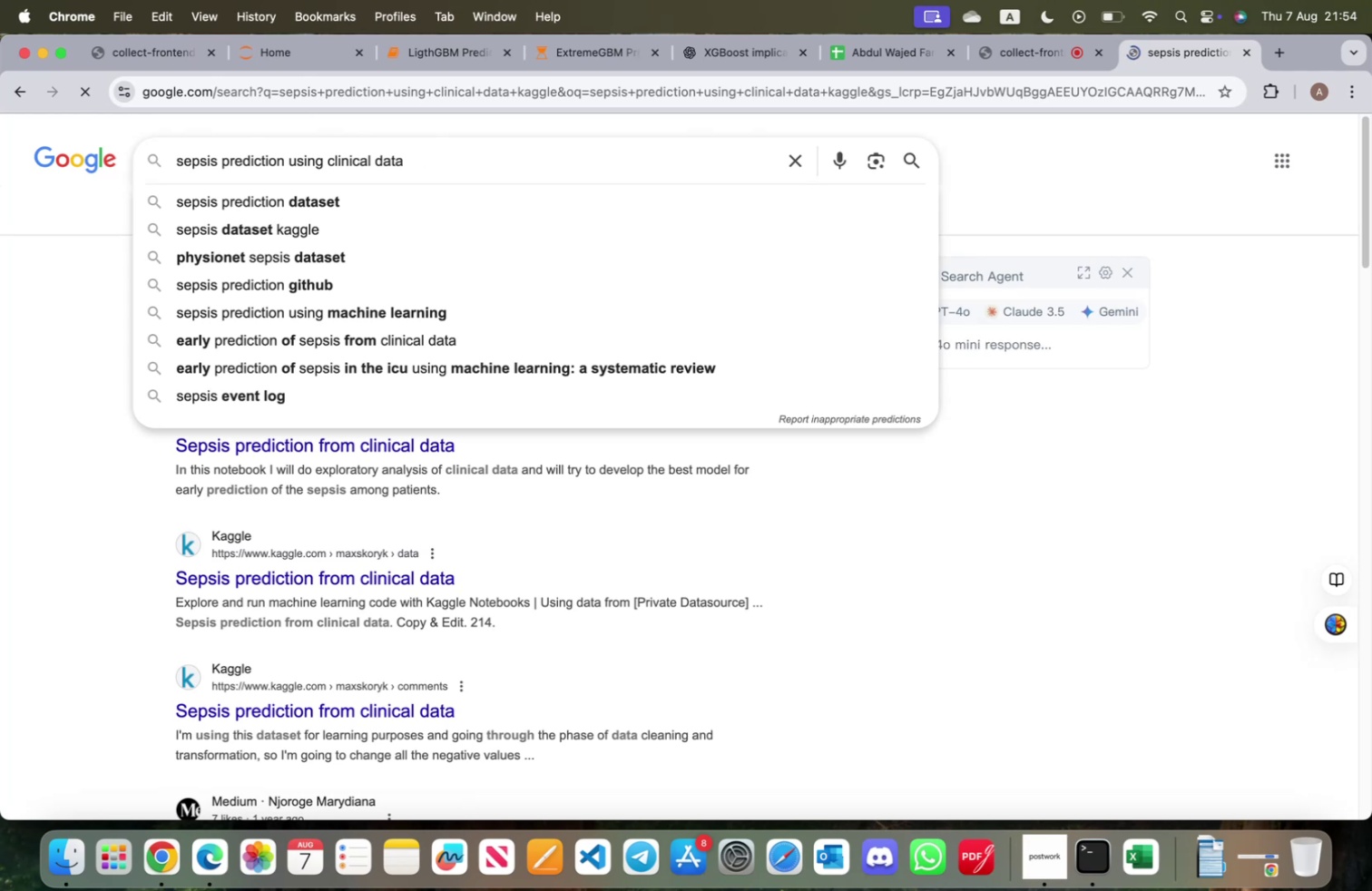 
key(Enter)
 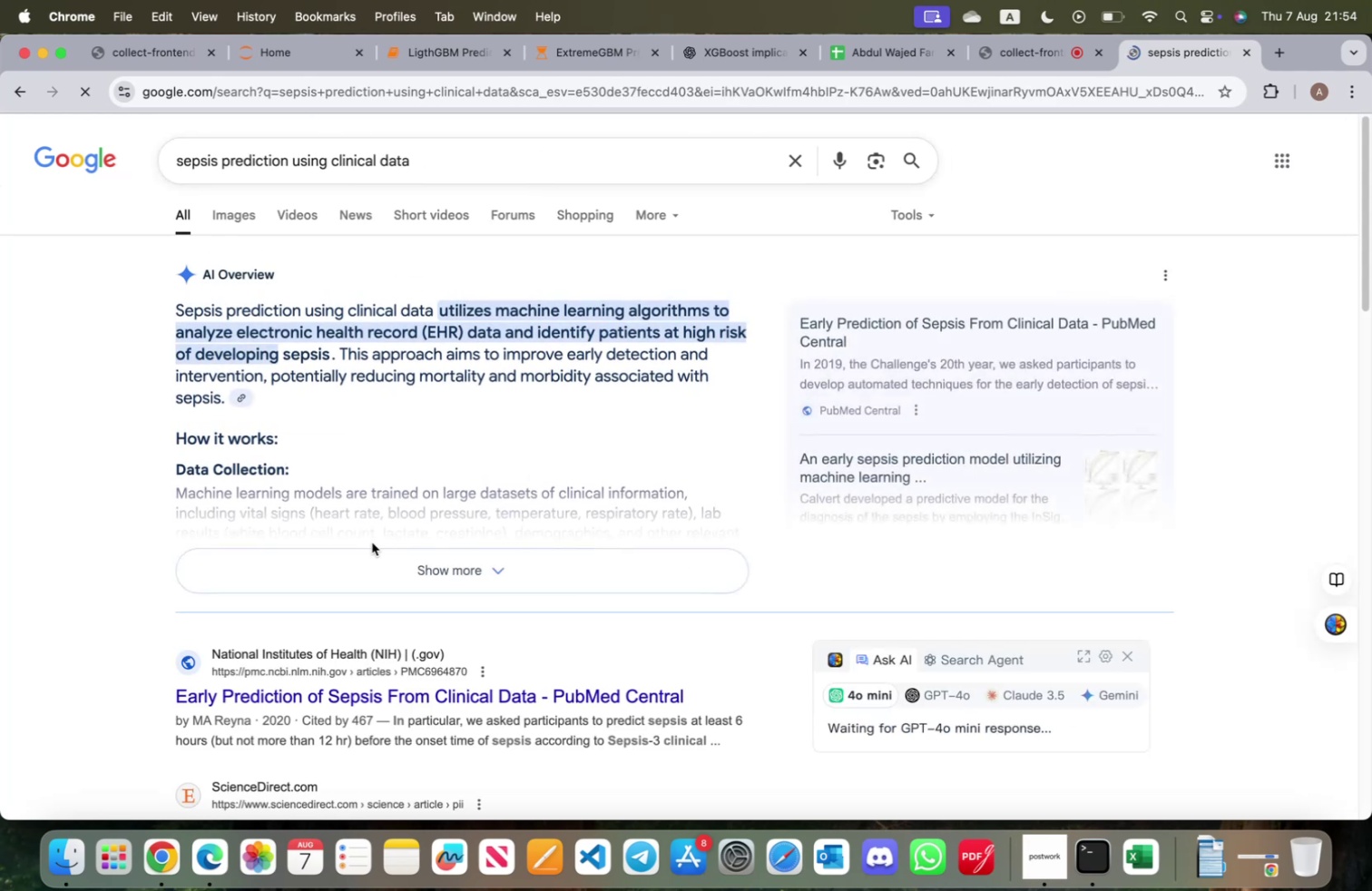 
wait(5.57)
 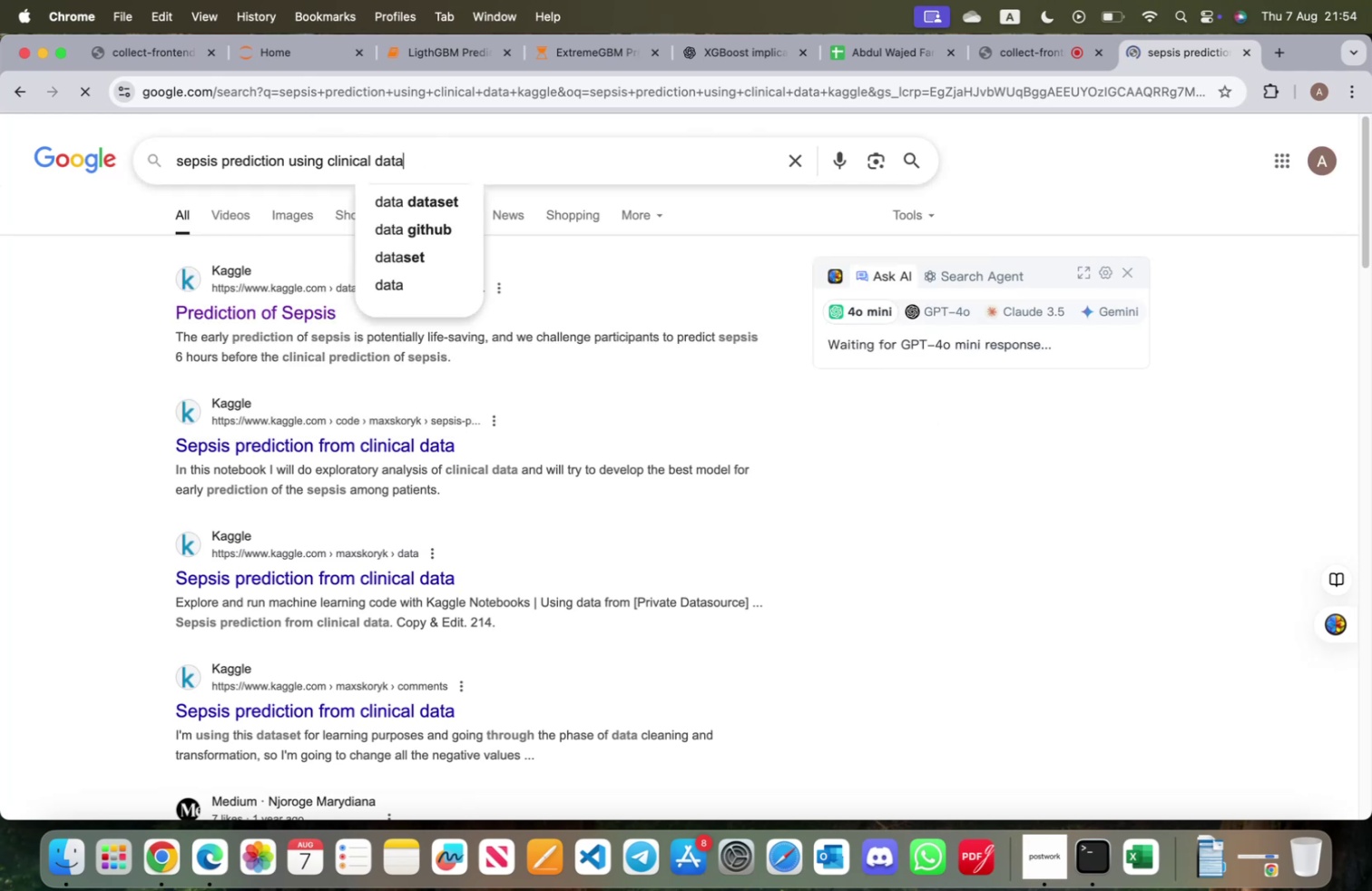 
left_click([462, 155])
 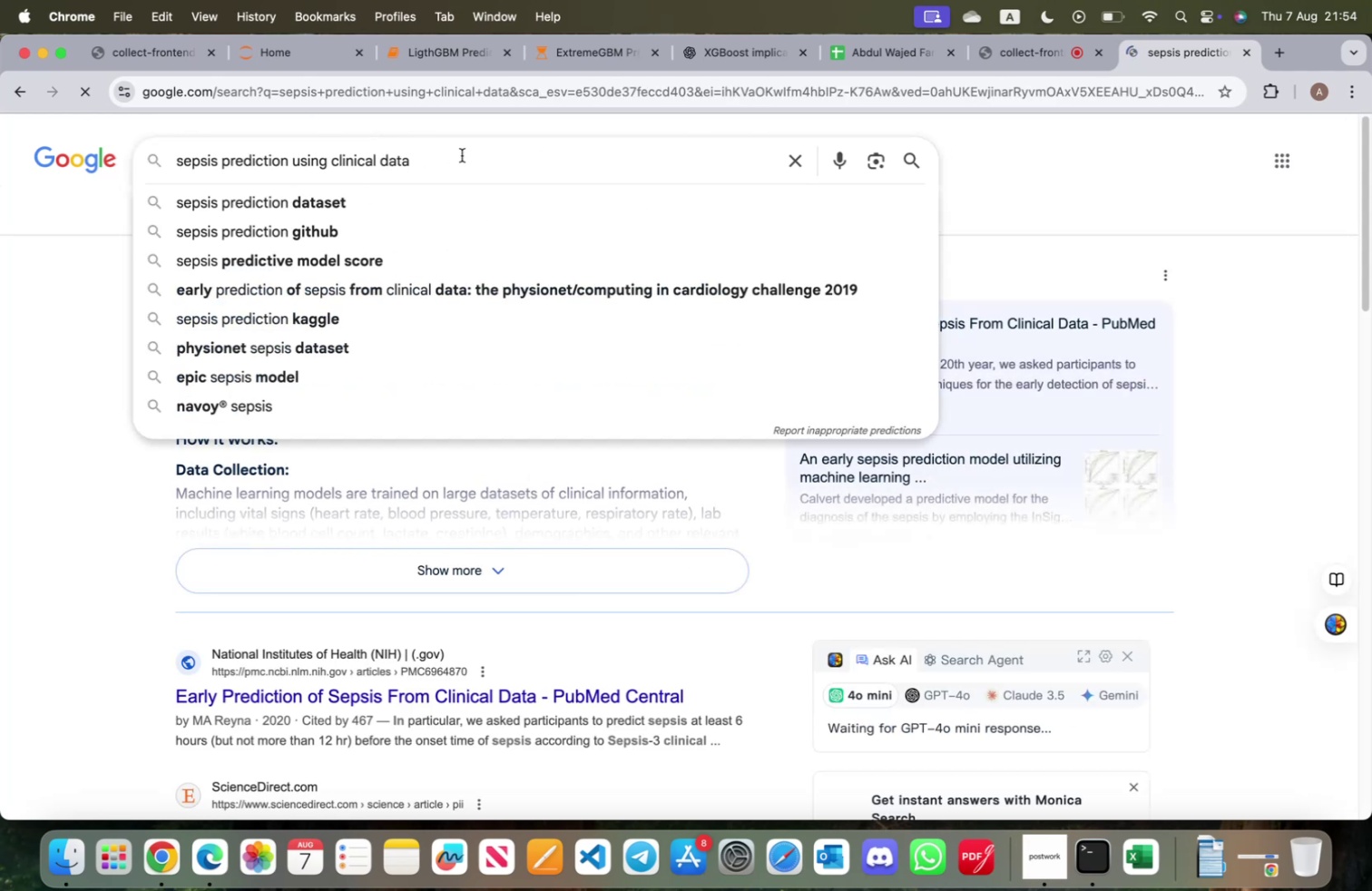 
type( s)
key(Backspace)
type(using signature)
 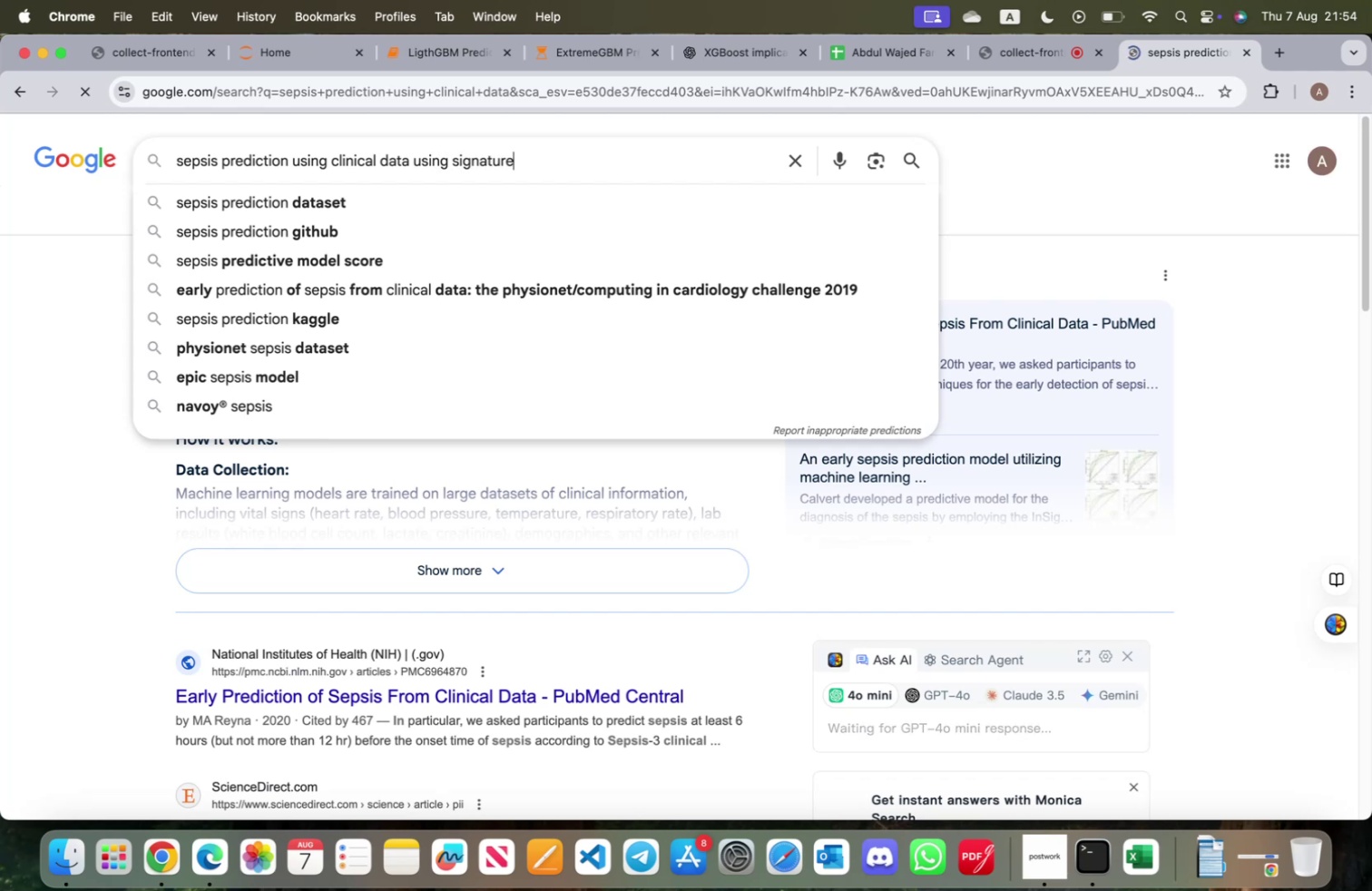 
key(Enter)
 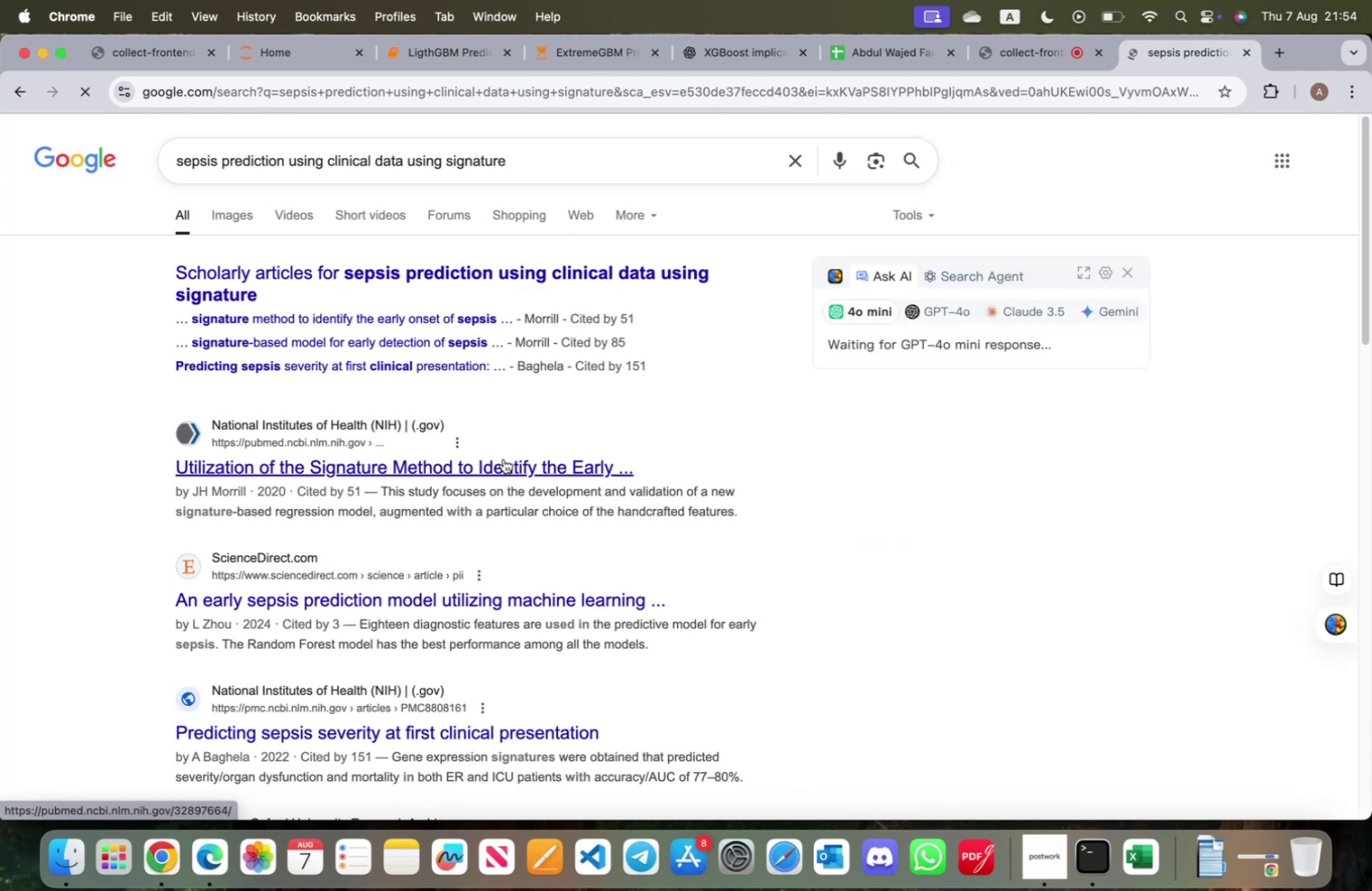 
wait(7.9)
 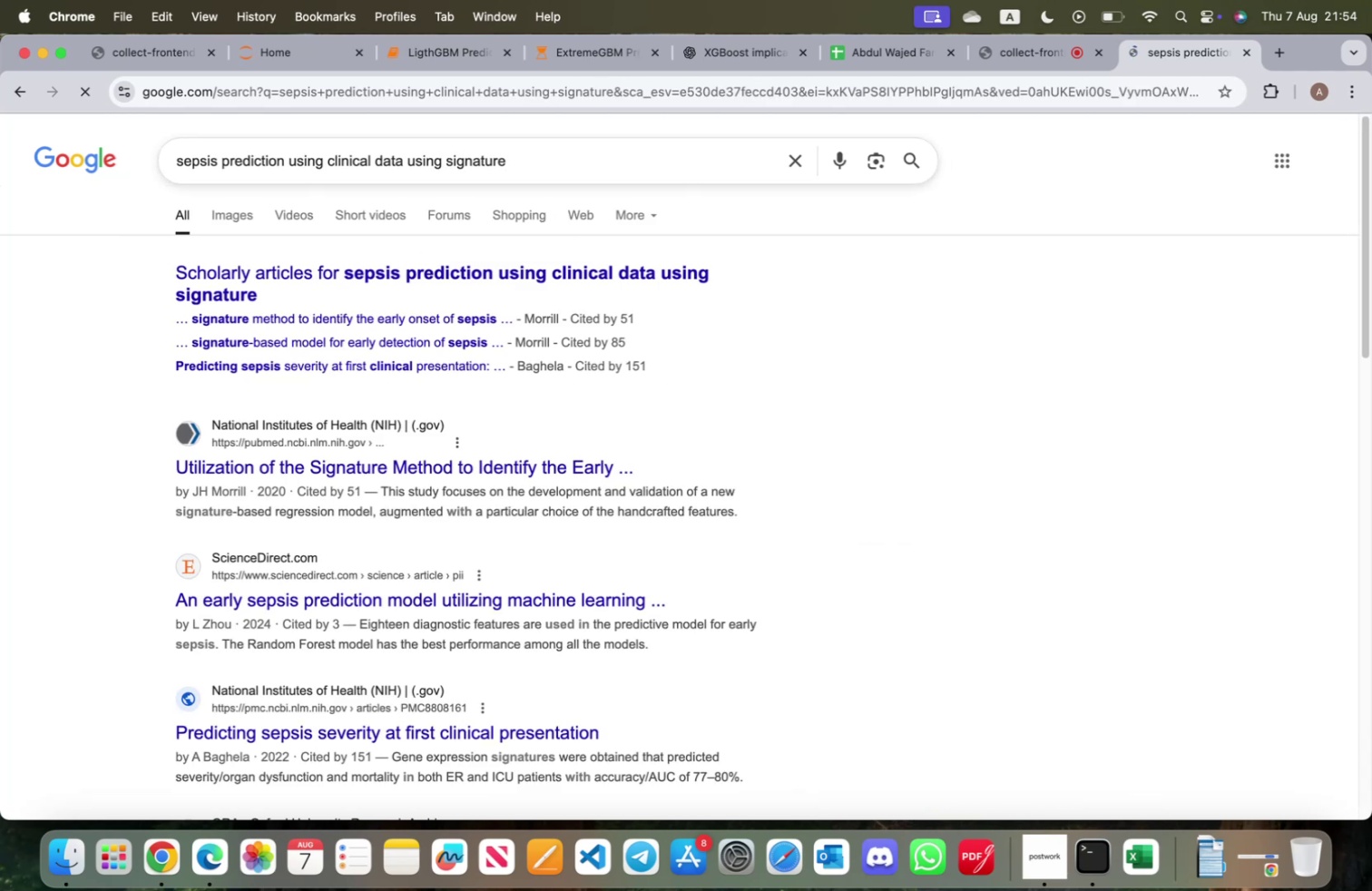 
scroll: coordinate [504, 461], scroll_direction: down, amount: 21.0
 